 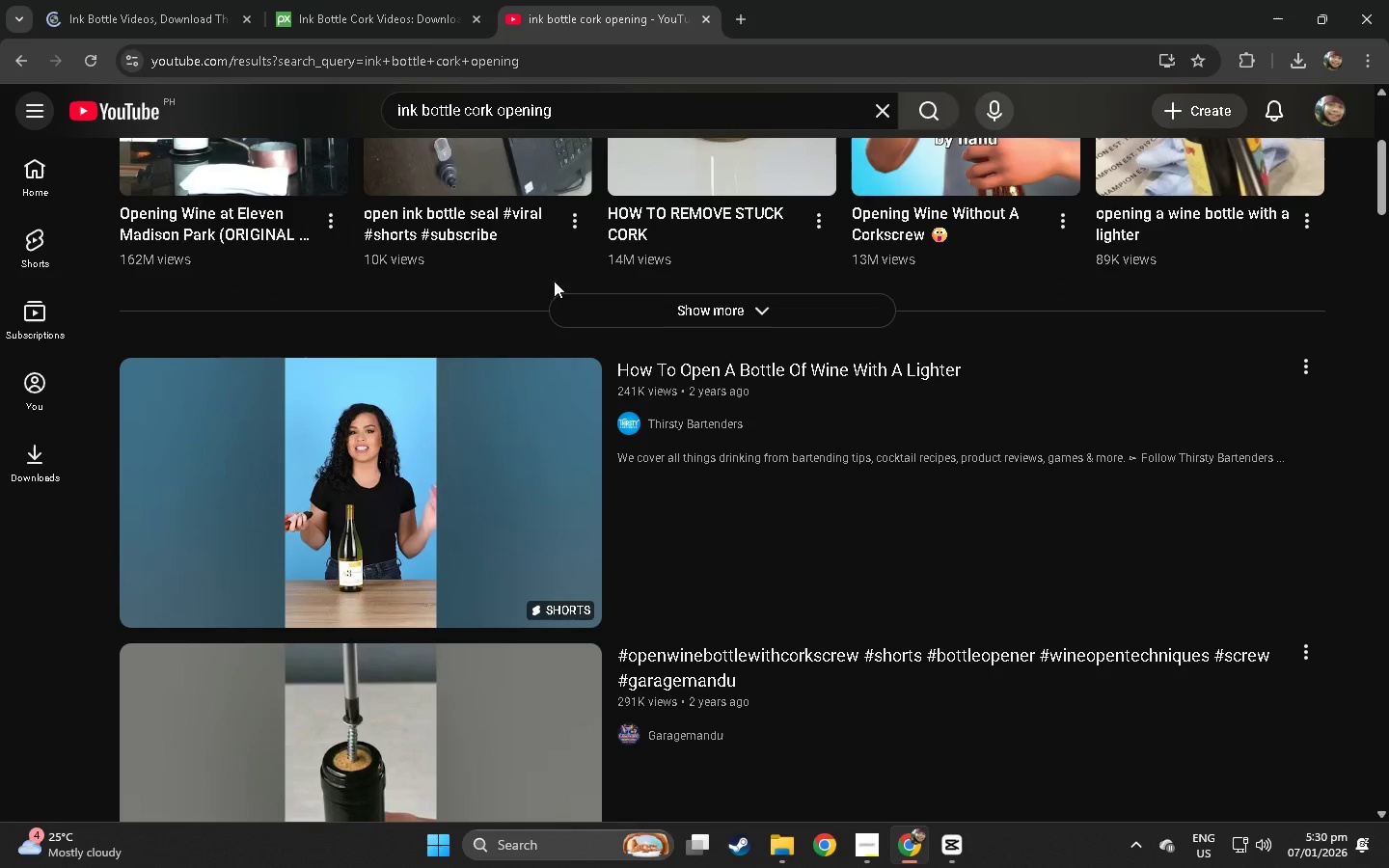 
left_click([350, 0])
 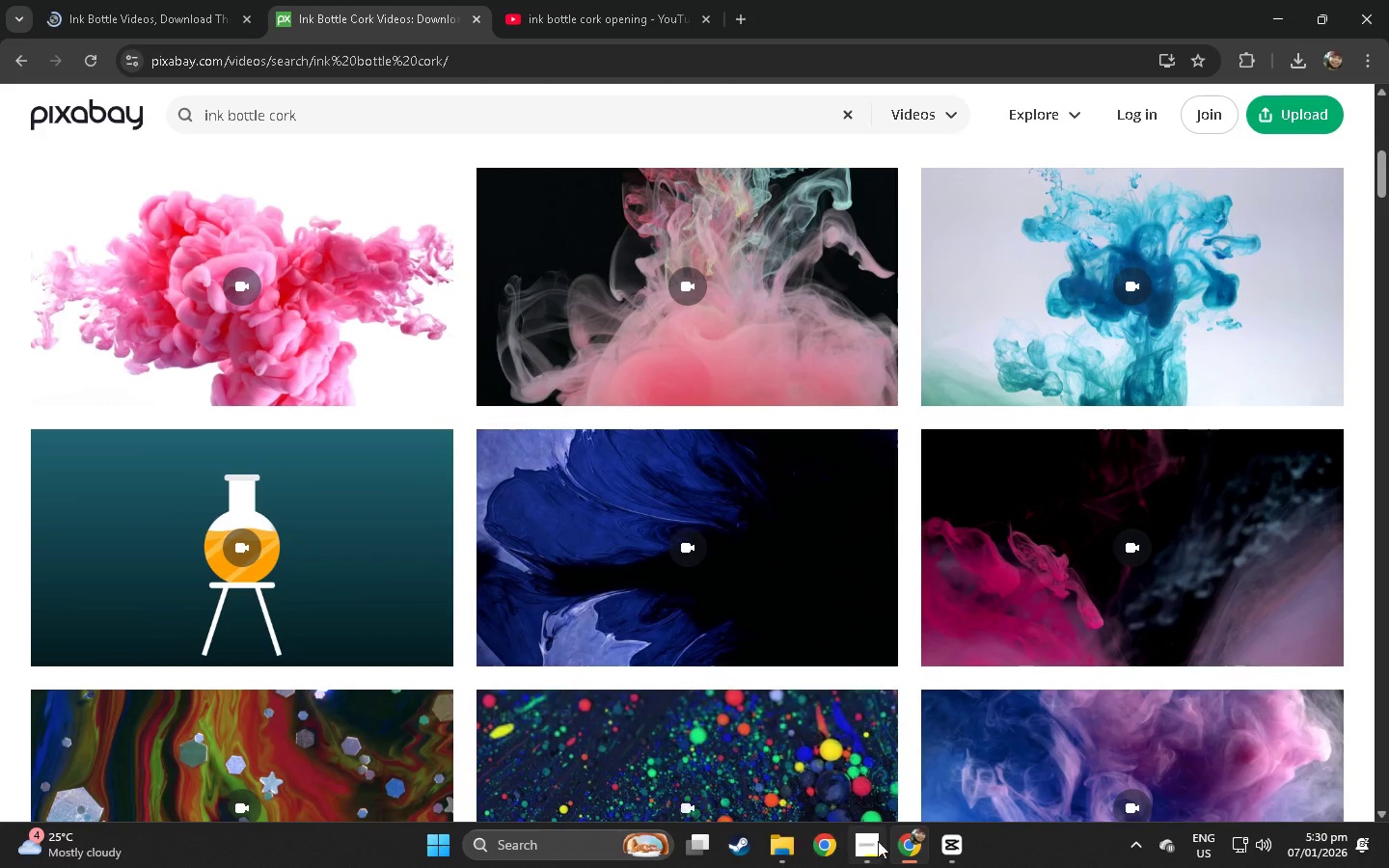 
left_click([951, 835])
 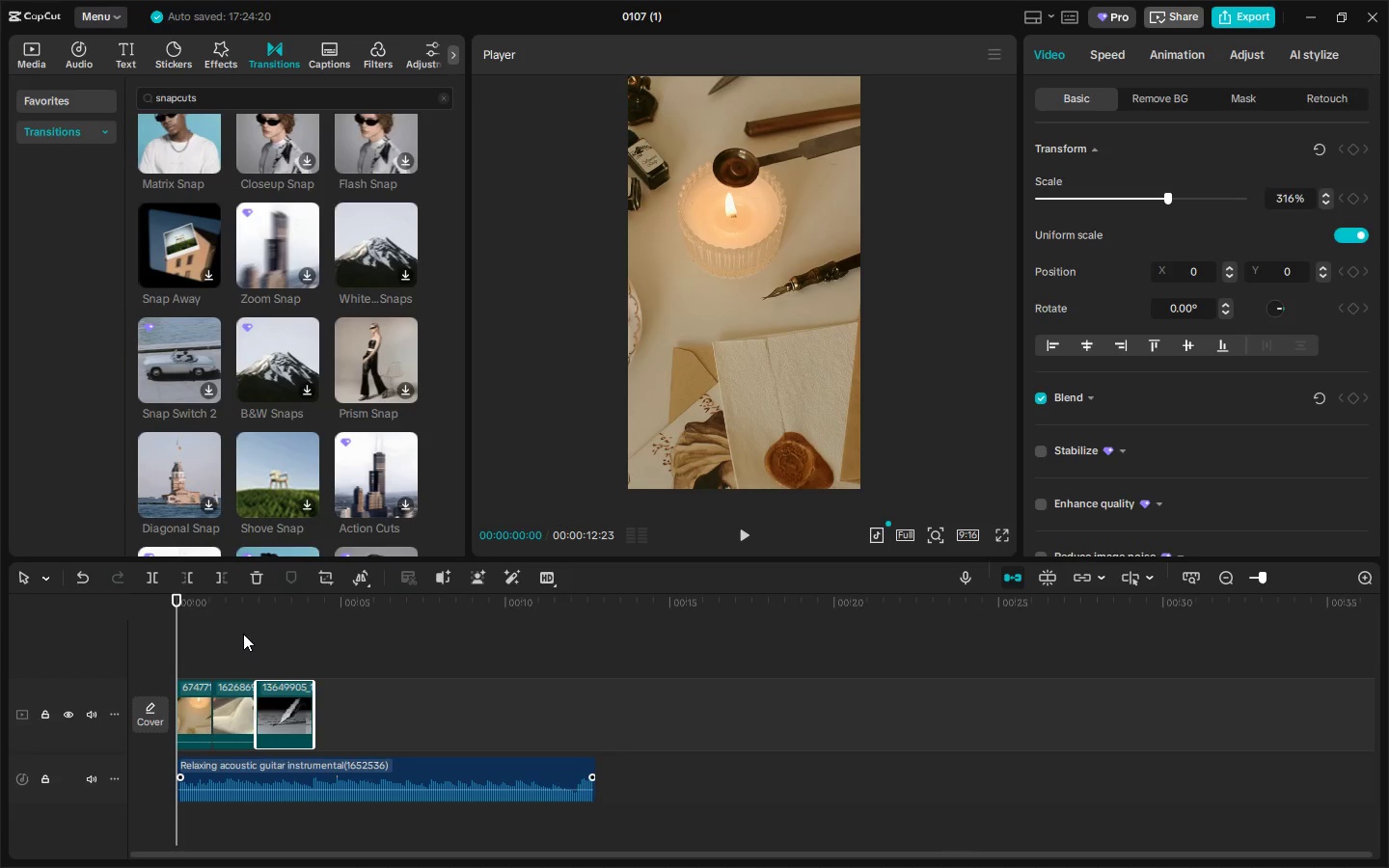 
left_click([217, 600])
 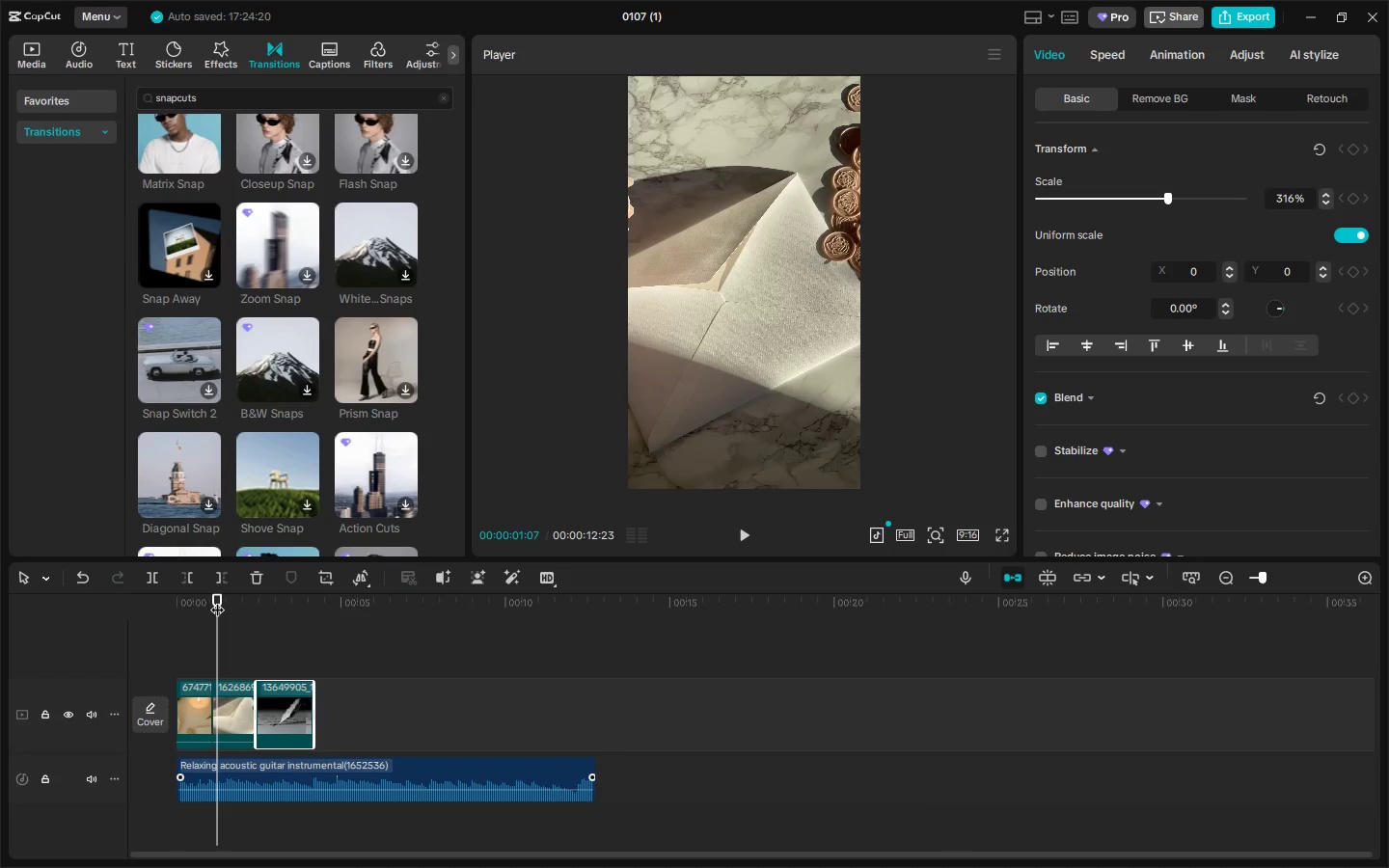 
left_click_drag(start_coordinate=[217, 600], to_coordinate=[249, 603])
 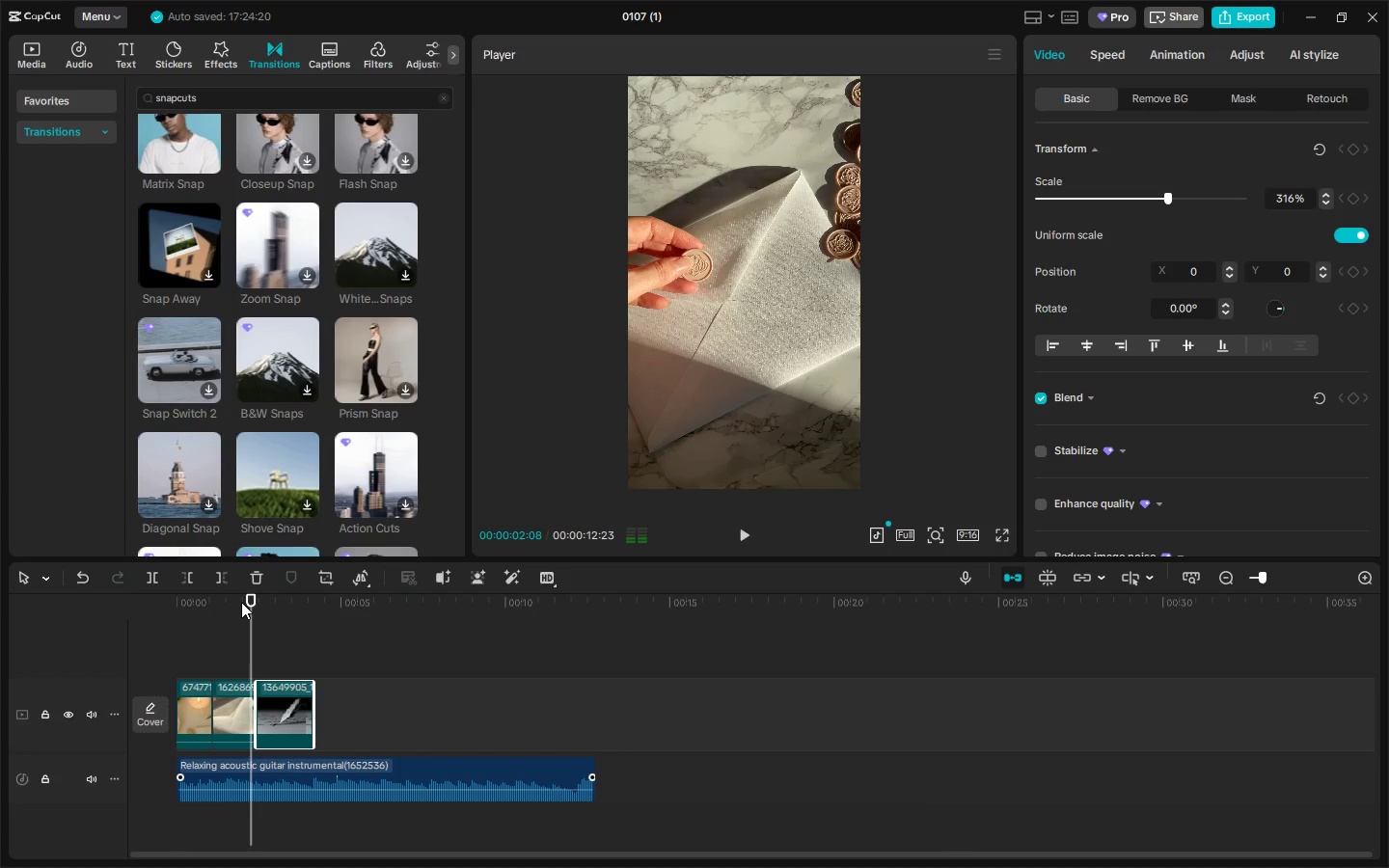 
key(Space)
 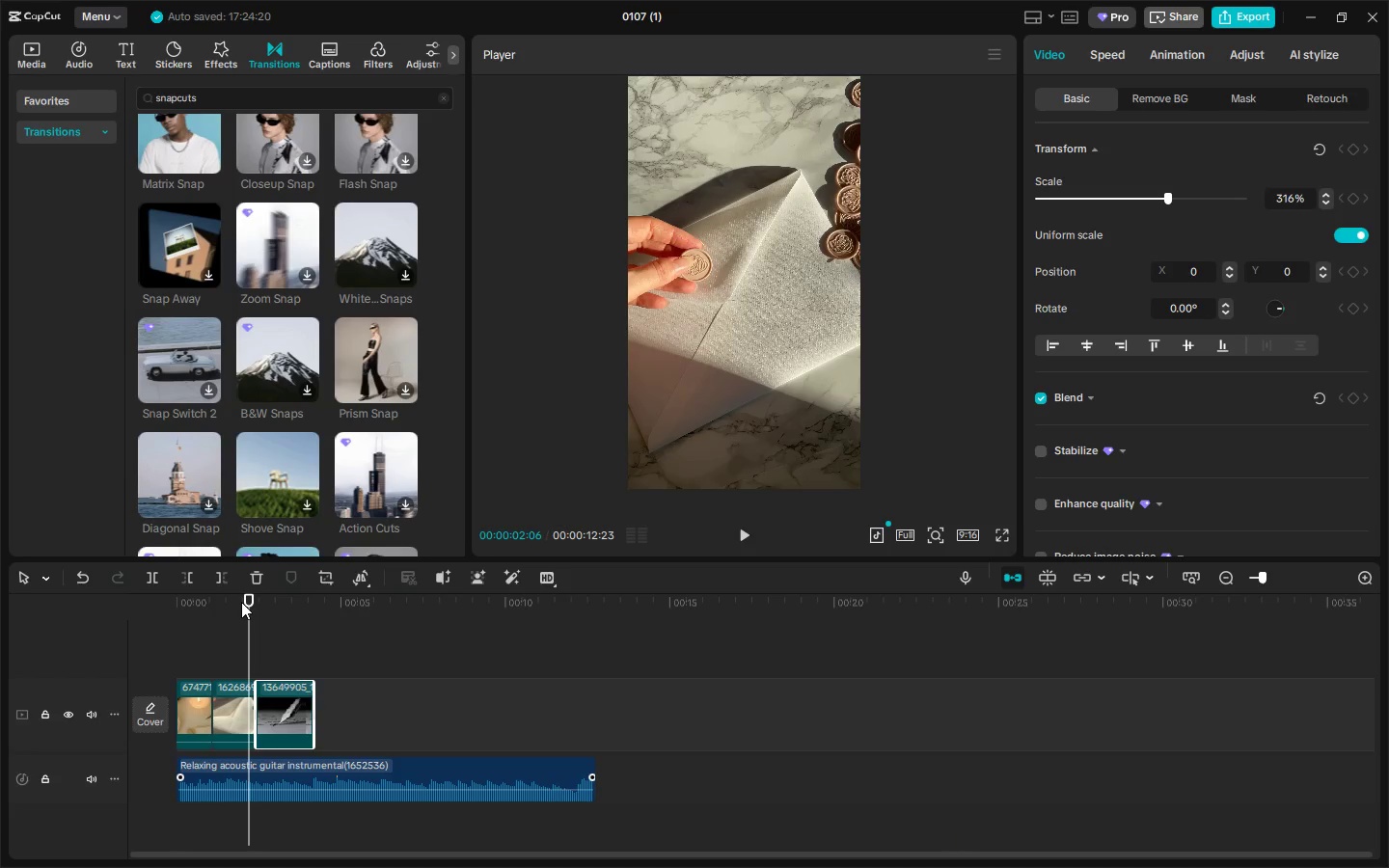 
key(Space)
 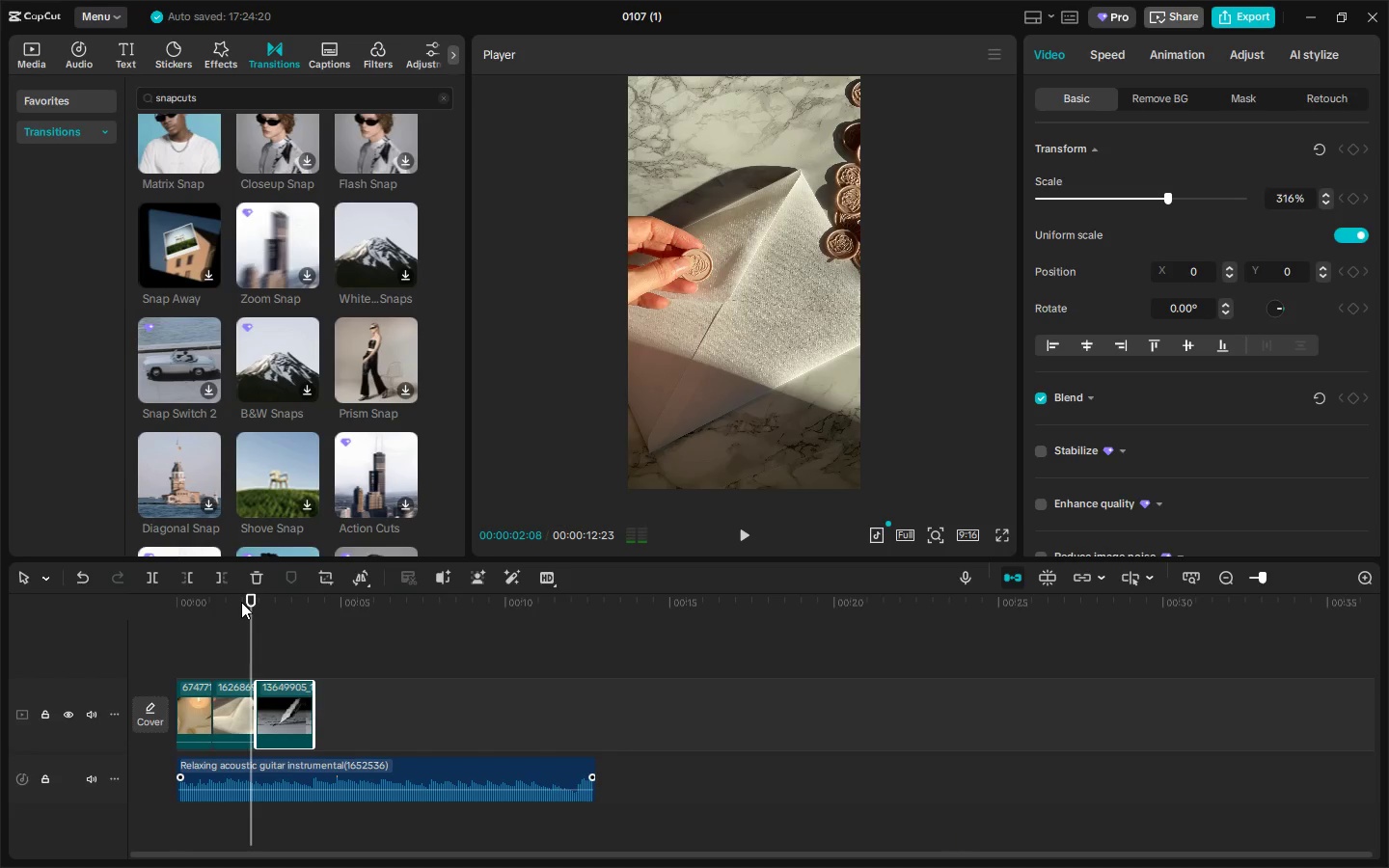 
key(Space)
 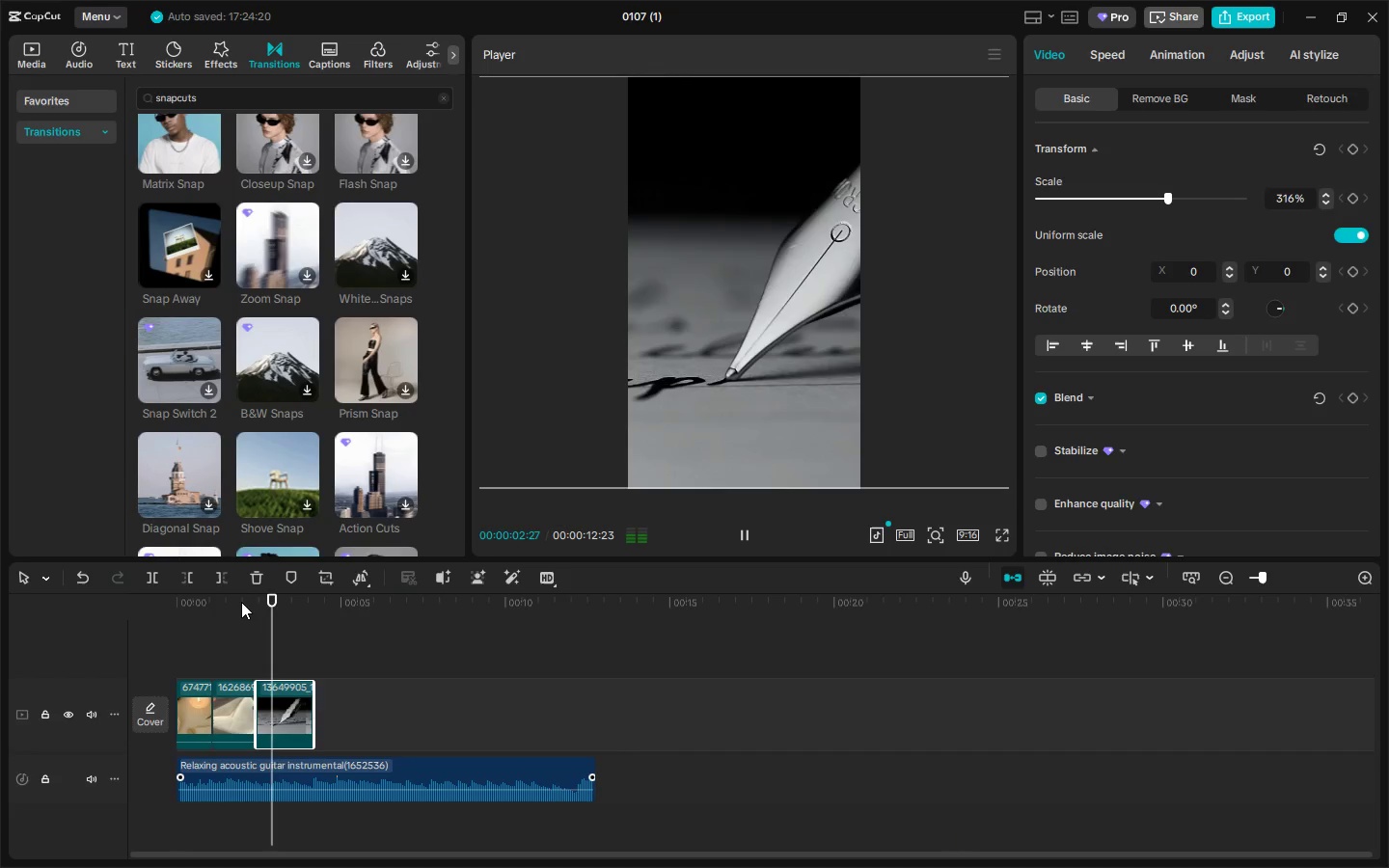 
key(Space)
 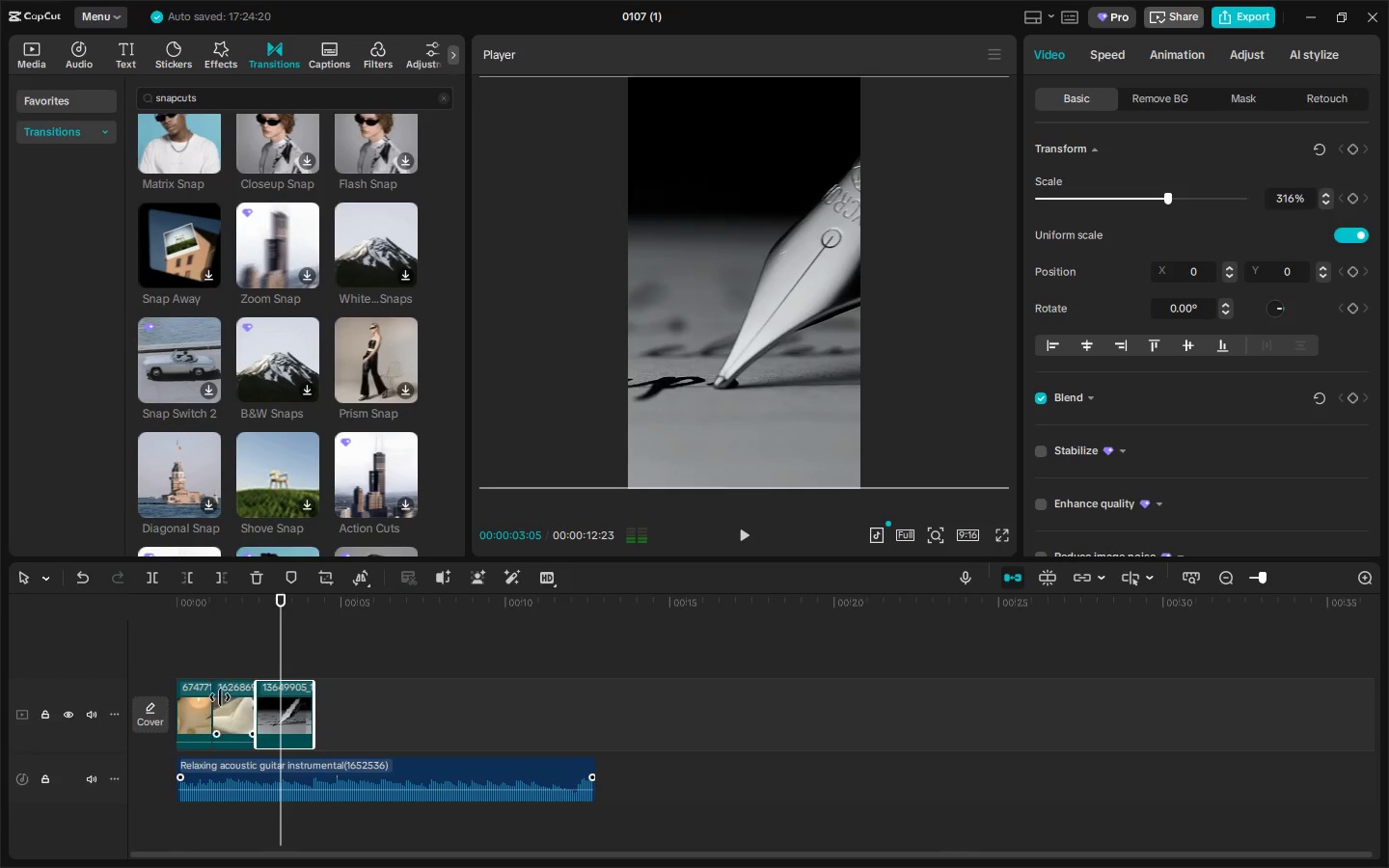 
left_click([219, 712])
 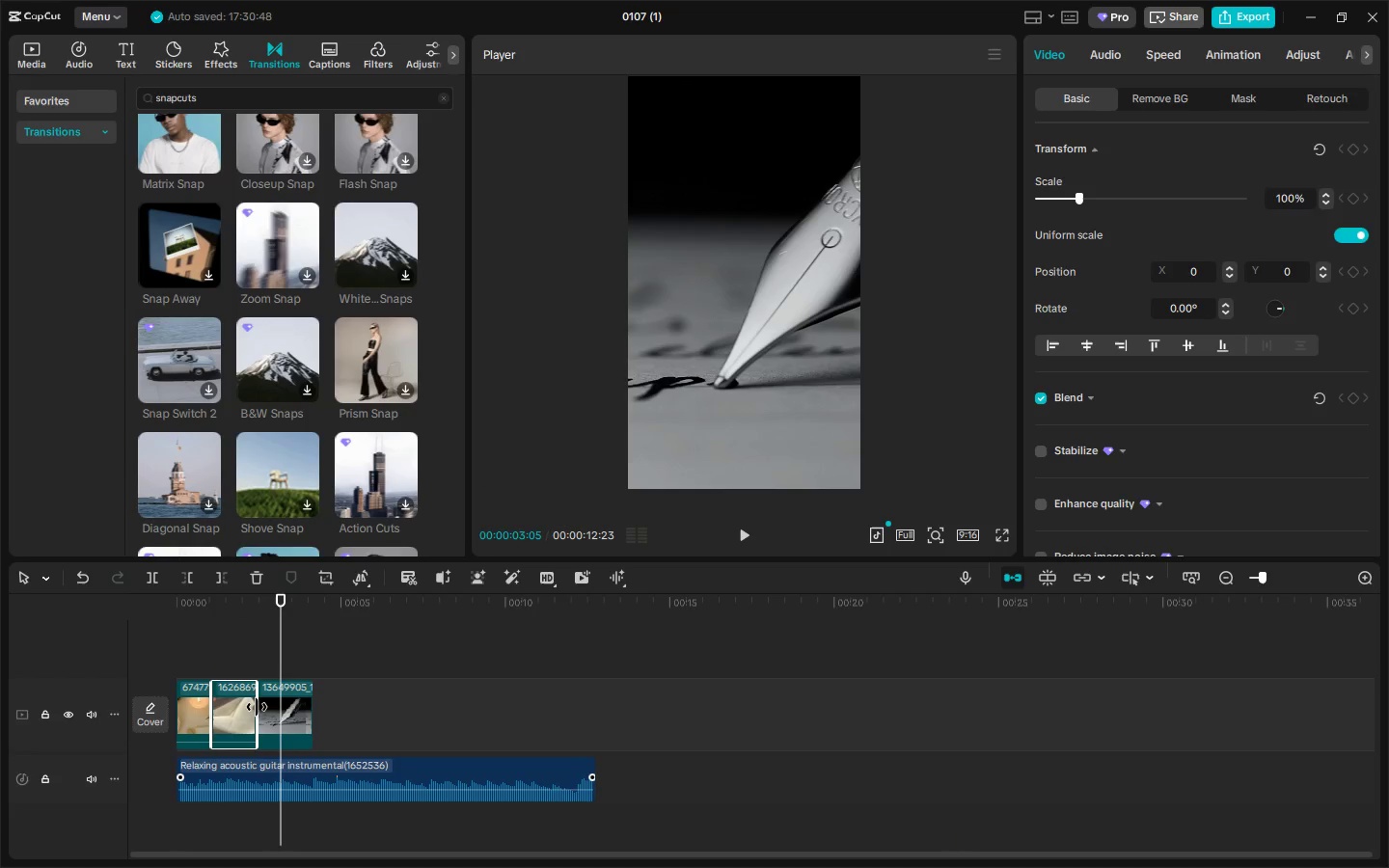 
left_click_drag(start_coordinate=[257, 707], to_coordinate=[577, 707])
 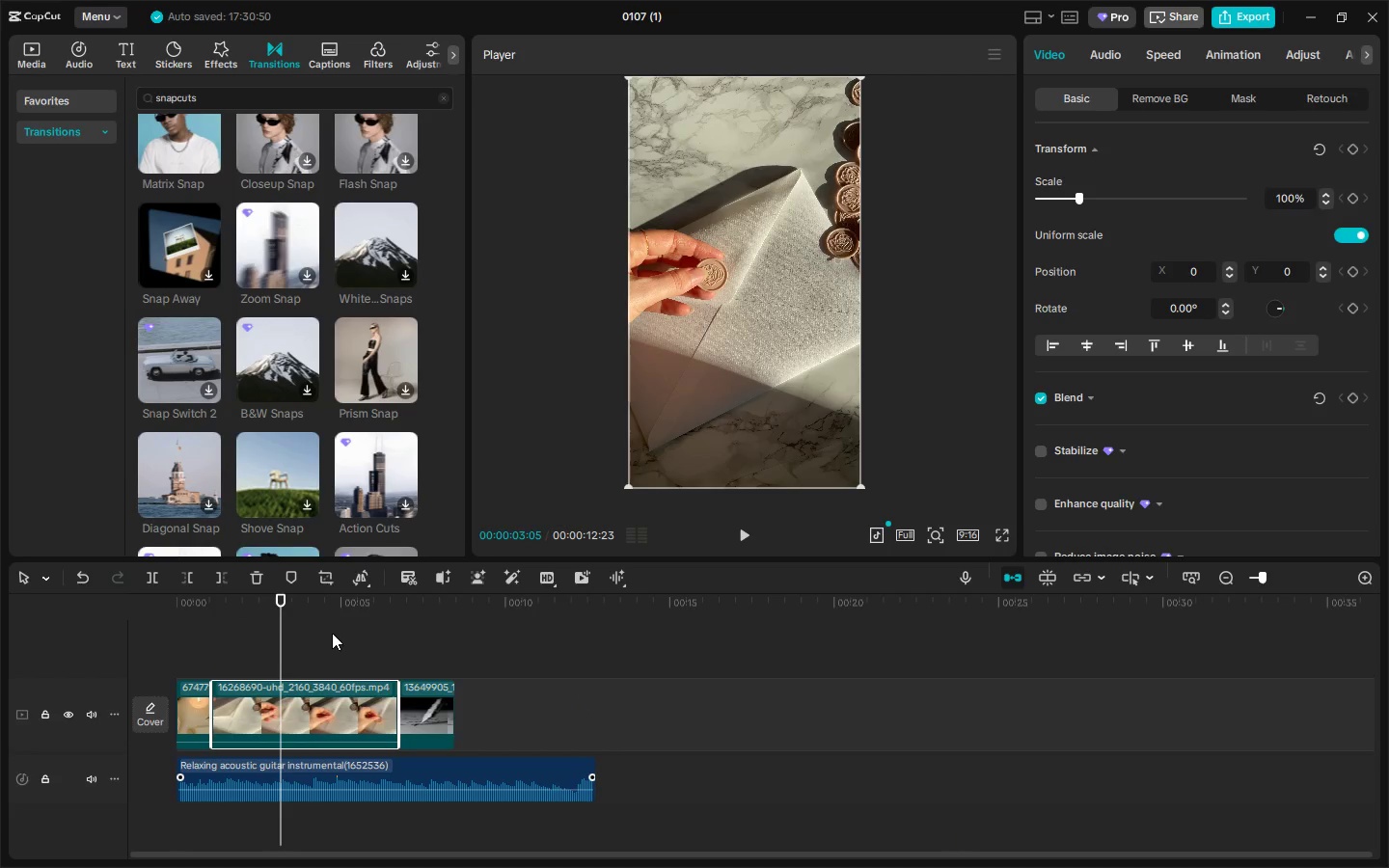 
left_click([309, 612])
 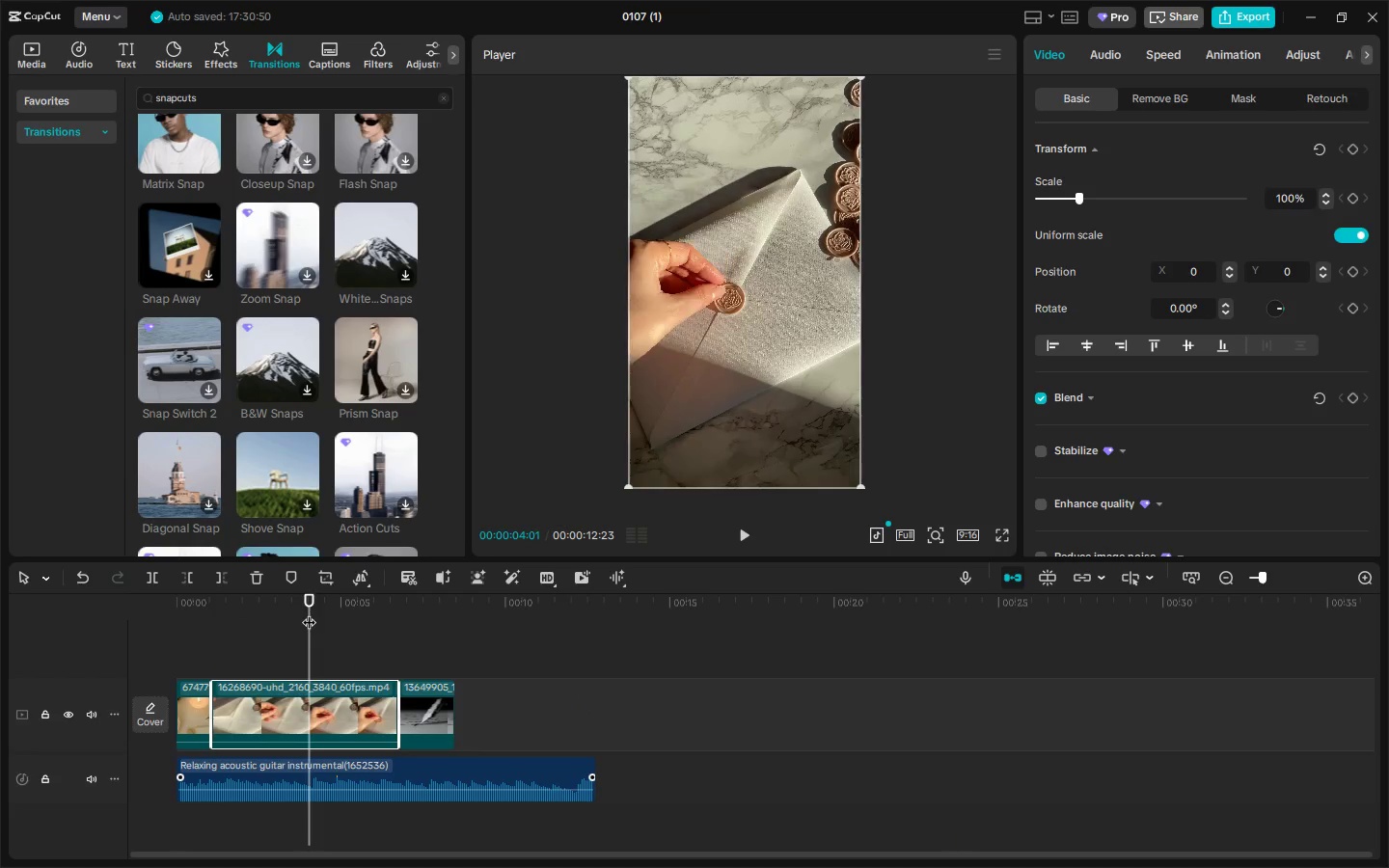 
key(Space)
 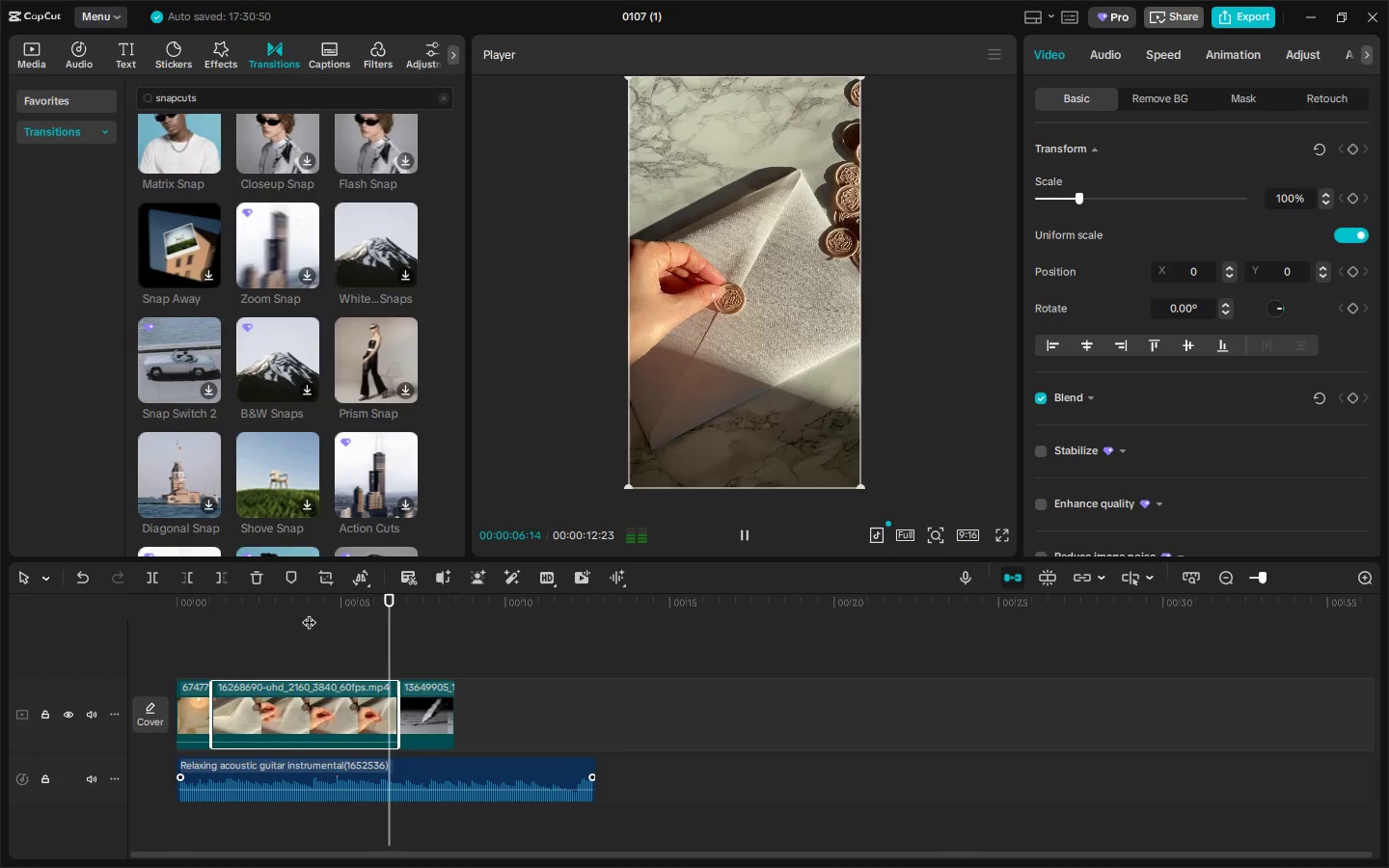 
key(Space)
 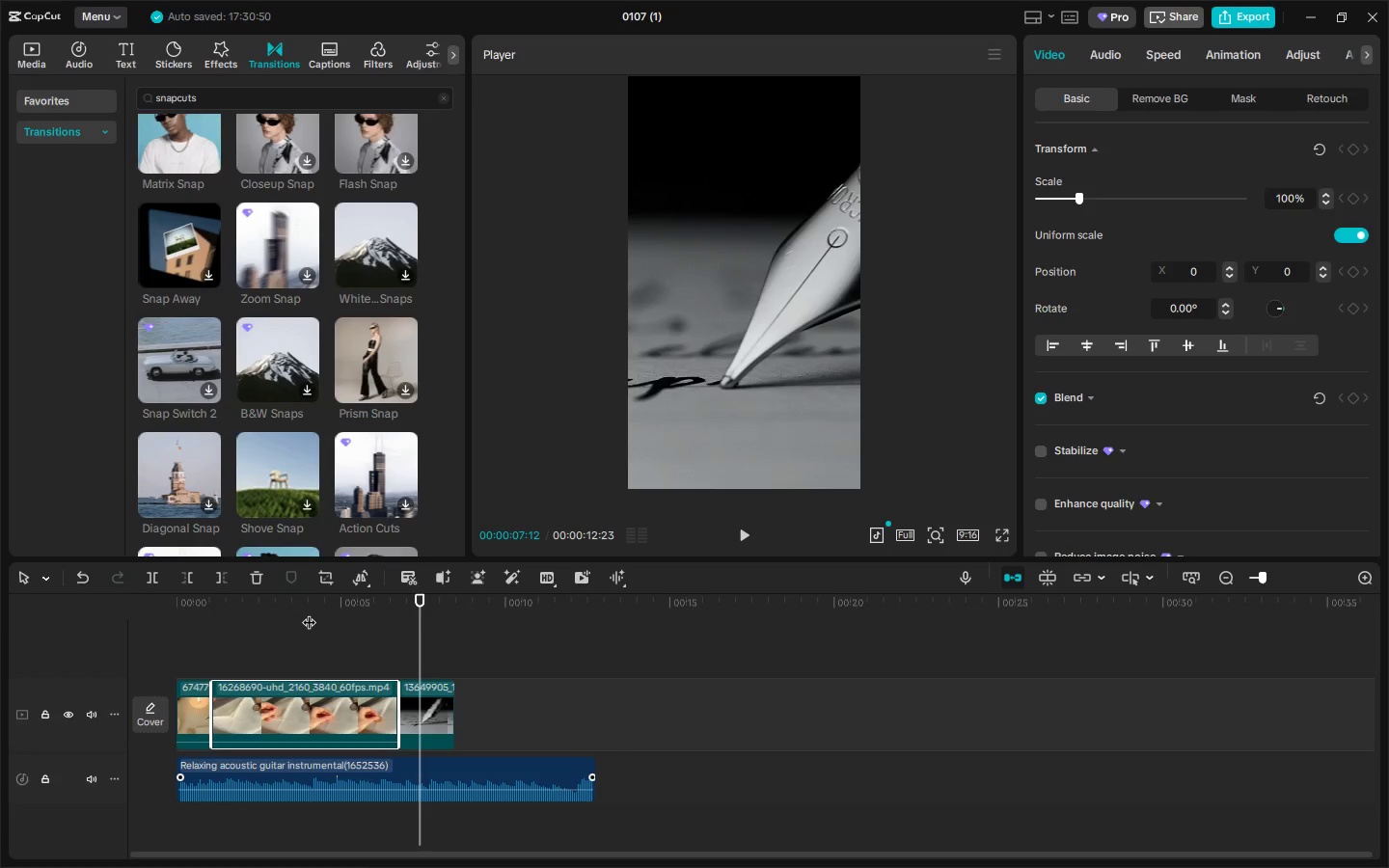 
key(Alt+AltLeft)
 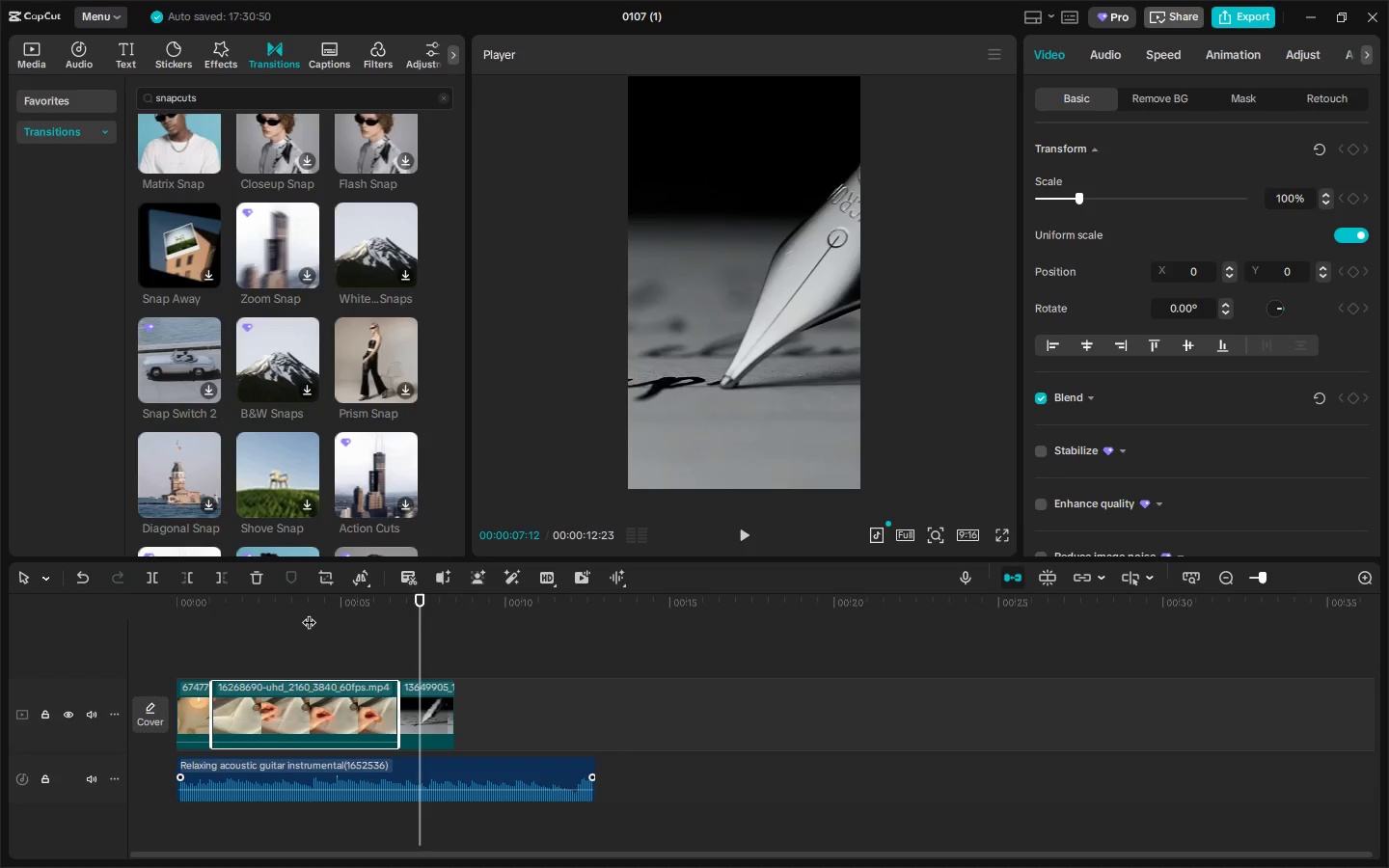 
key(Alt+Tab)
 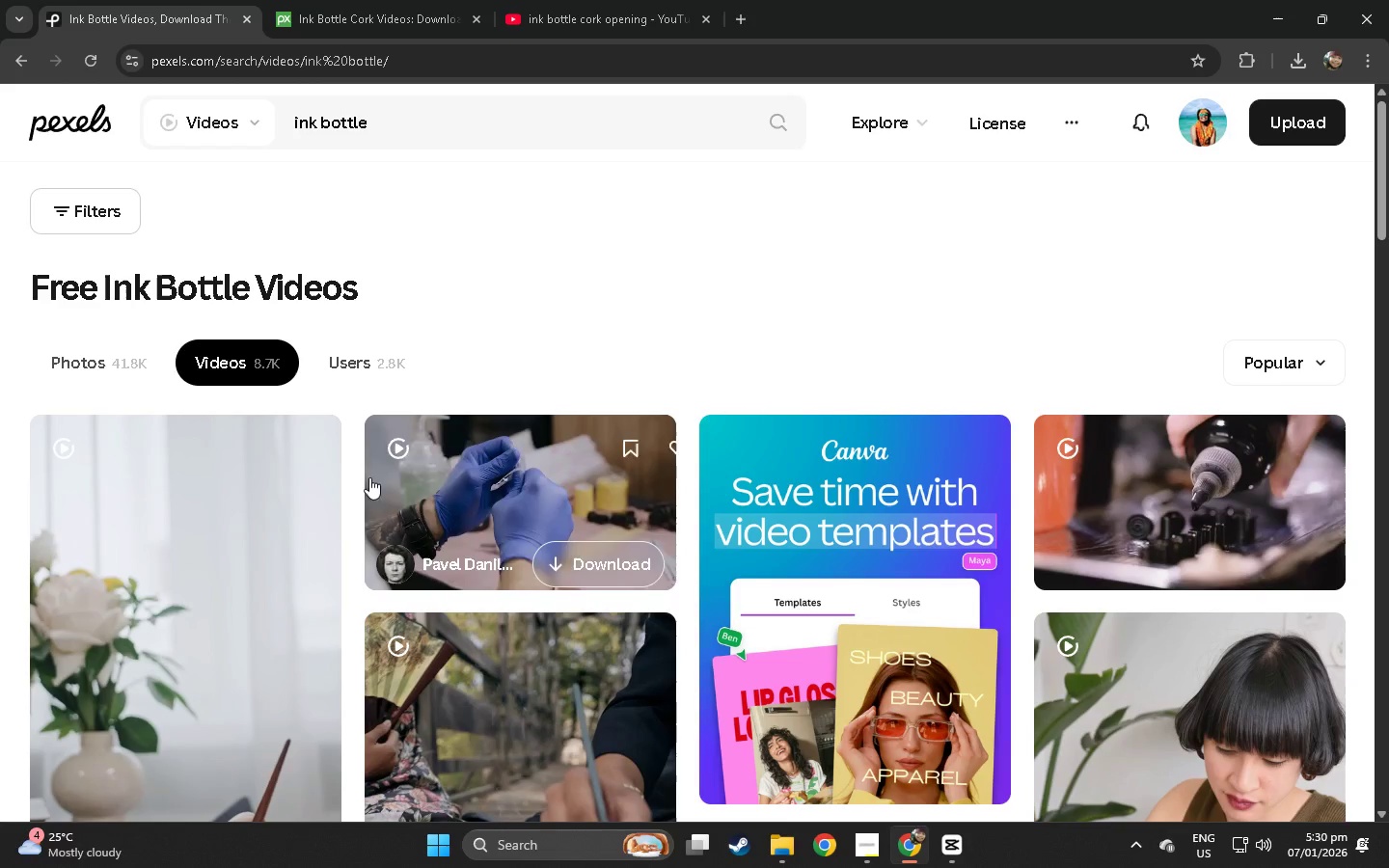 
scroll: coordinate [356, 525], scroll_direction: down, amount: 43.0
 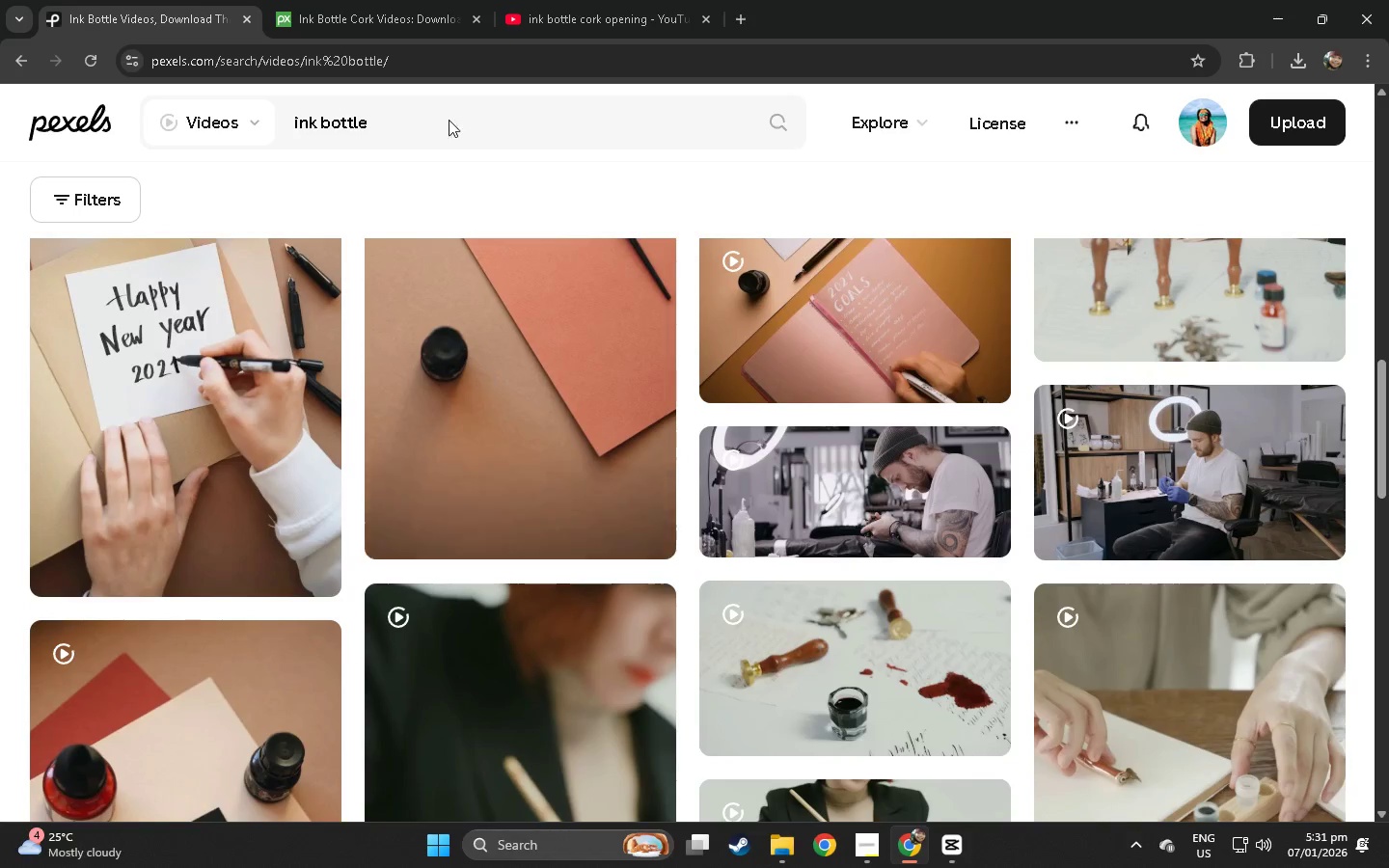 
left_click([392, 0])
 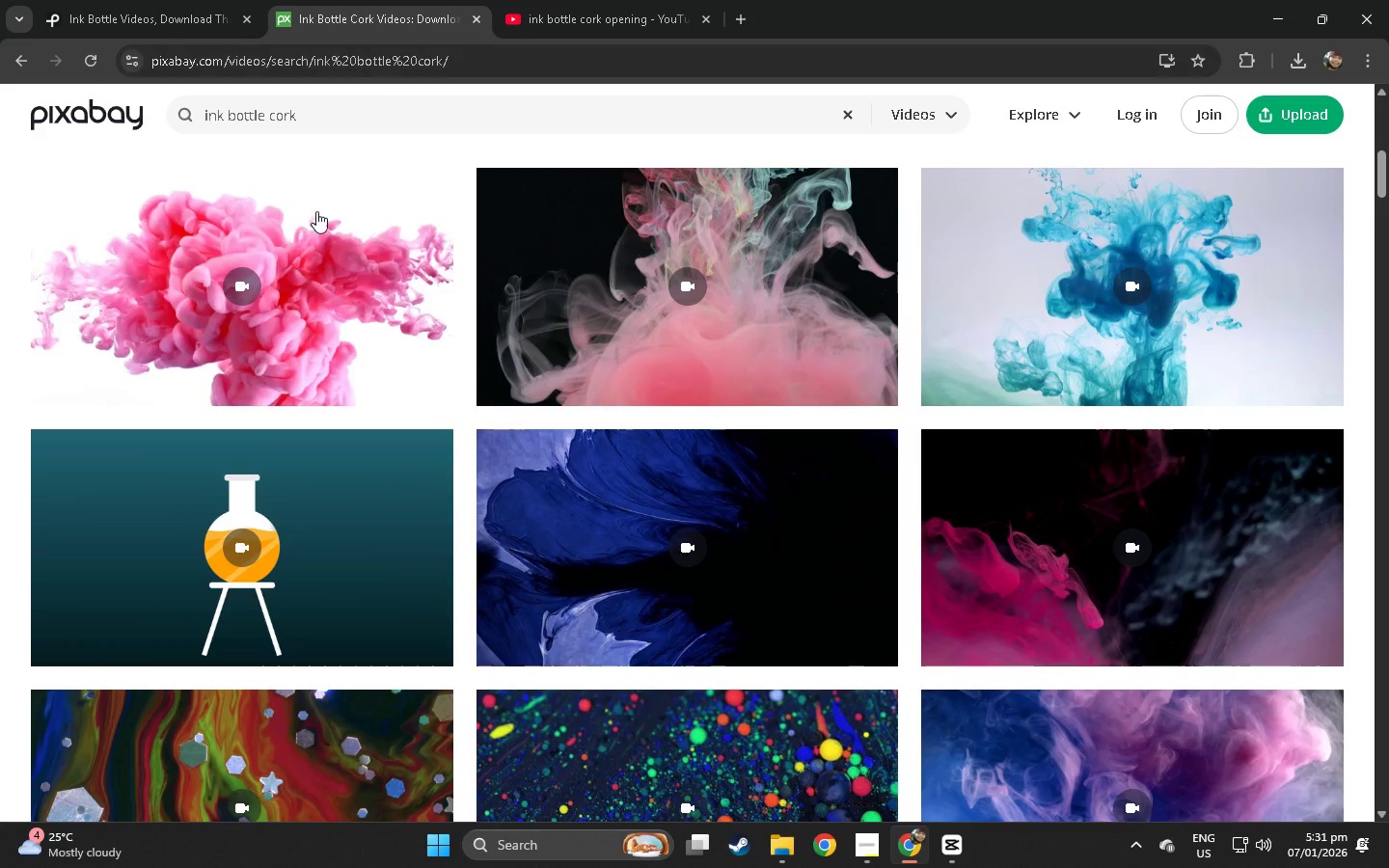 
scroll: coordinate [312, 395], scroll_direction: up, amount: 24.0
 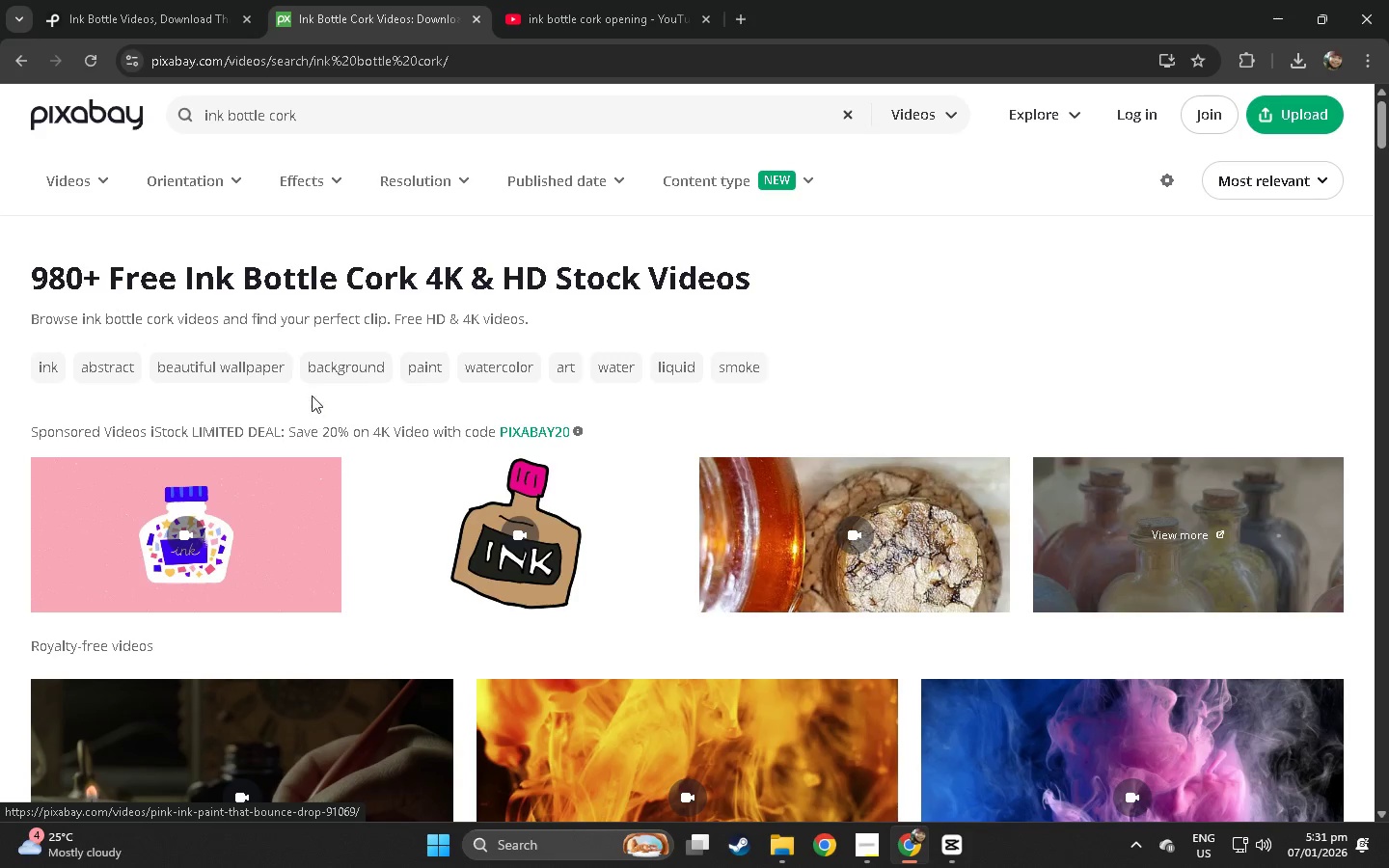 
scroll: coordinate [313, 398], scroll_direction: down, amount: 14.0
 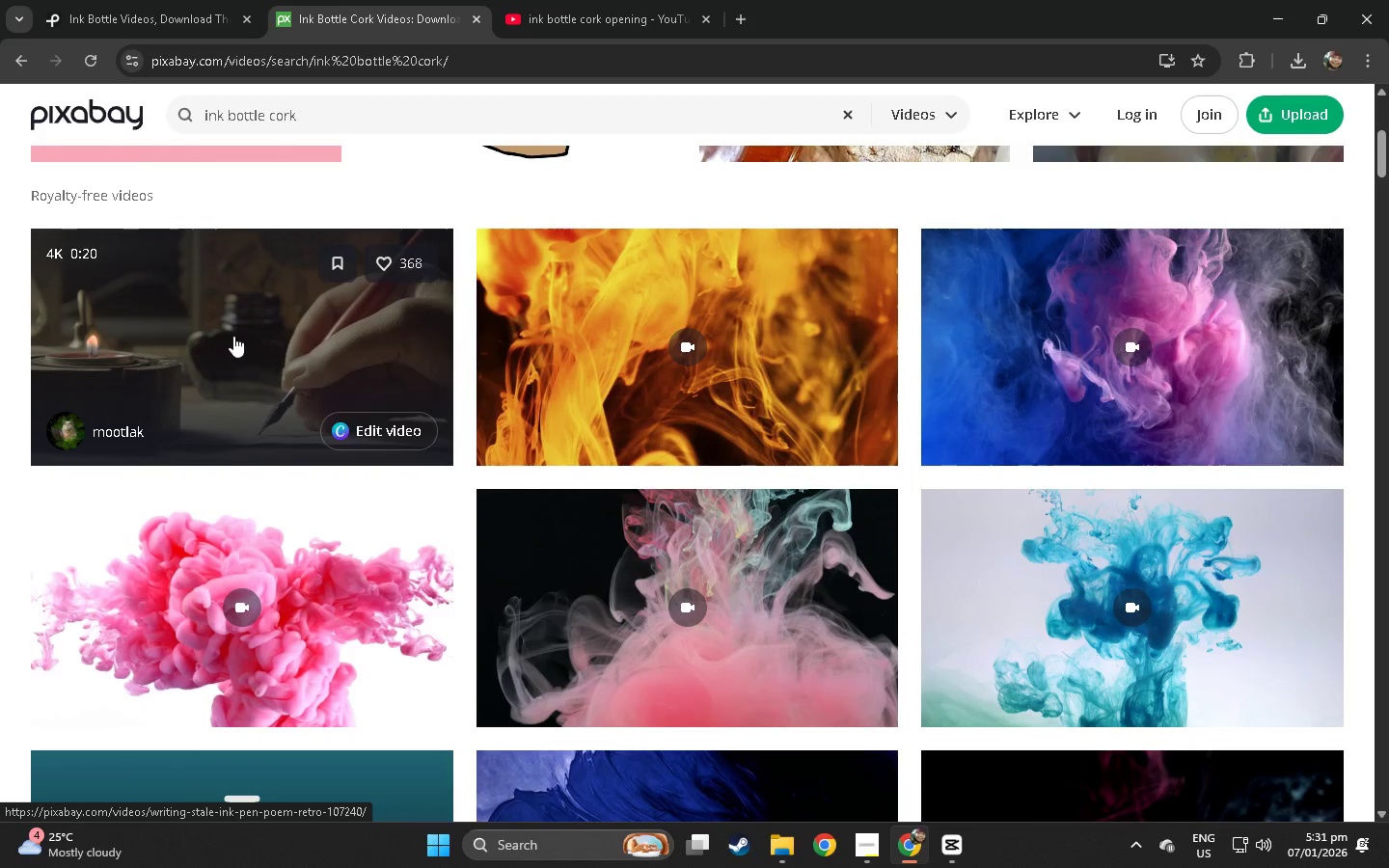 
wait(5.04)
 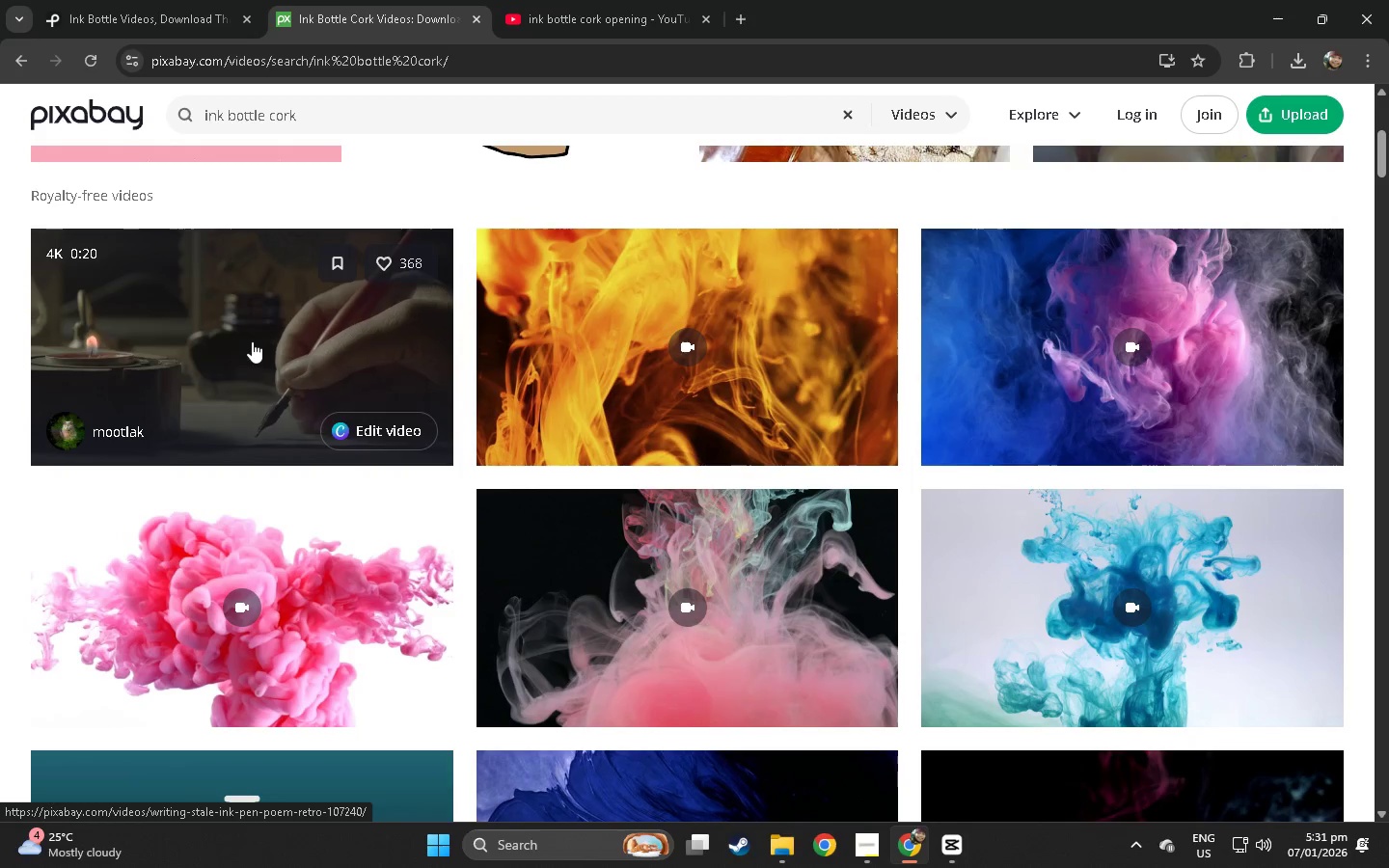 
left_click_drag(start_coordinate=[1290, 62], to_coordinate=[1294, 58])
 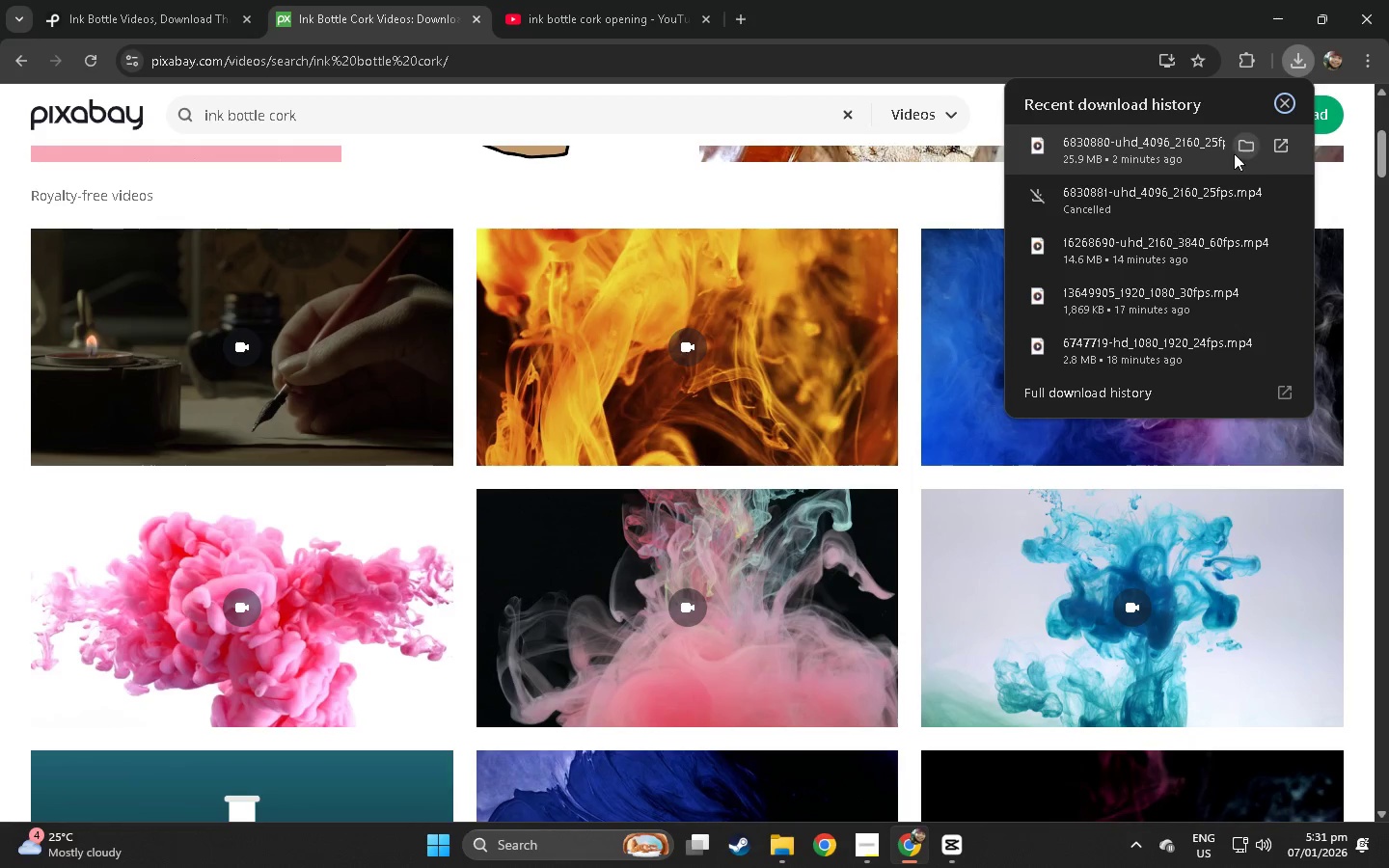 
left_click_drag(start_coordinate=[1142, 146], to_coordinate=[559, 723])
 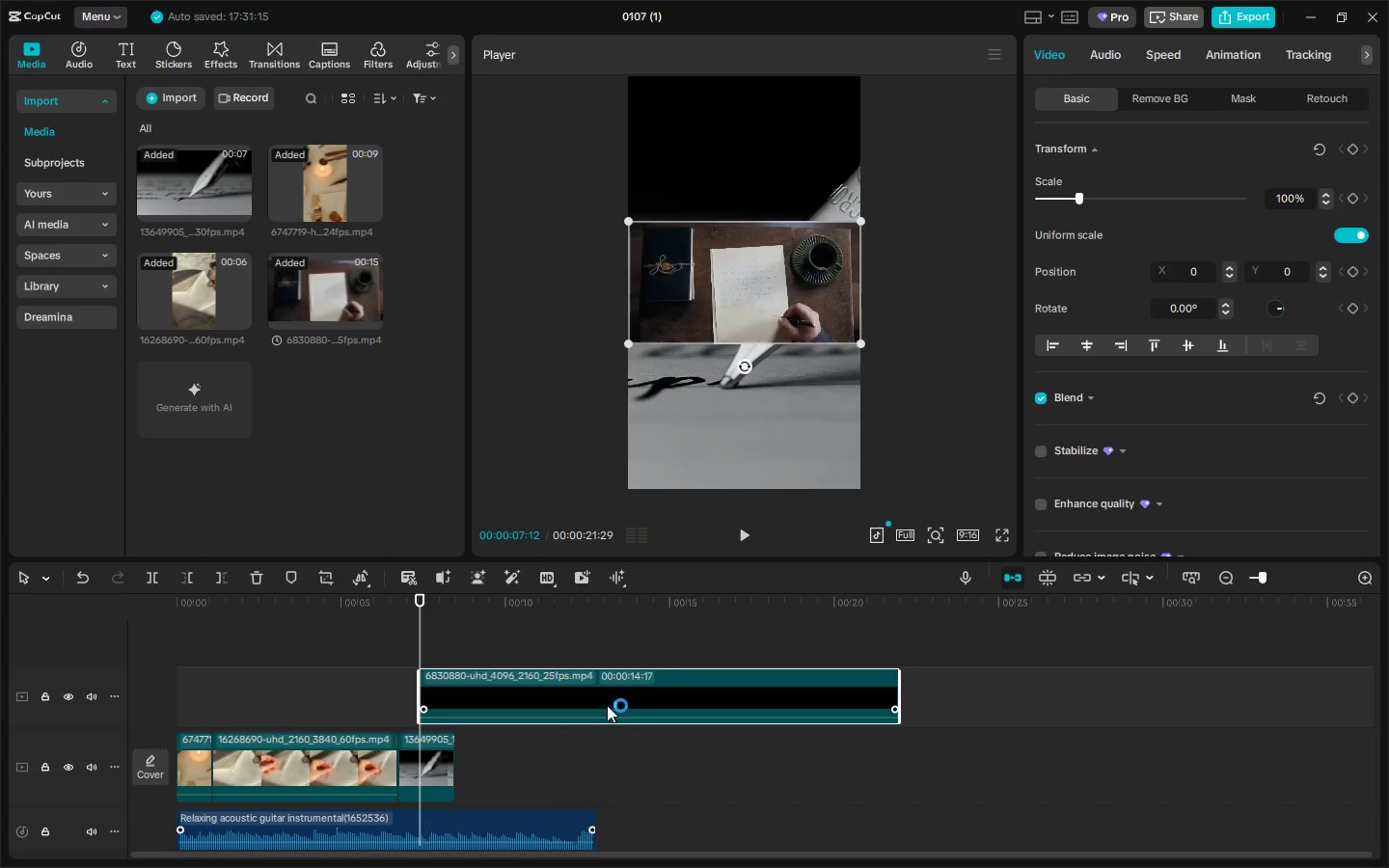 
key(Alt+AltLeft)
 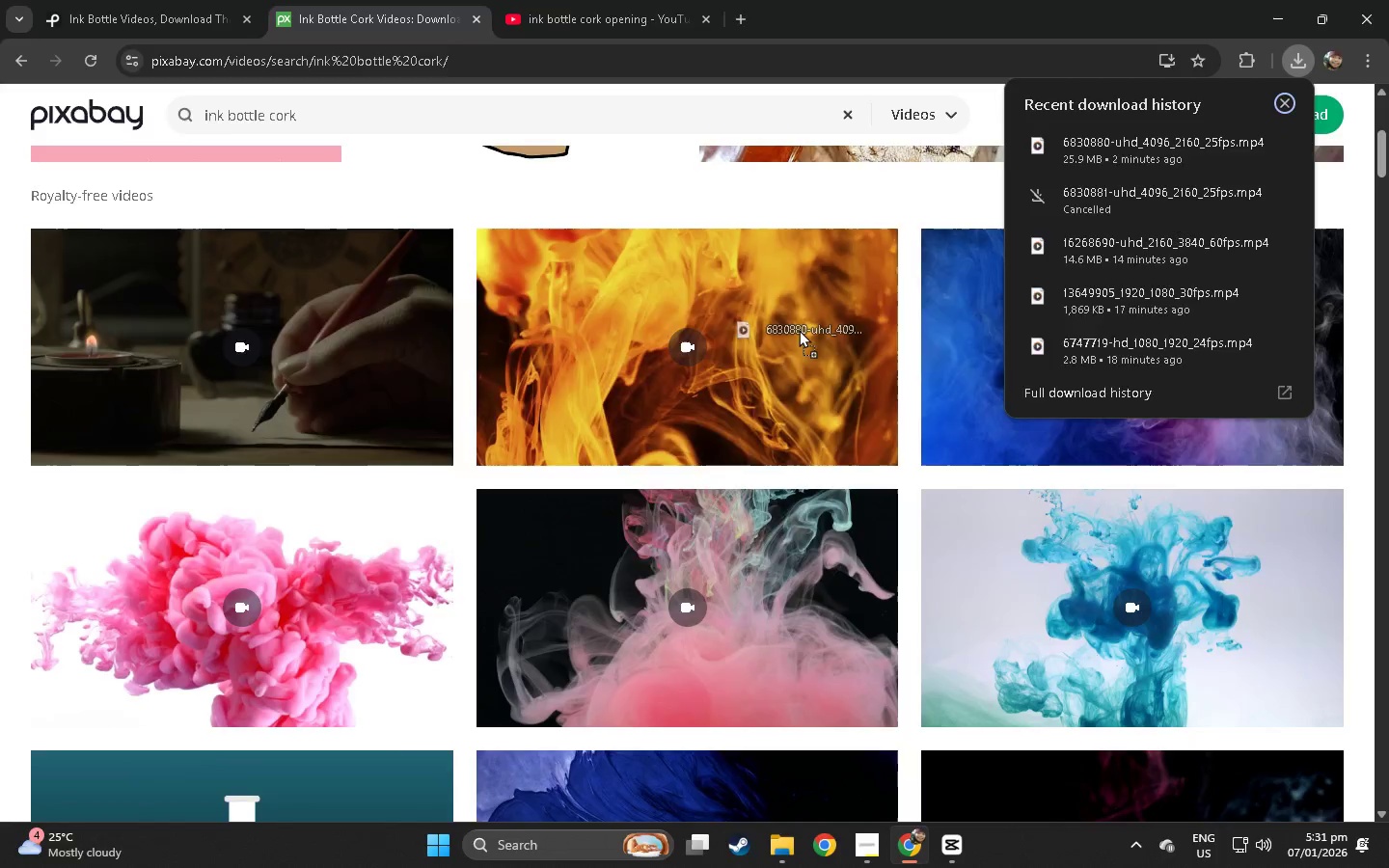 
key(Alt+Tab)
 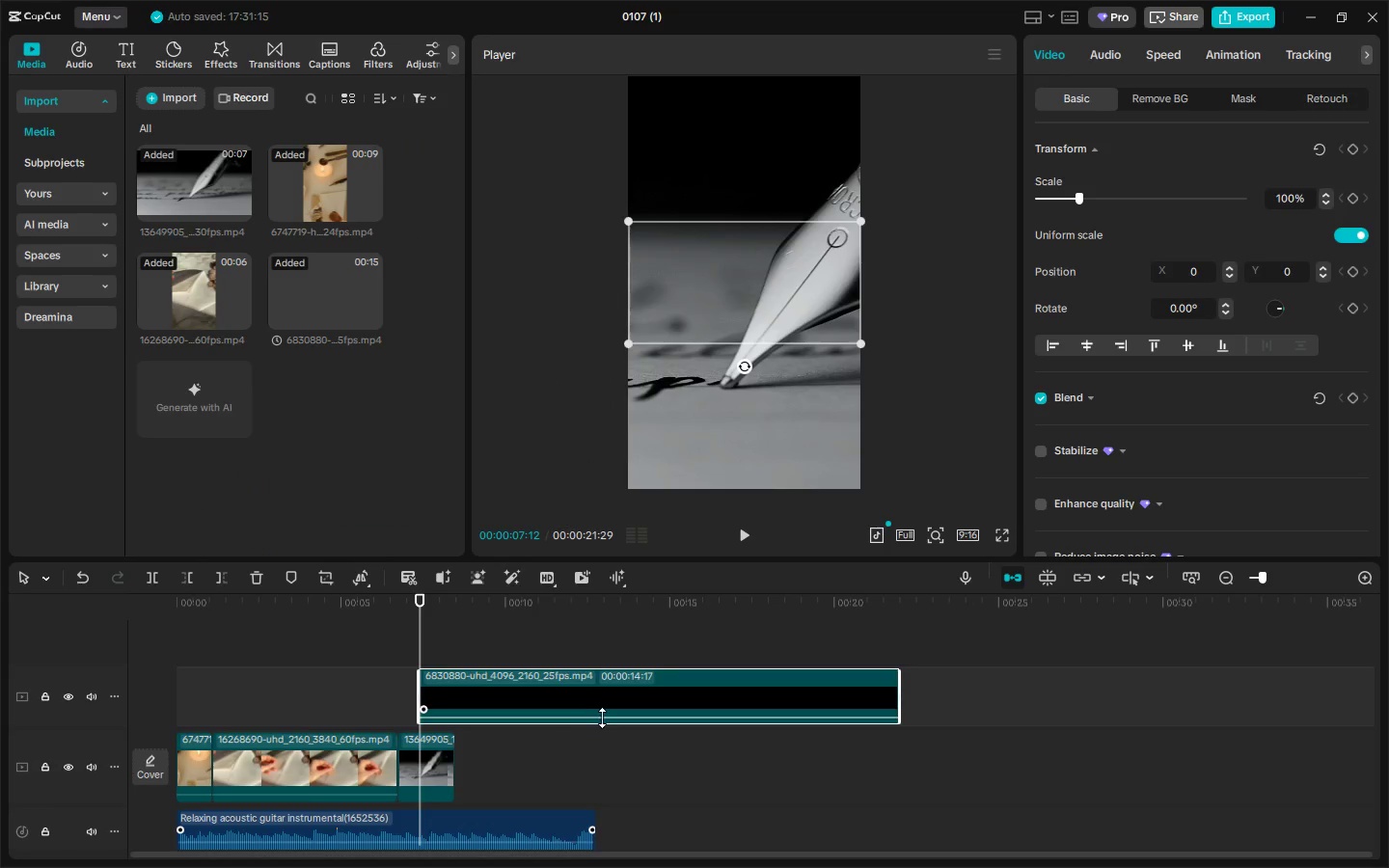 
left_click_drag(start_coordinate=[586, 687], to_coordinate=[613, 781])
 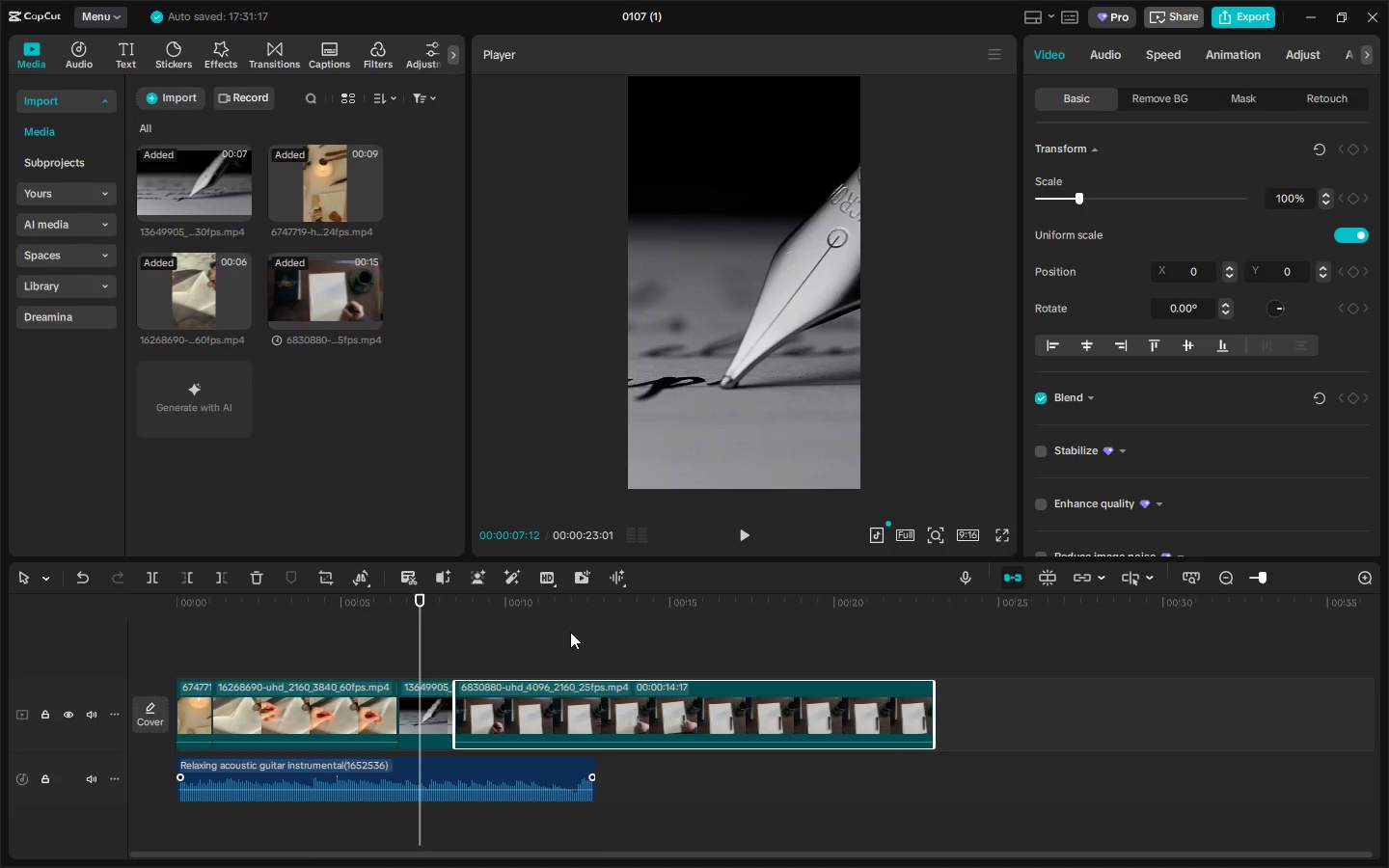 
left_click_drag(start_coordinate=[523, 610], to_coordinate=[546, 610])
 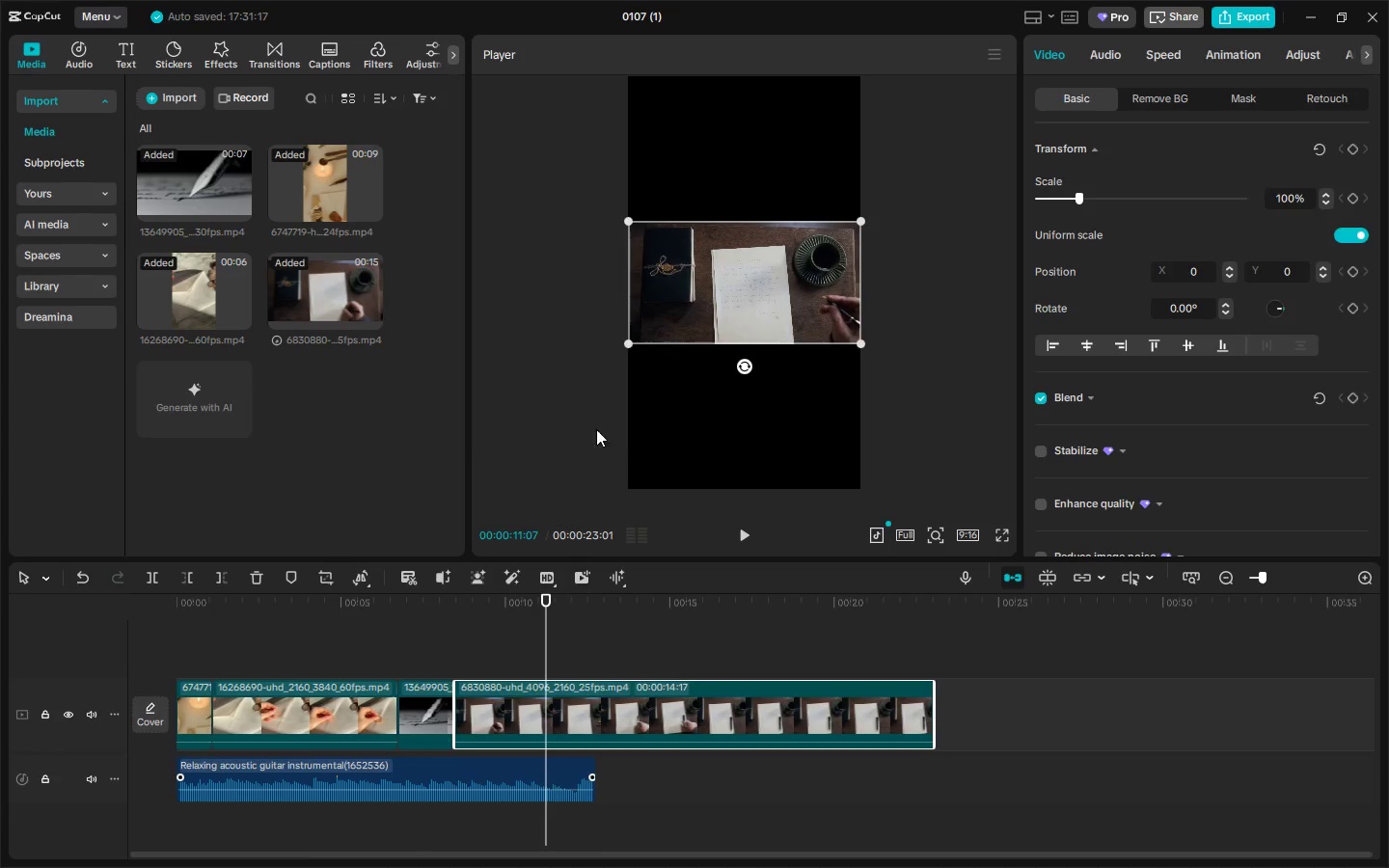 
key(Alt+AltLeft)
 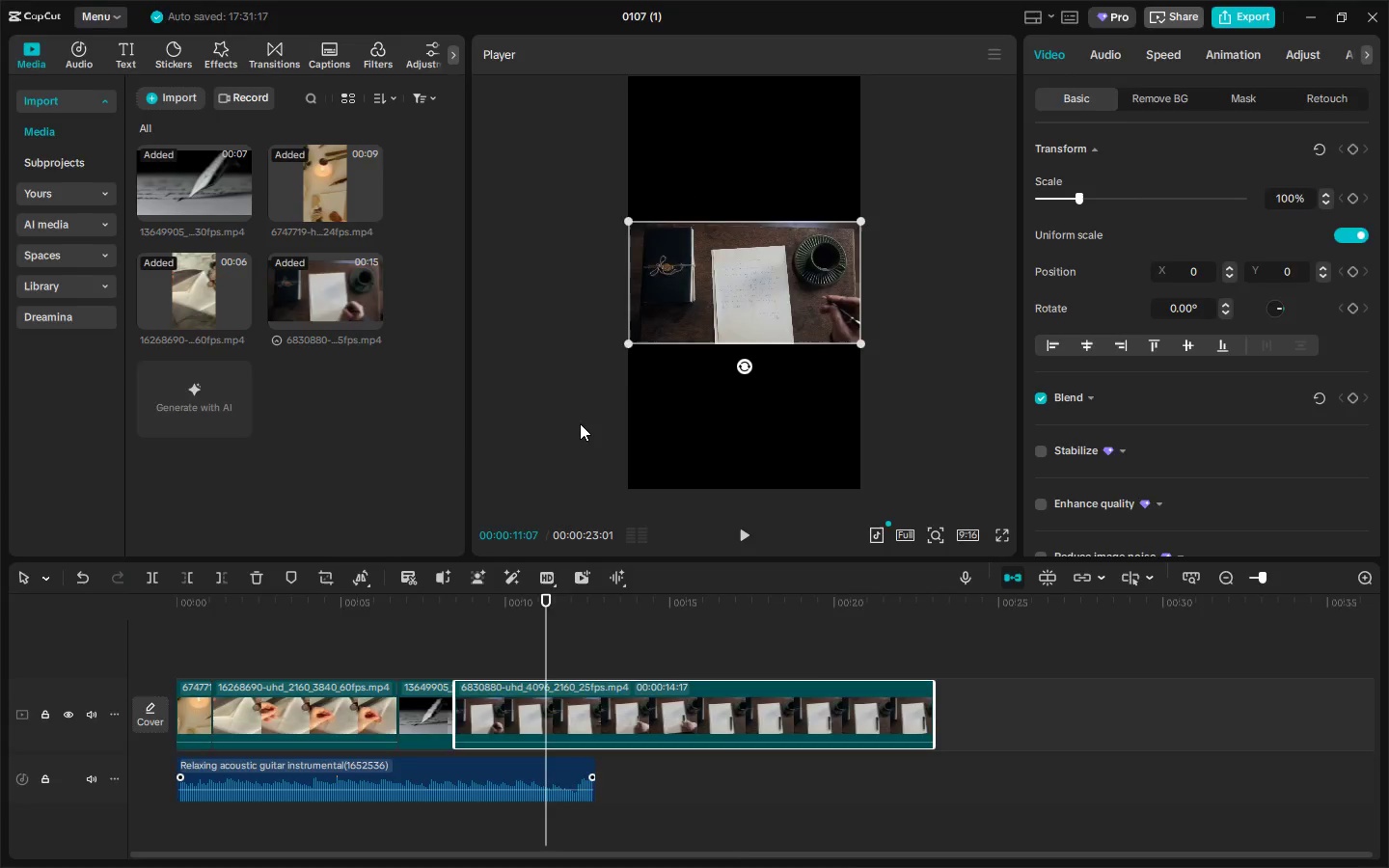 
key(Alt+Tab)
 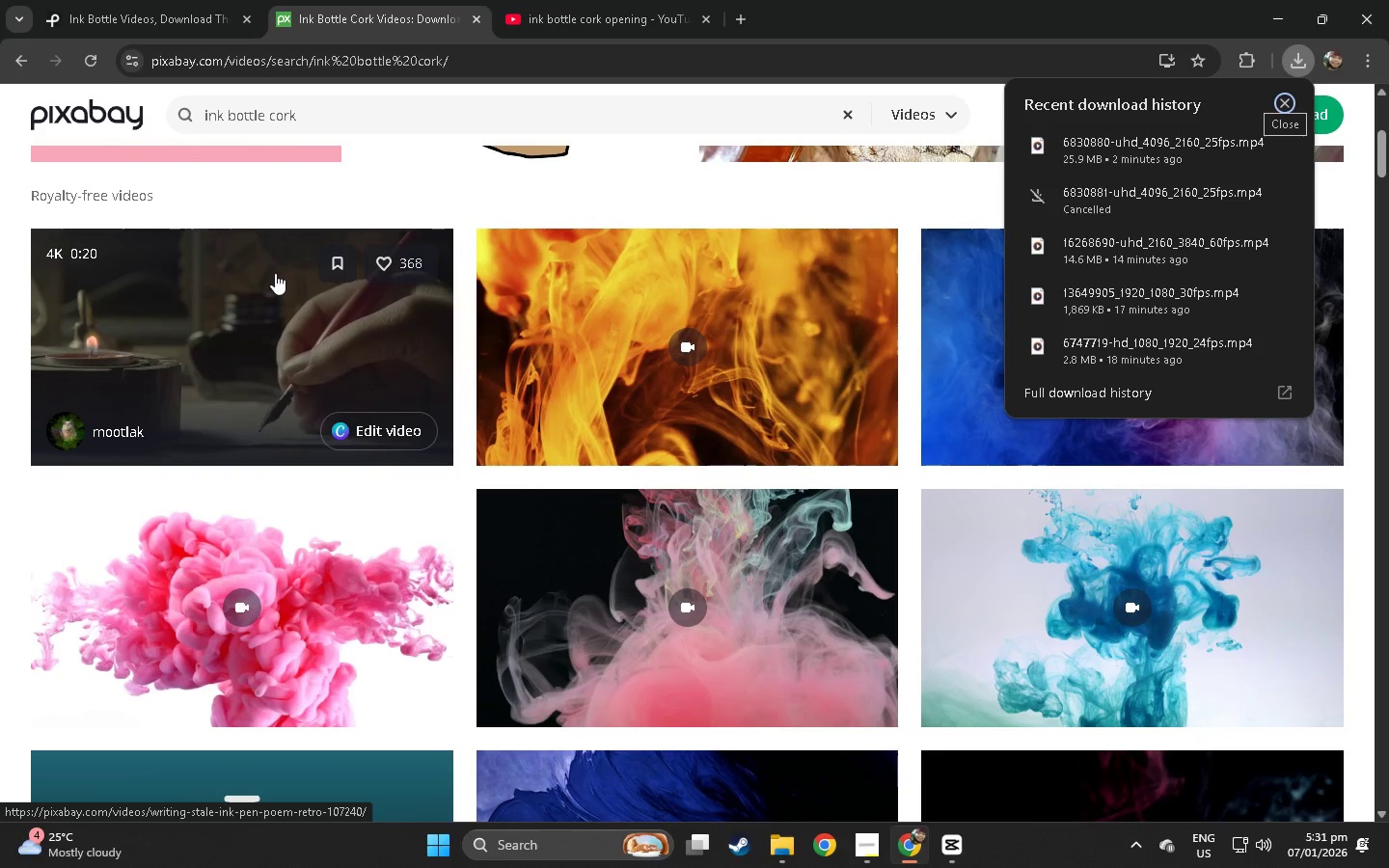 
key(Alt+AltLeft)
 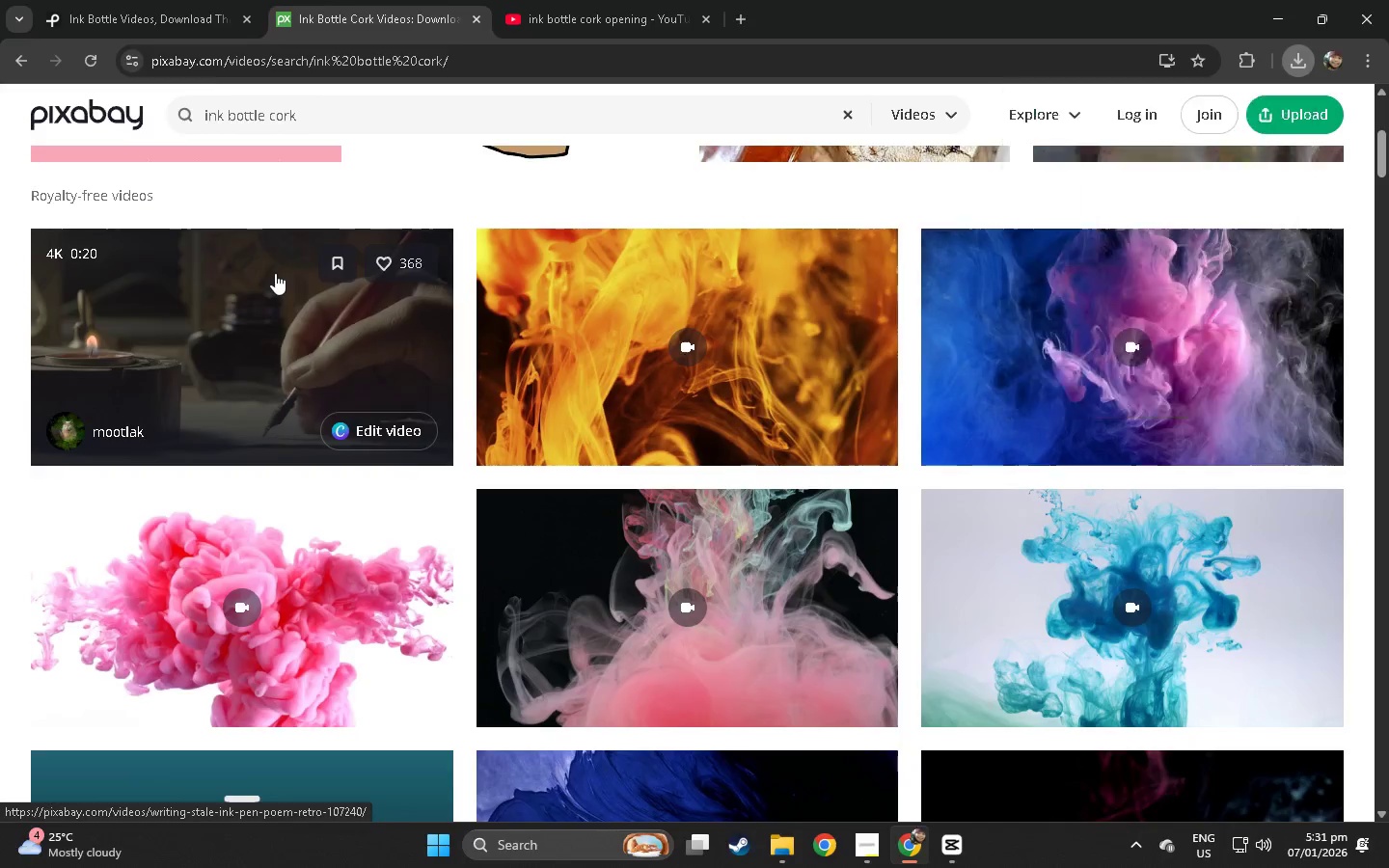 
key(Alt+Tab)
 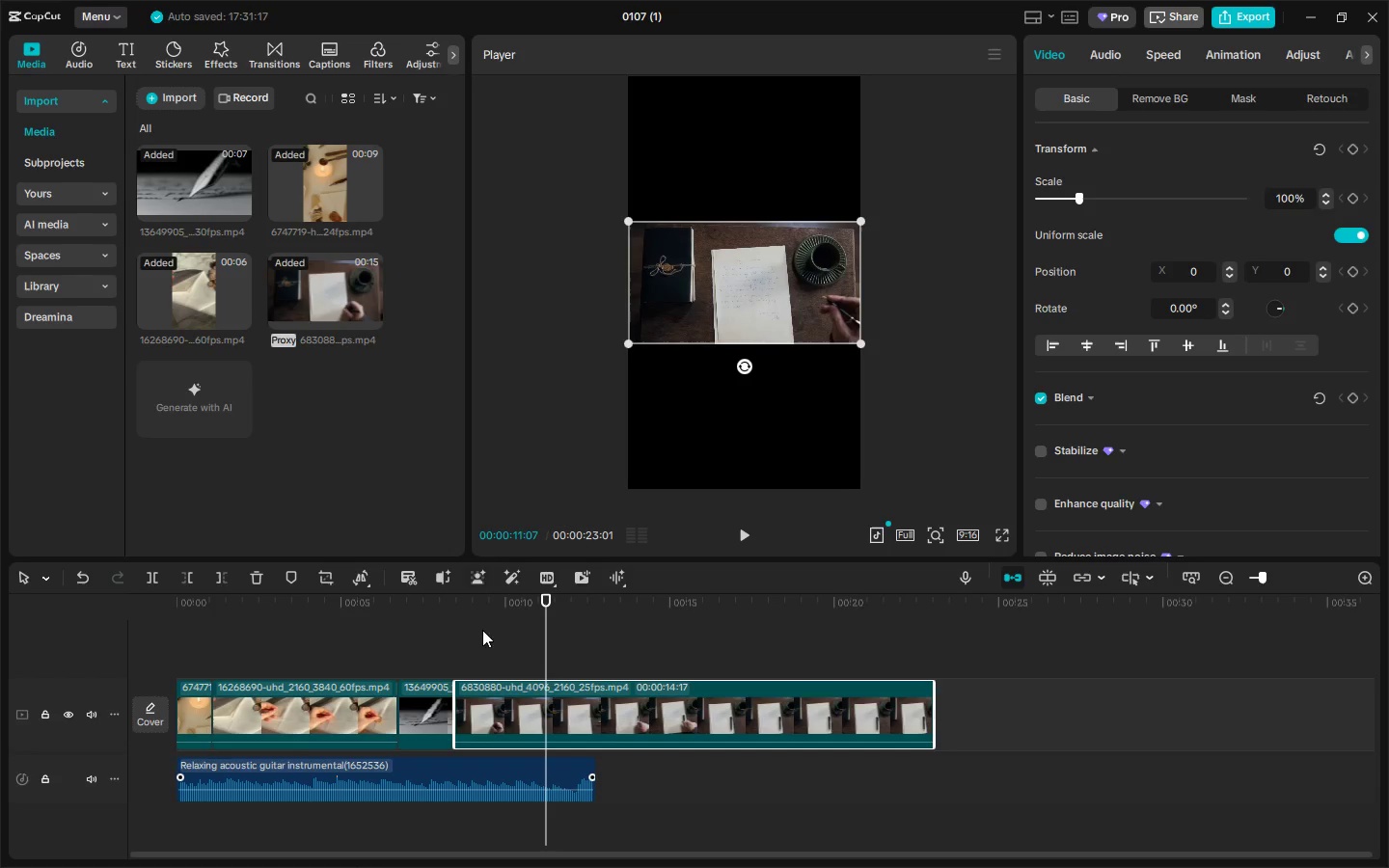 
key(Alt+AltLeft)
 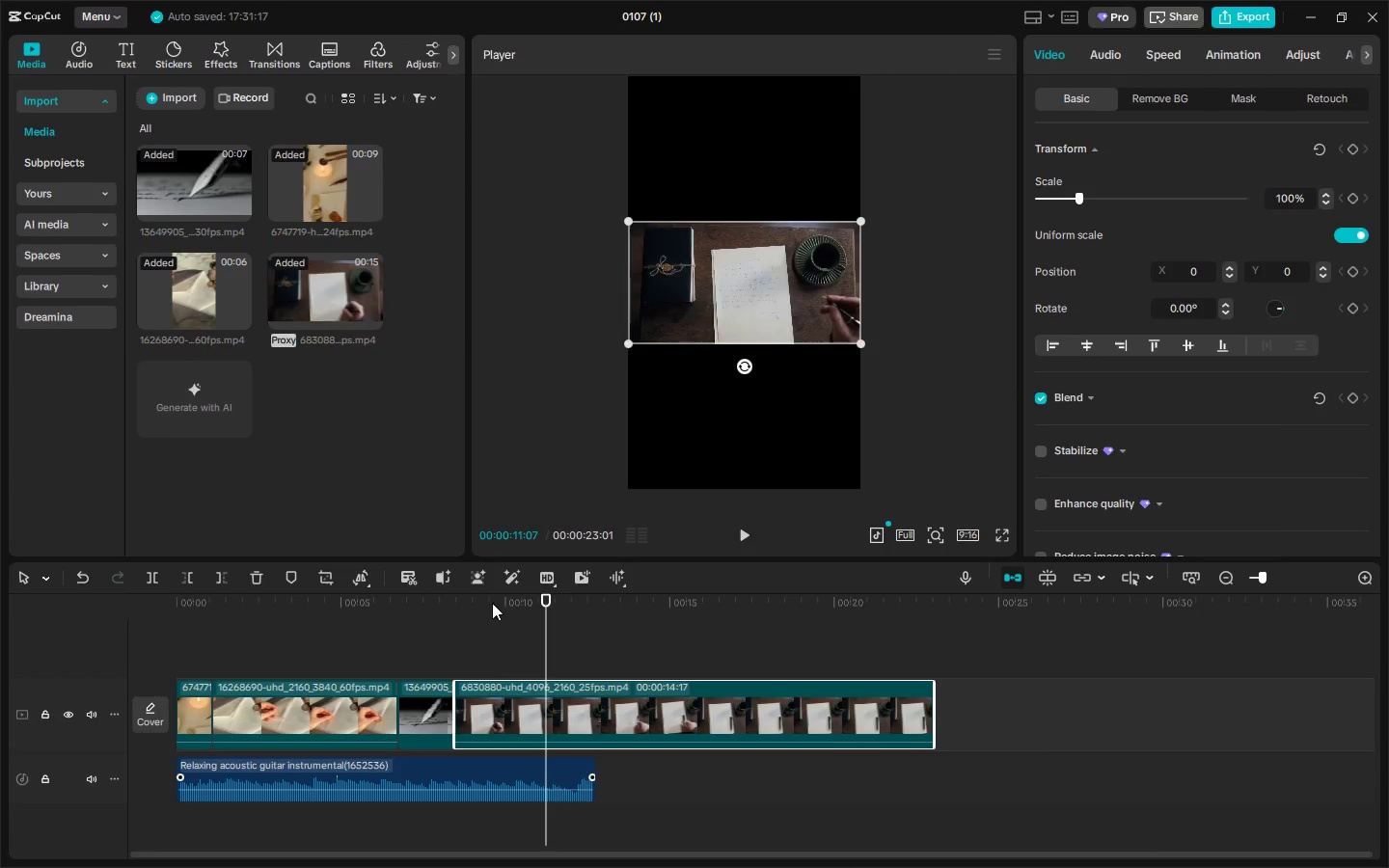 
key(Alt+Tab)
 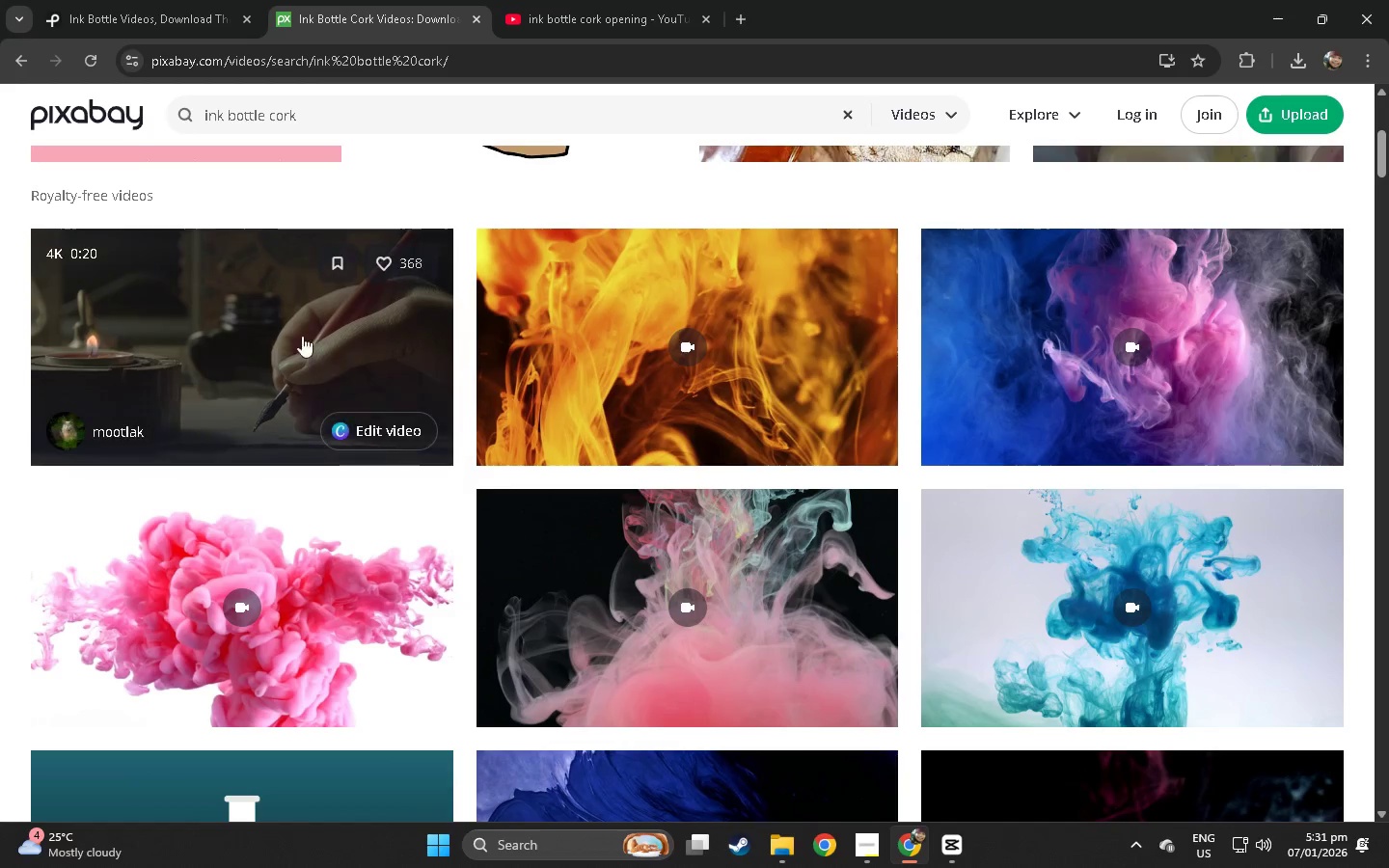 
left_click([285, 316])
 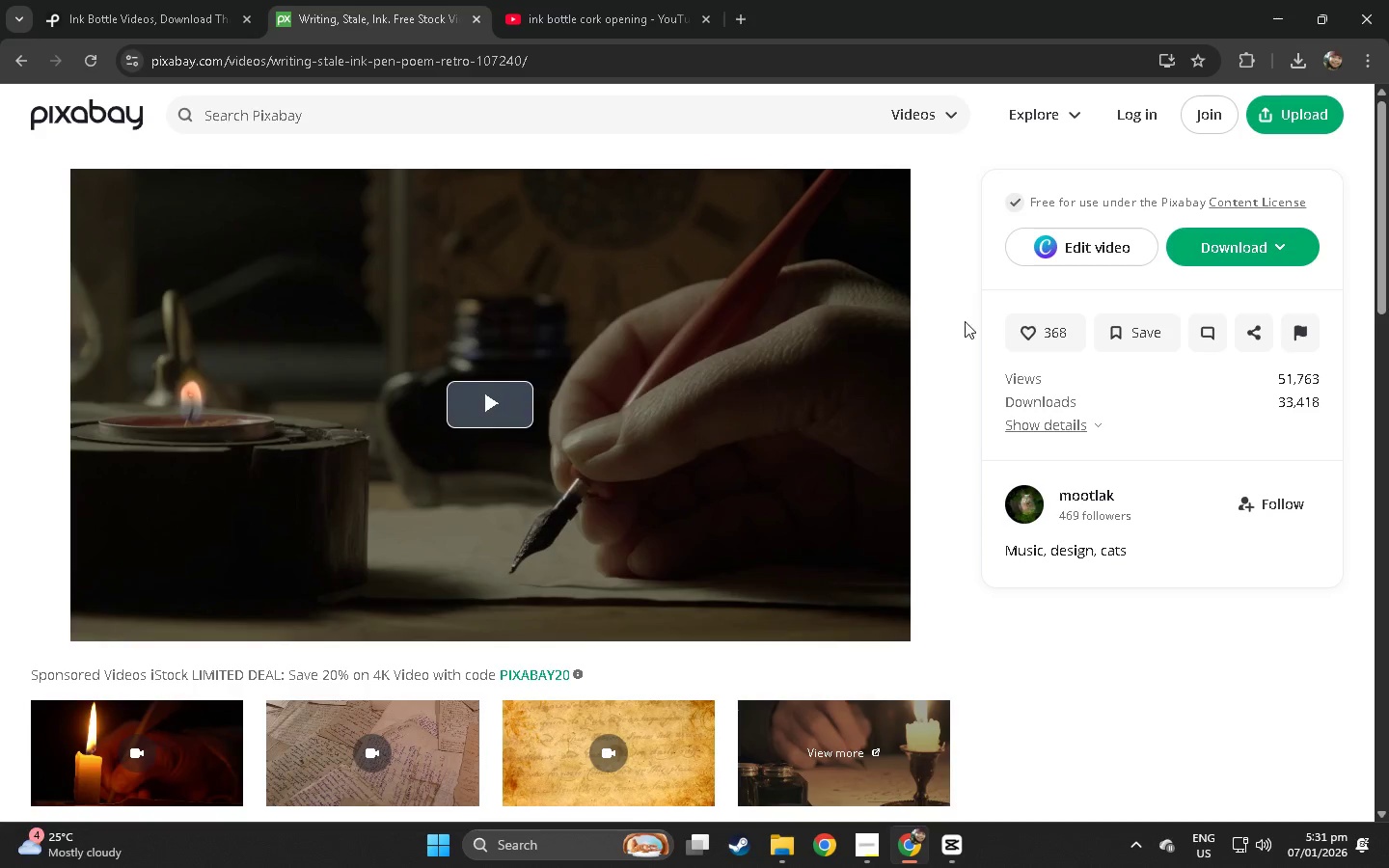 
left_click([1215, 251])
 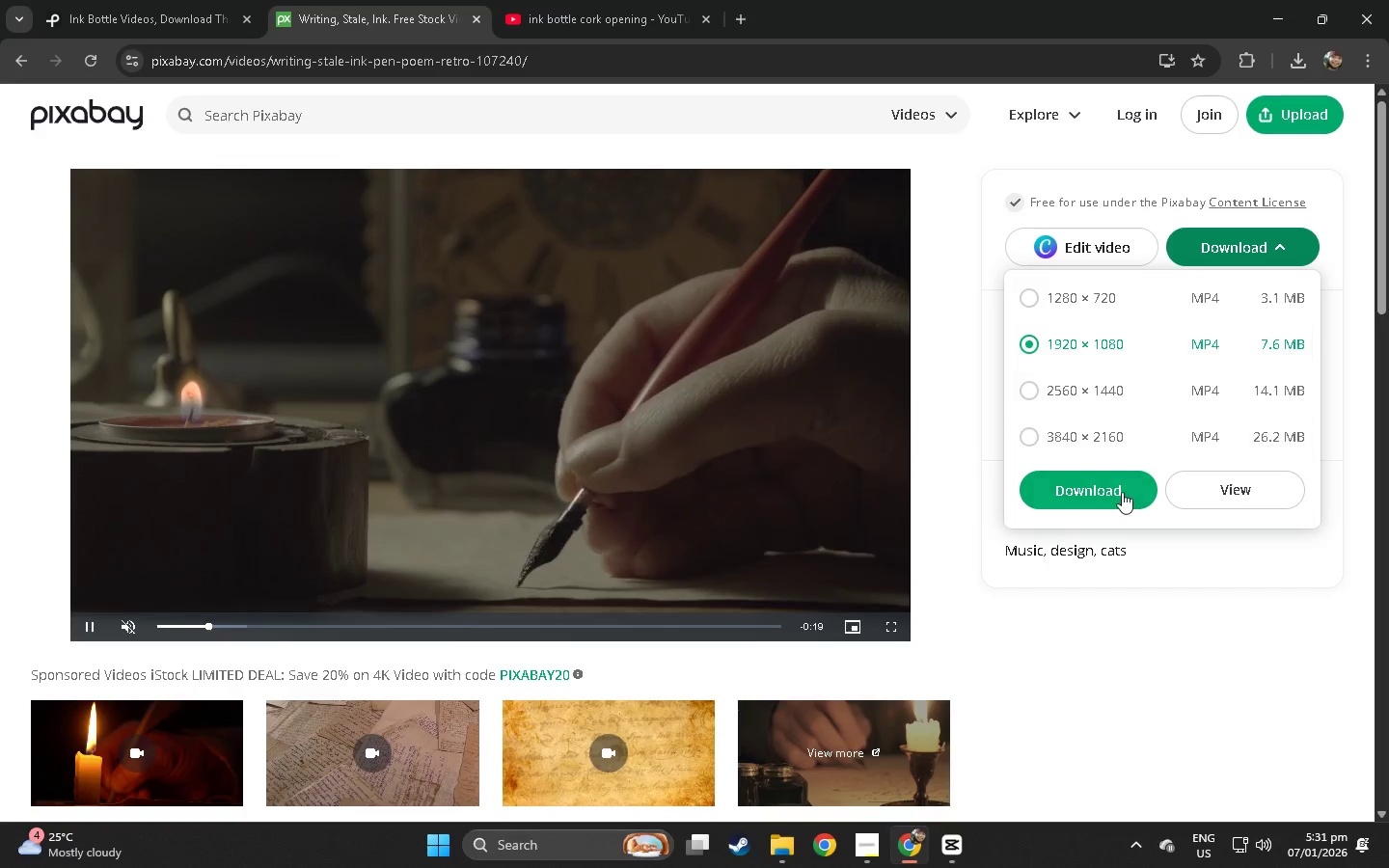 
left_click([1116, 495])
 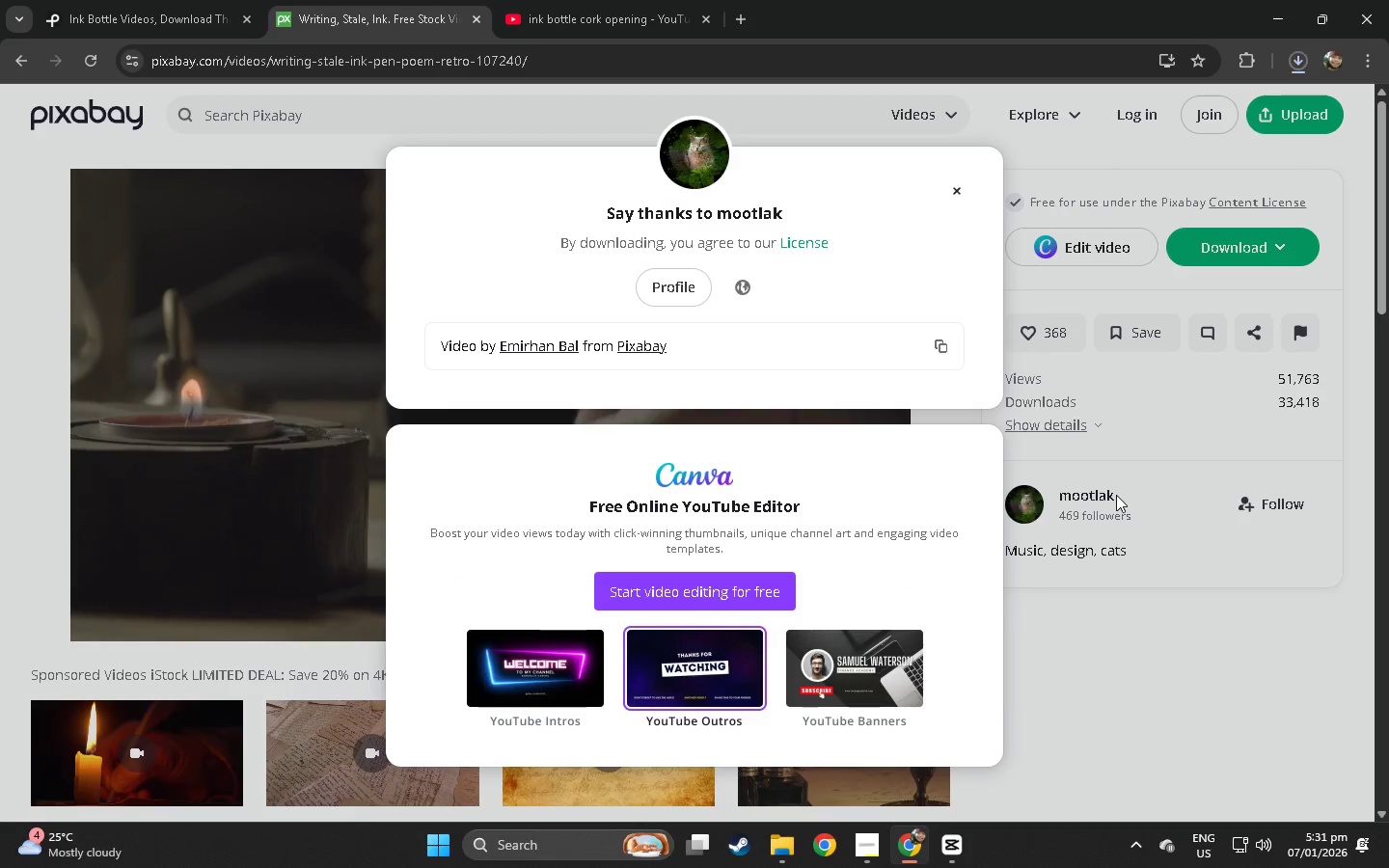 
wait(9.31)
 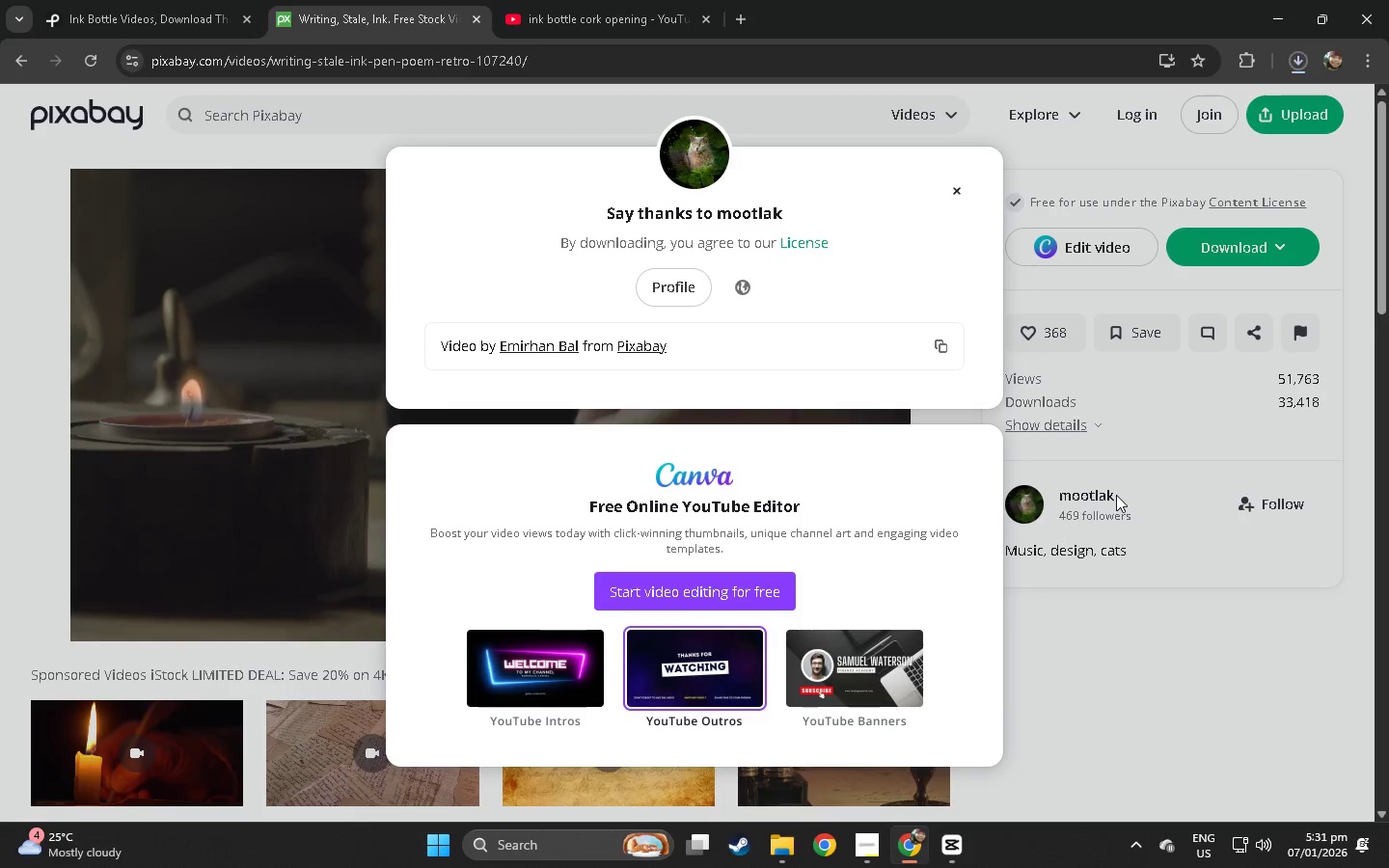 
key(Alt+AltLeft)
 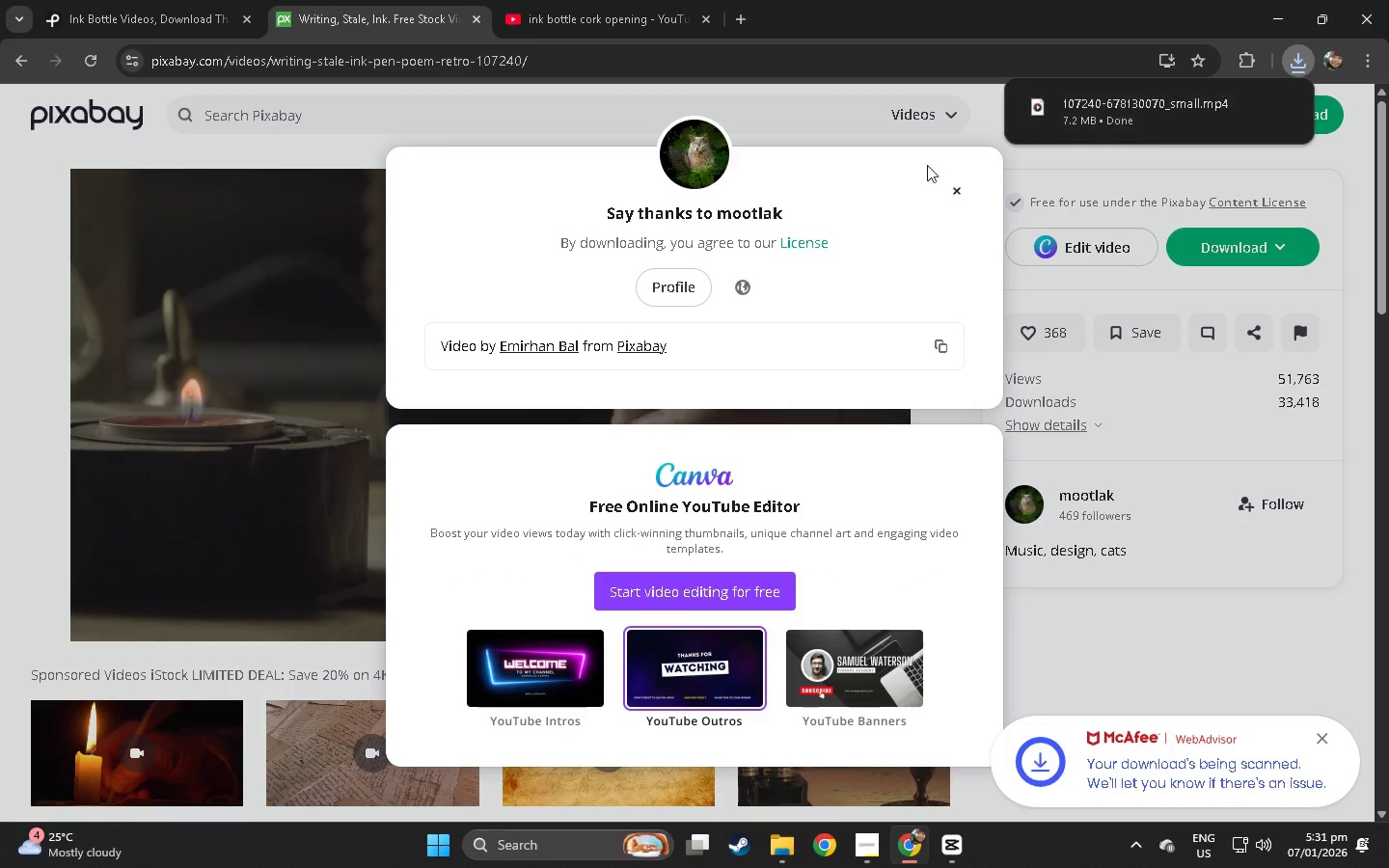 
key(Alt+Tab)
 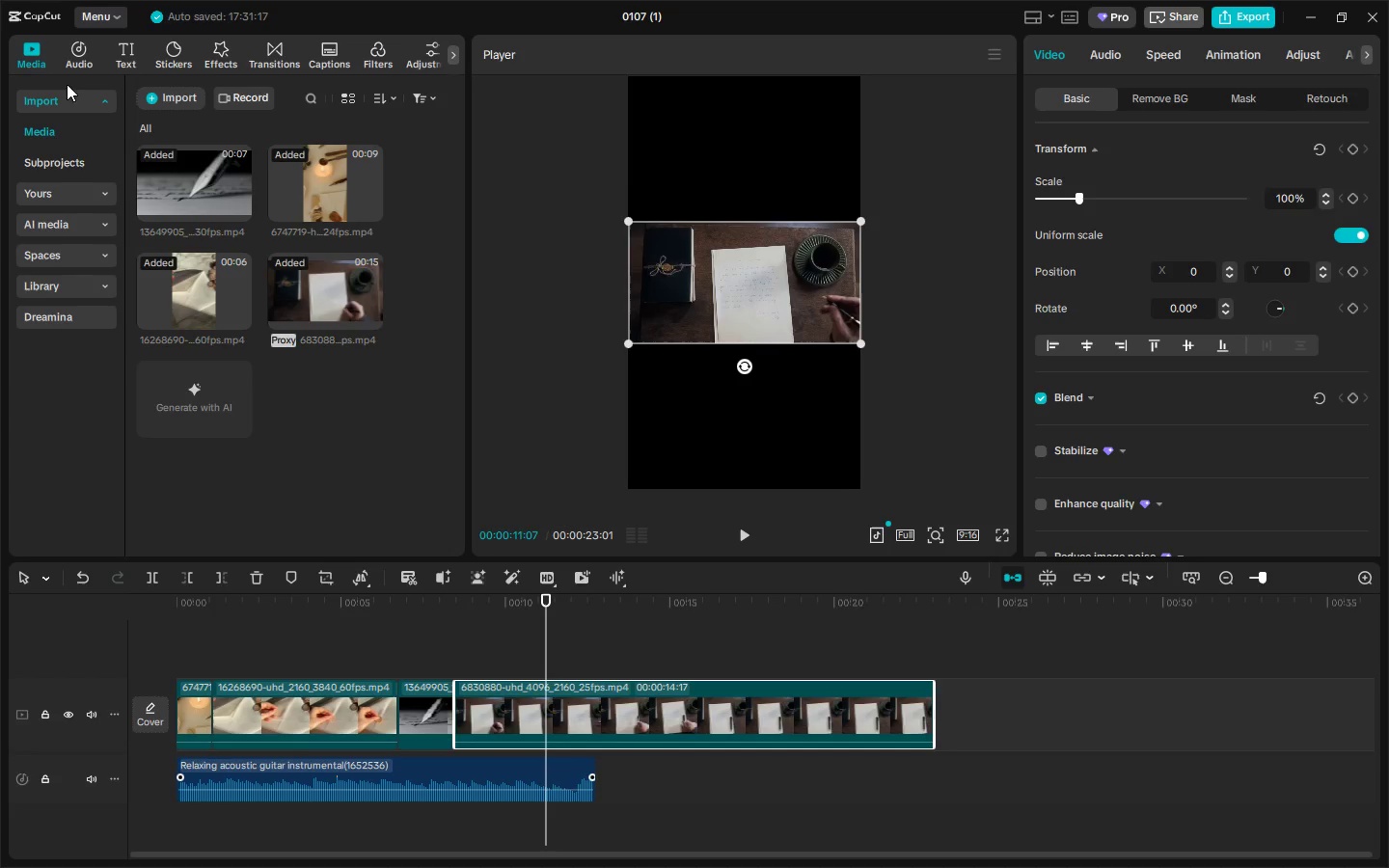 
key(Alt+AltLeft)
 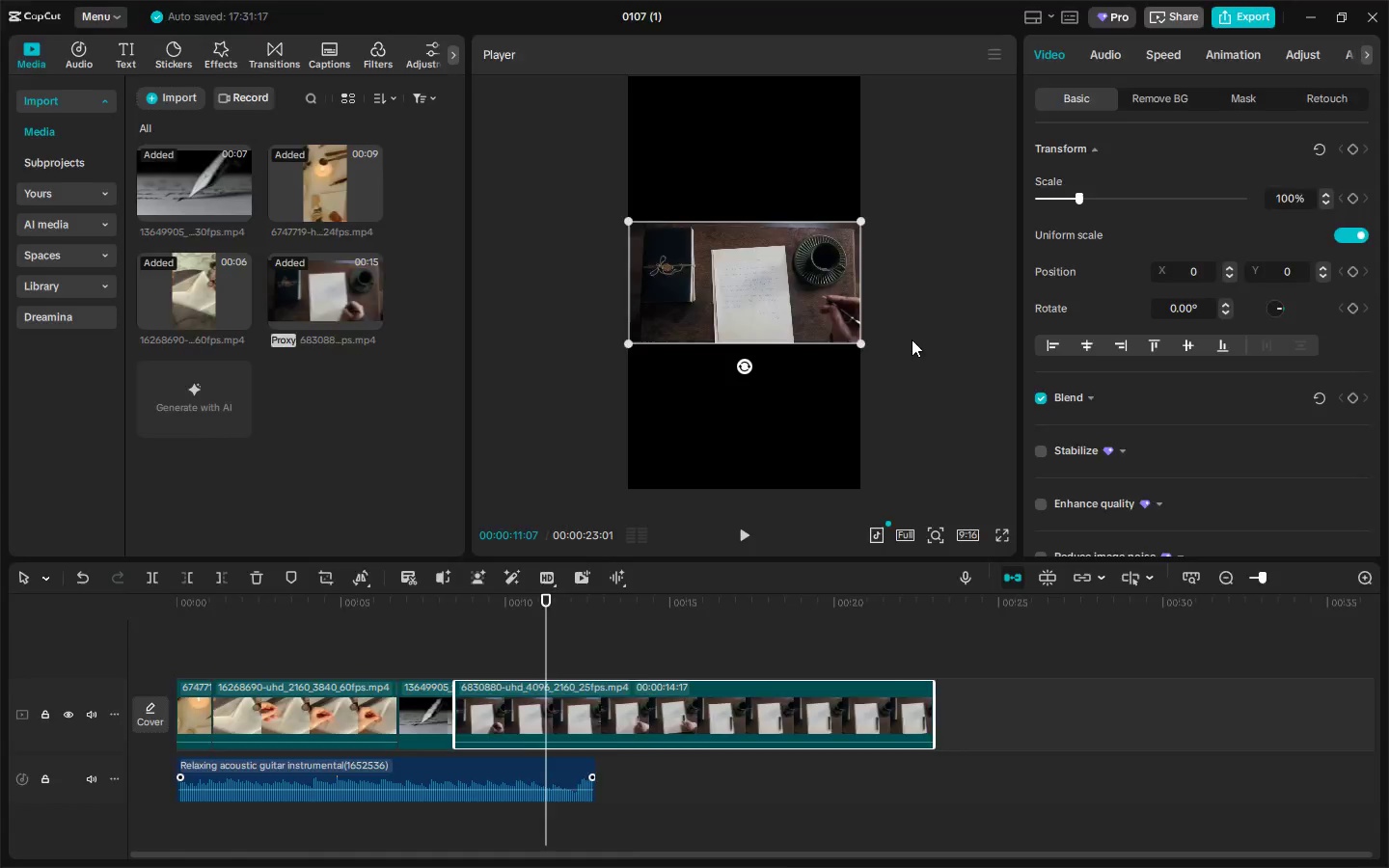 
key(Alt+Tab)
 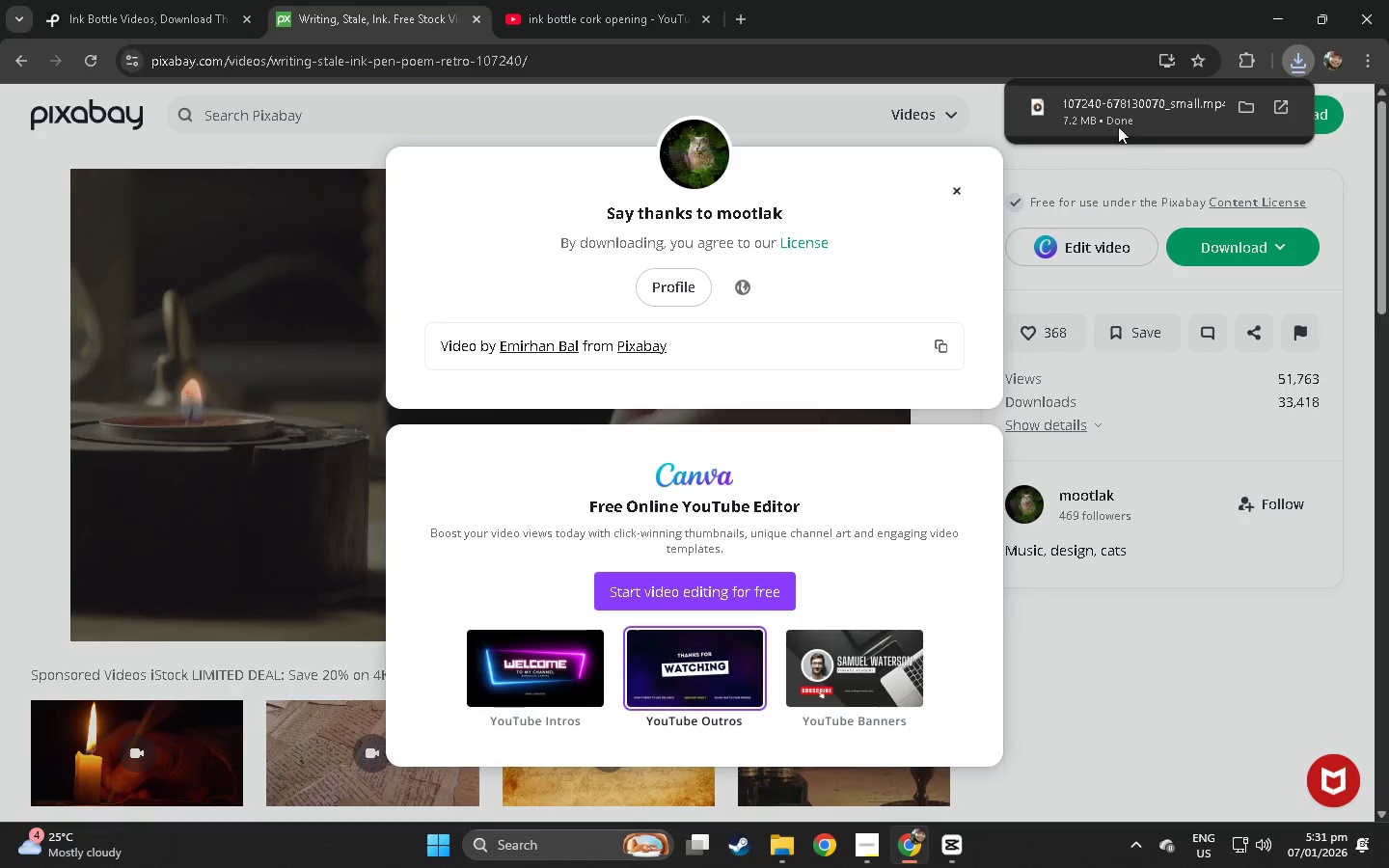 
left_click_drag(start_coordinate=[1107, 112], to_coordinate=[344, 418])
 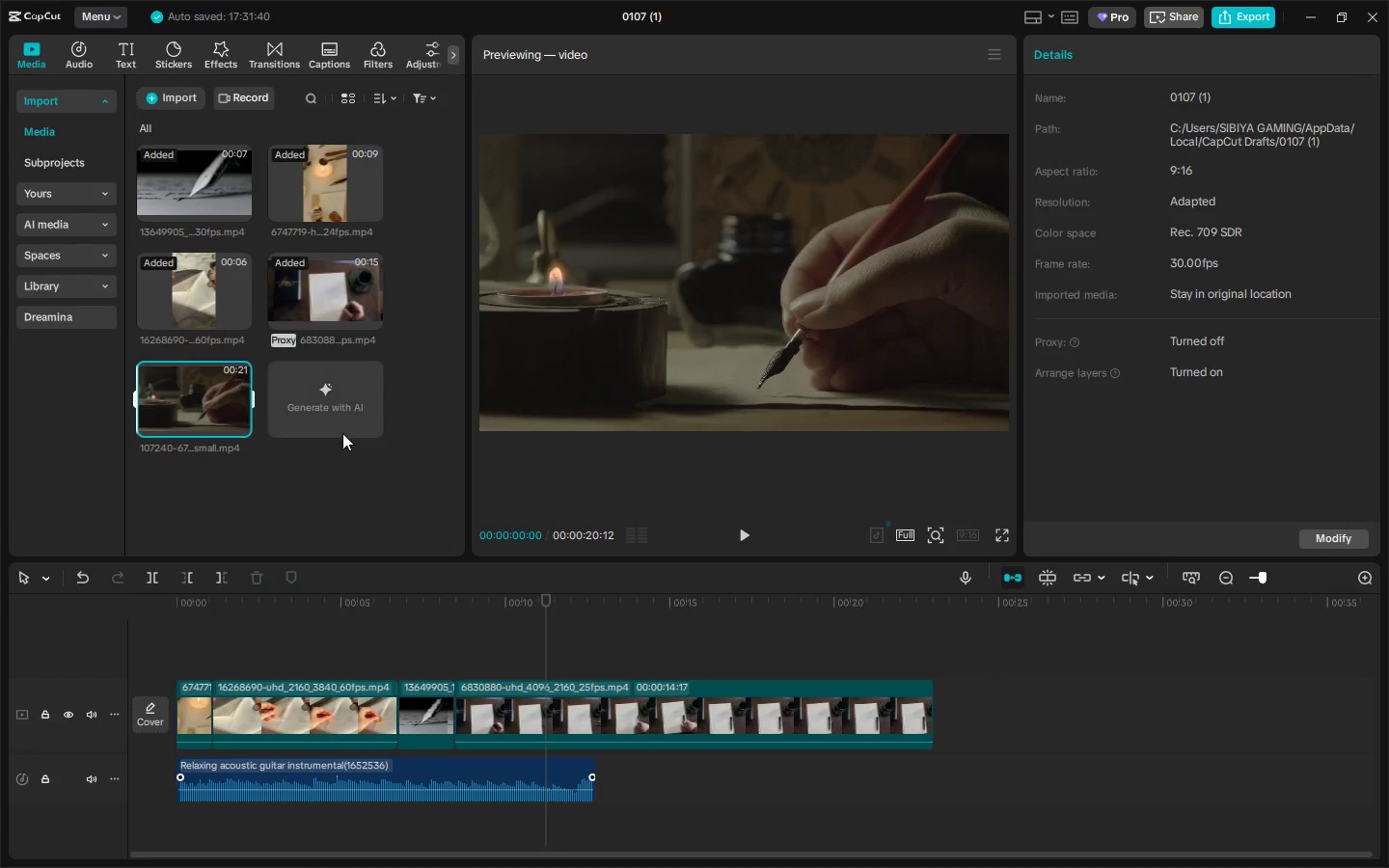 
key(Alt+AltLeft)
 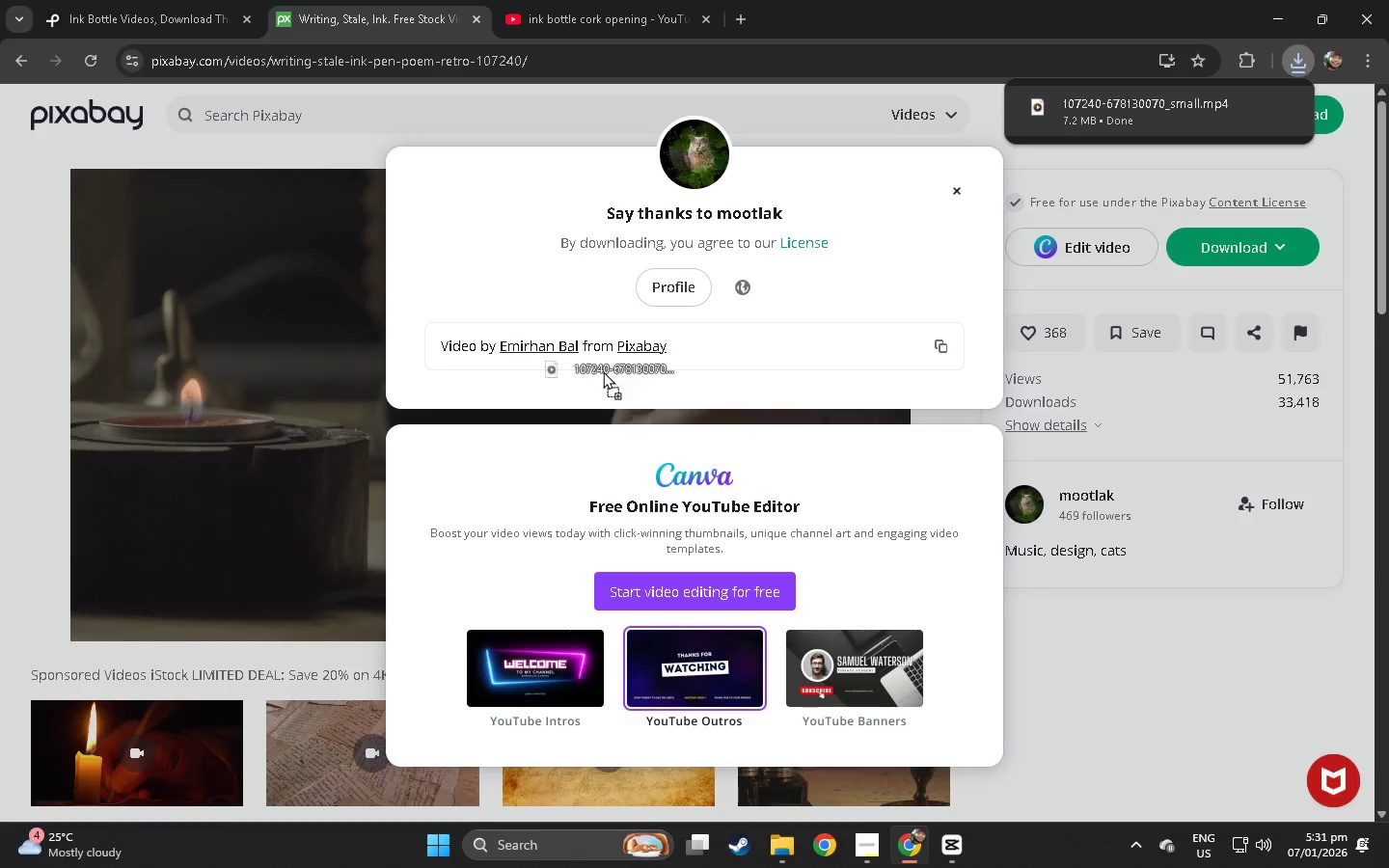 
key(Alt+Tab)
 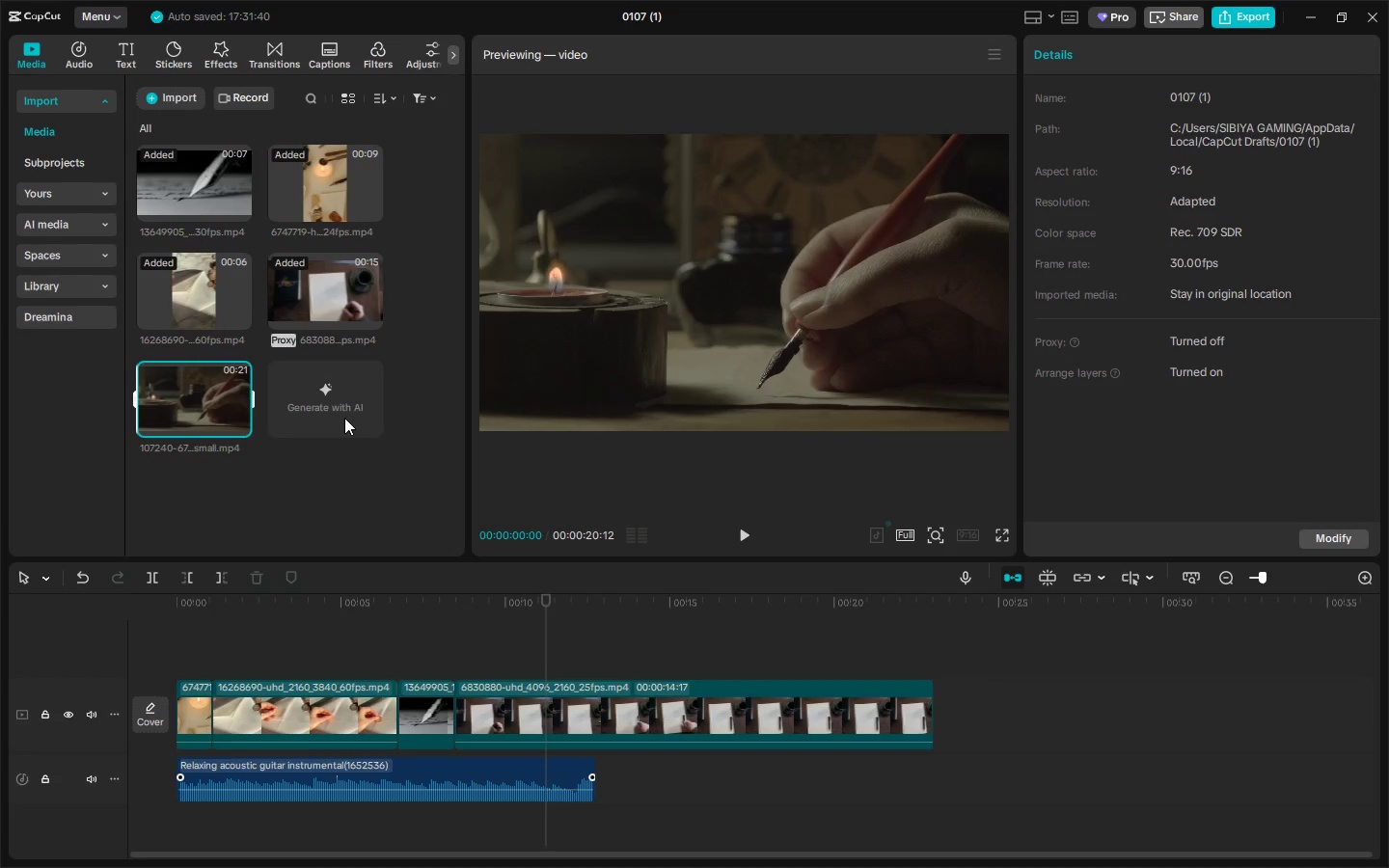 
left_click([328, 483])
 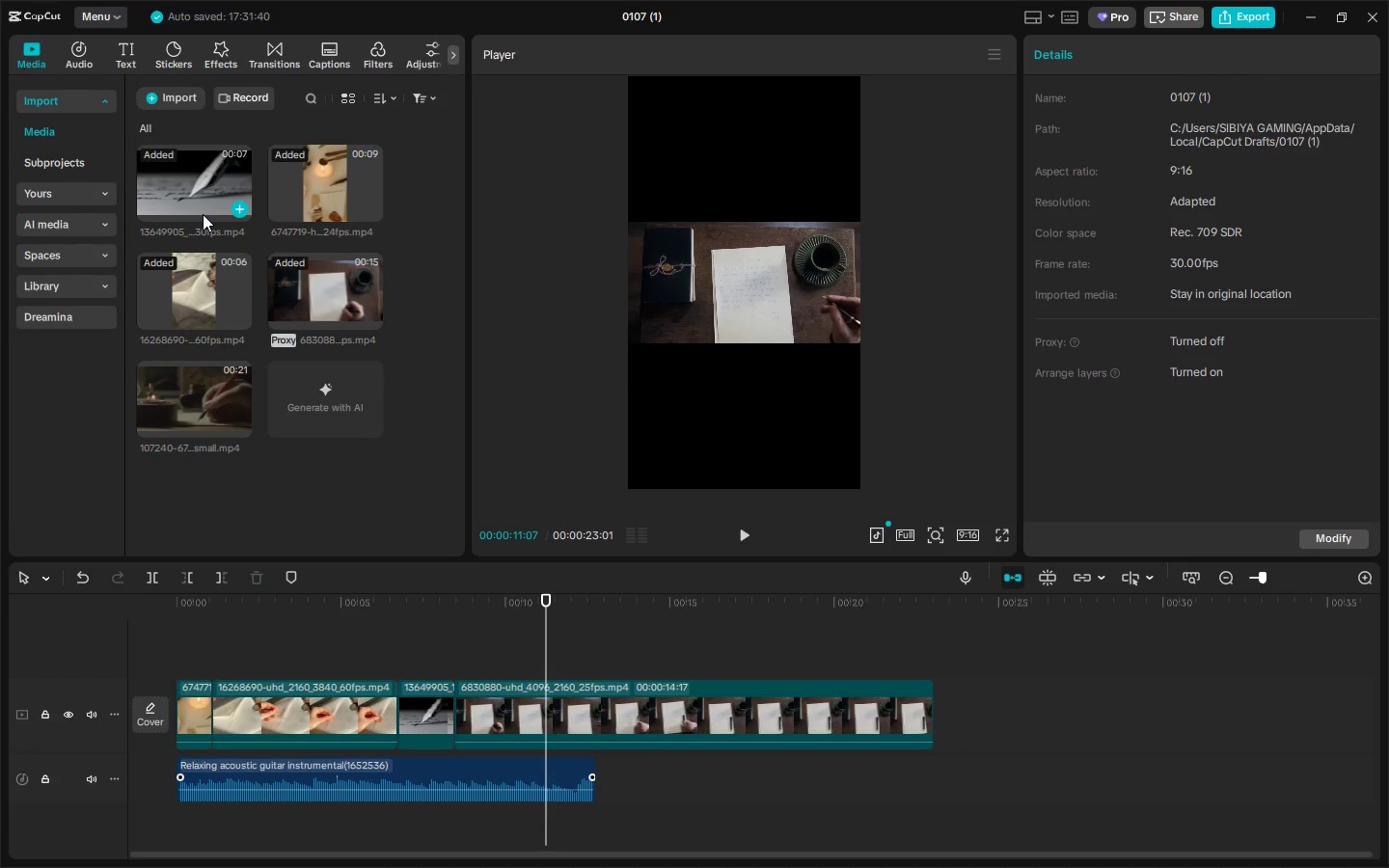 
wait(29.5)
 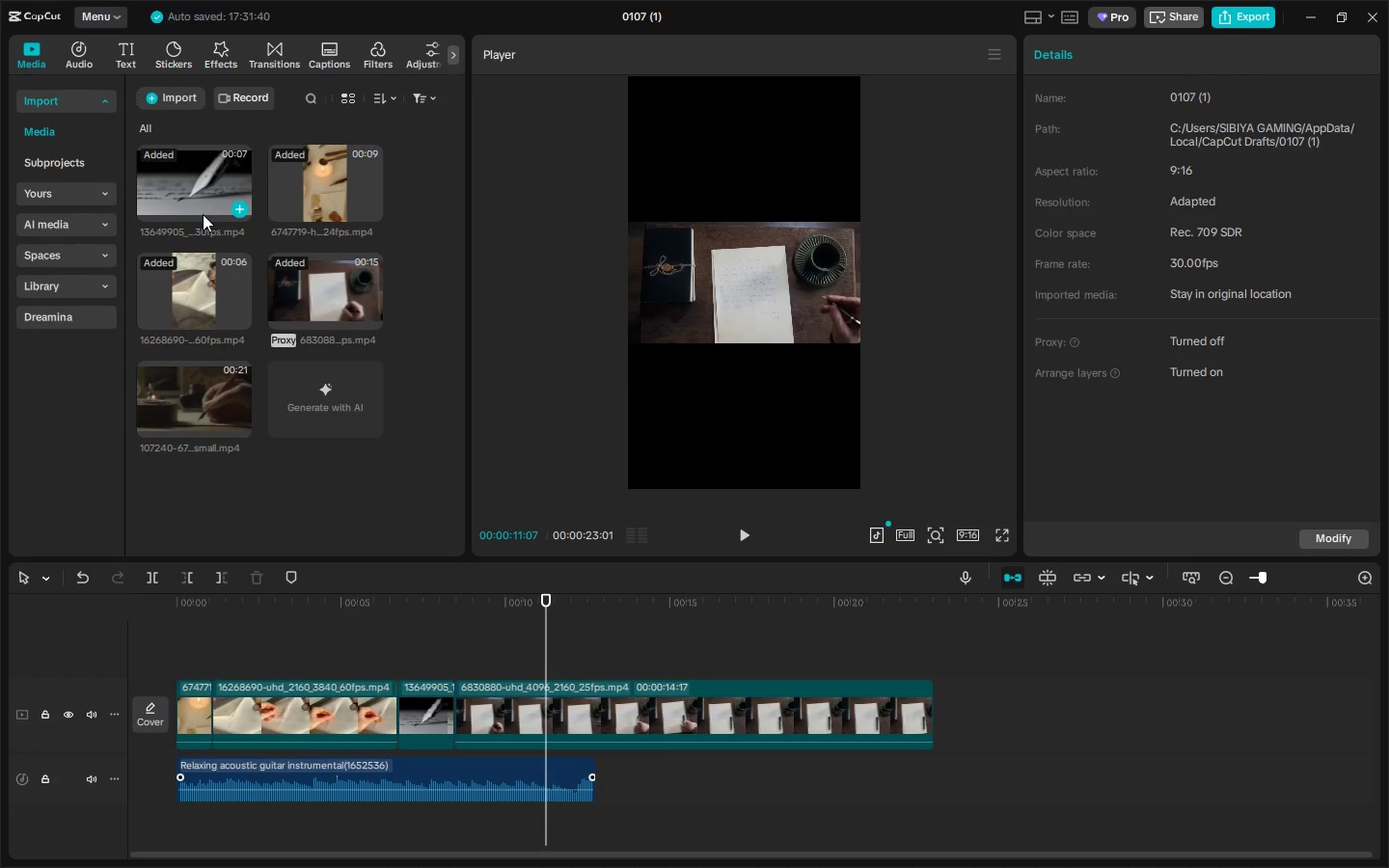 
key(Alt+AltLeft)
 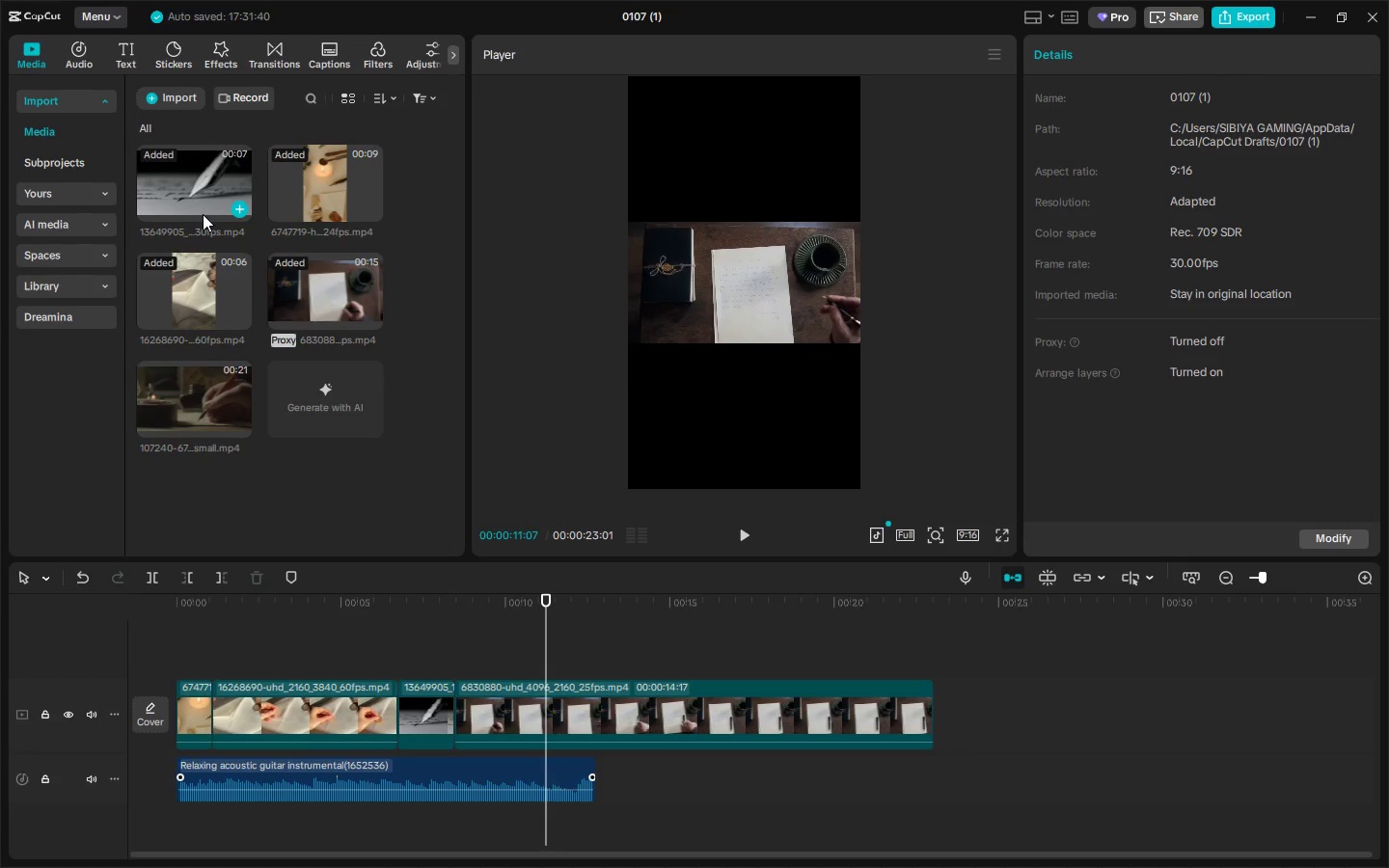 
key(Alt+Tab)
 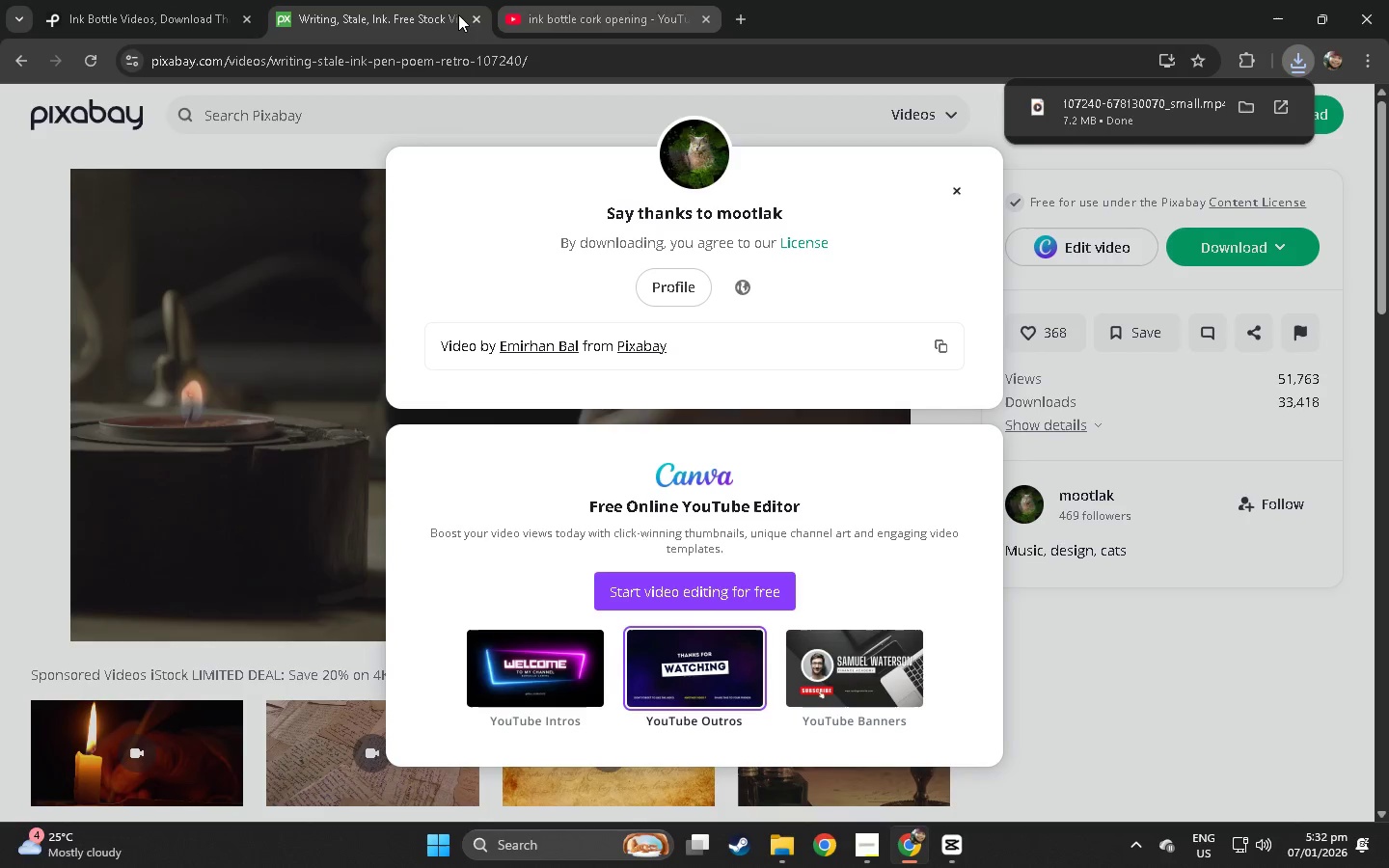 
left_click([168, 0])
 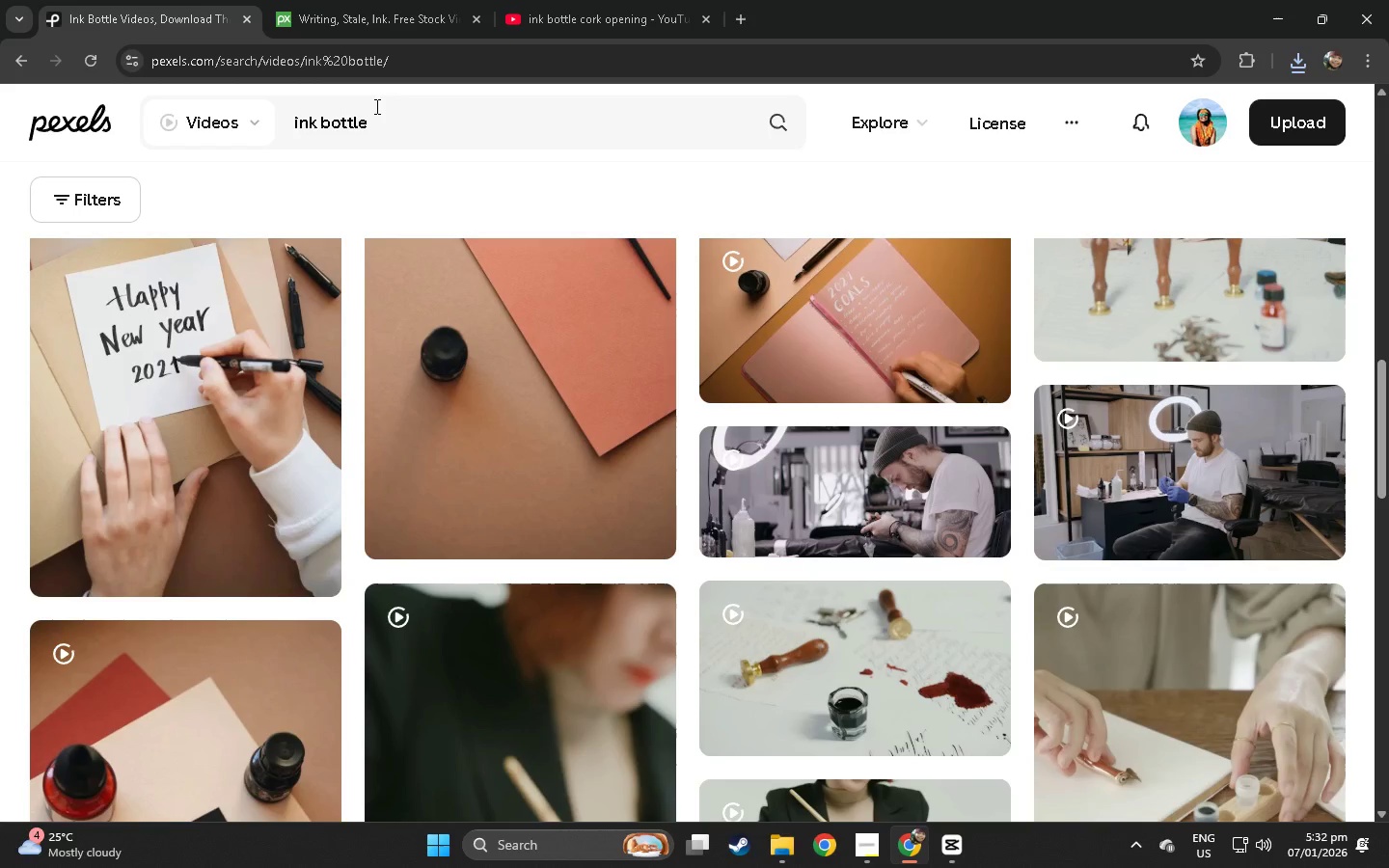 
left_click_drag(start_coordinate=[433, 129], to_coordinate=[241, 121])
 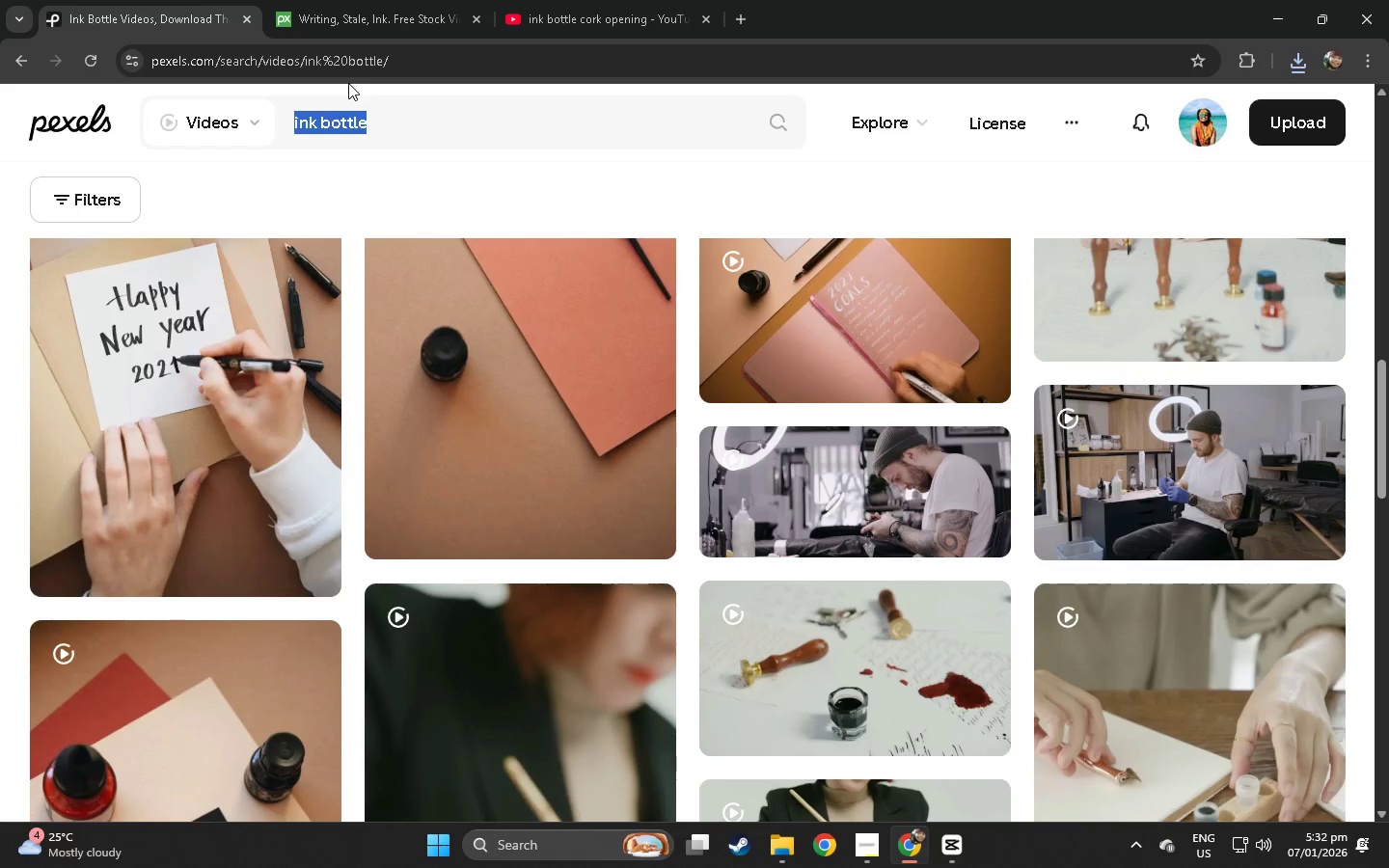 
type(envelk)
key(Backspace)
type(ope)
 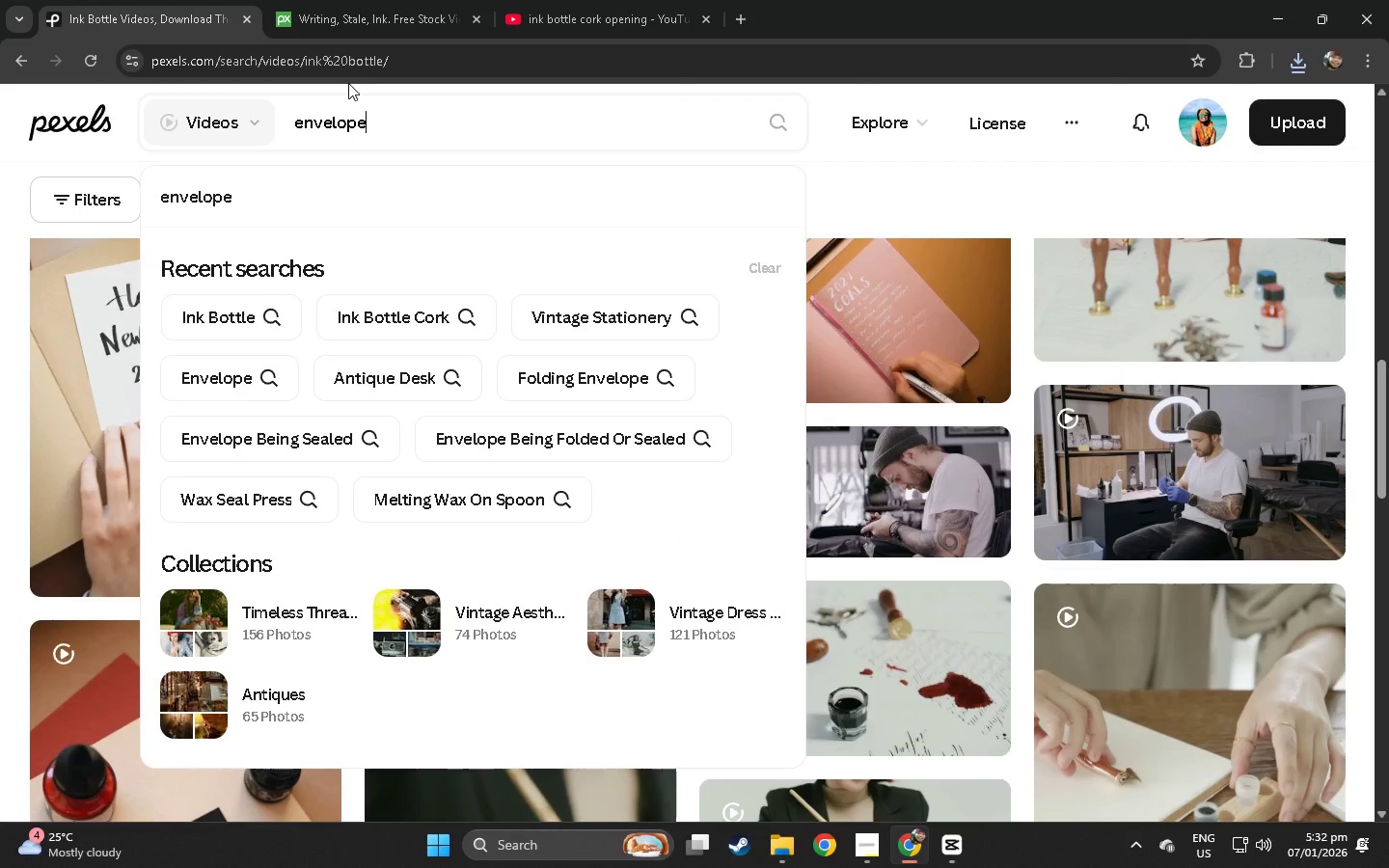 
key(Enter)
 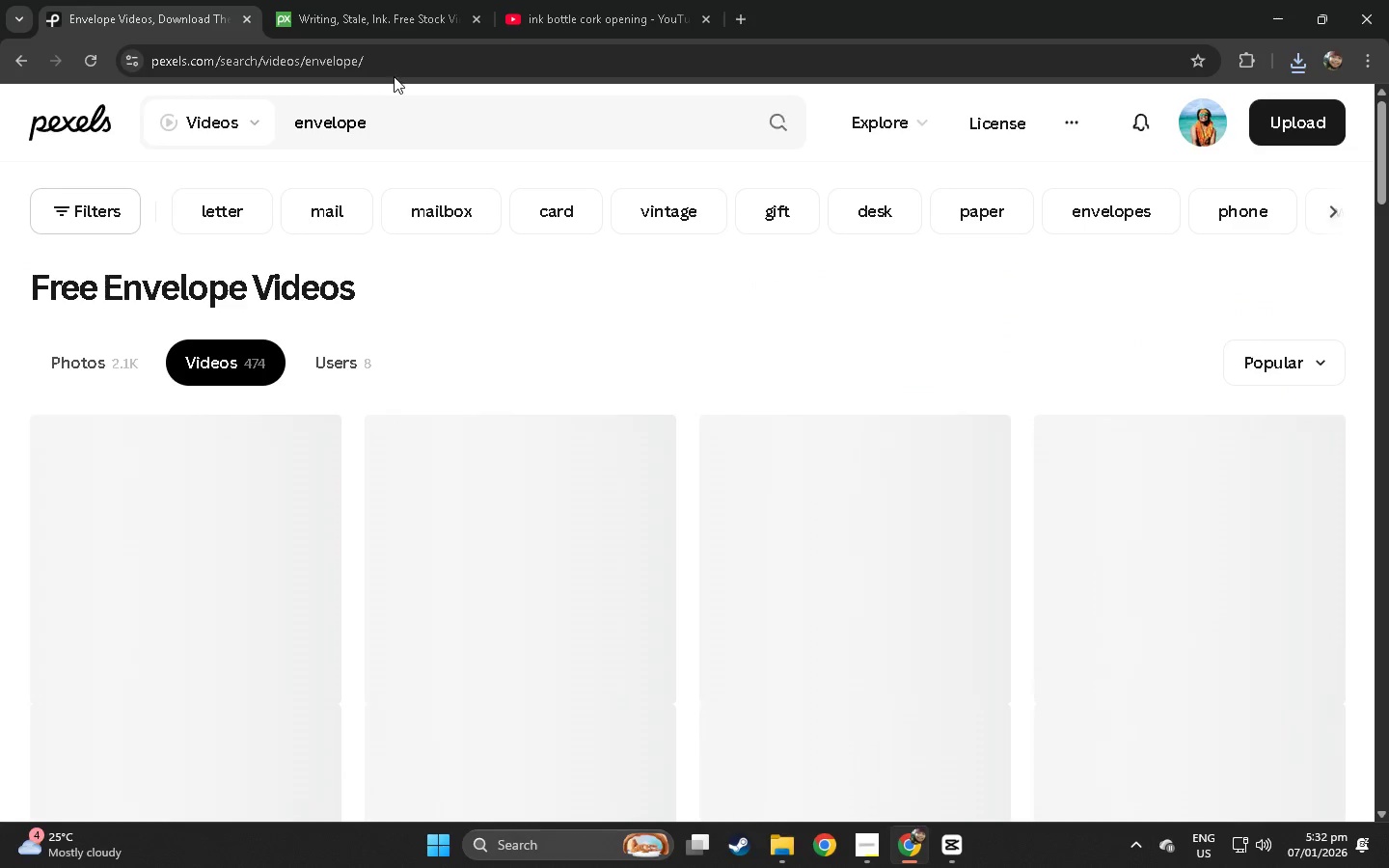 
left_click([443, 0])
 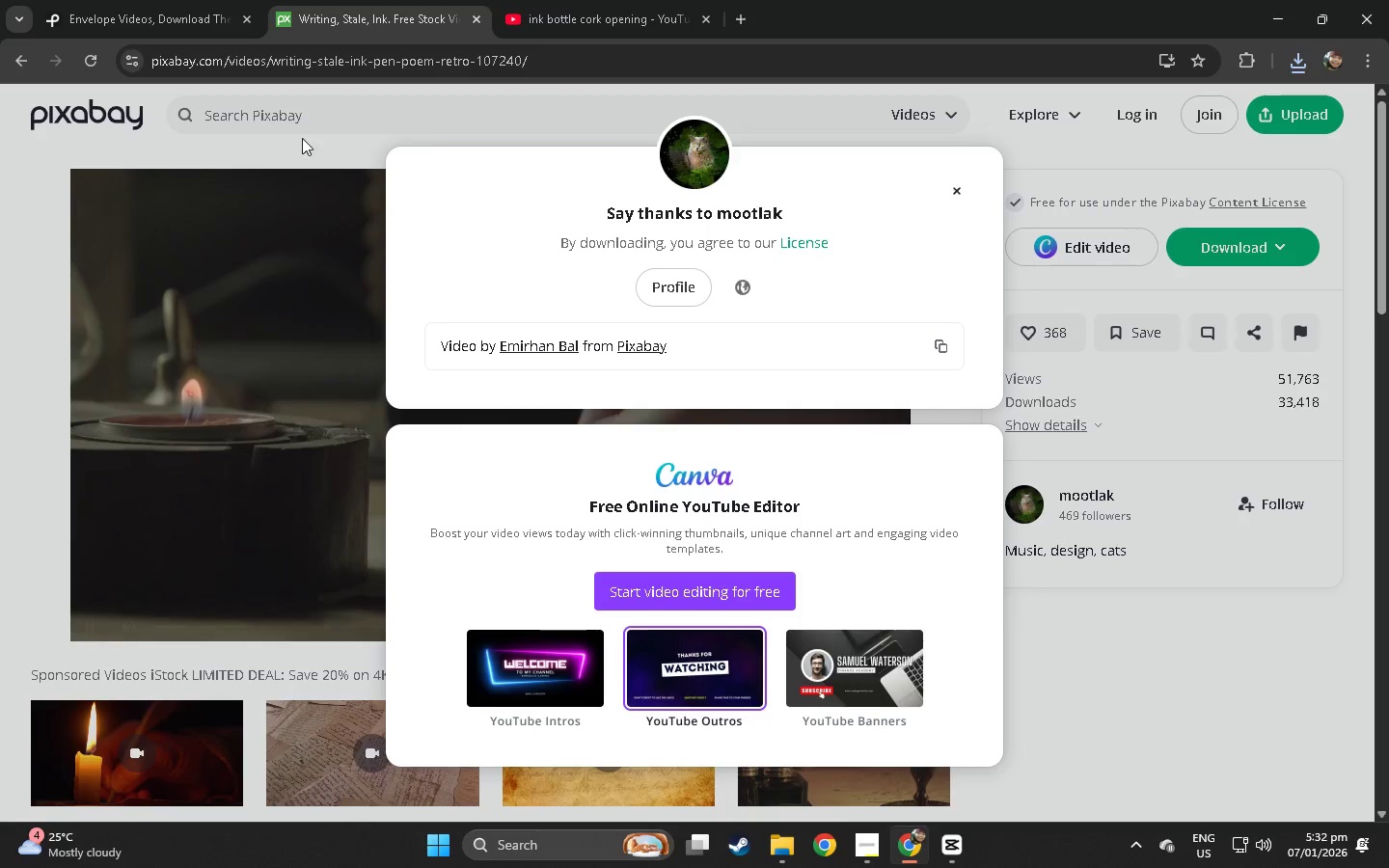 
left_click([295, 104])
 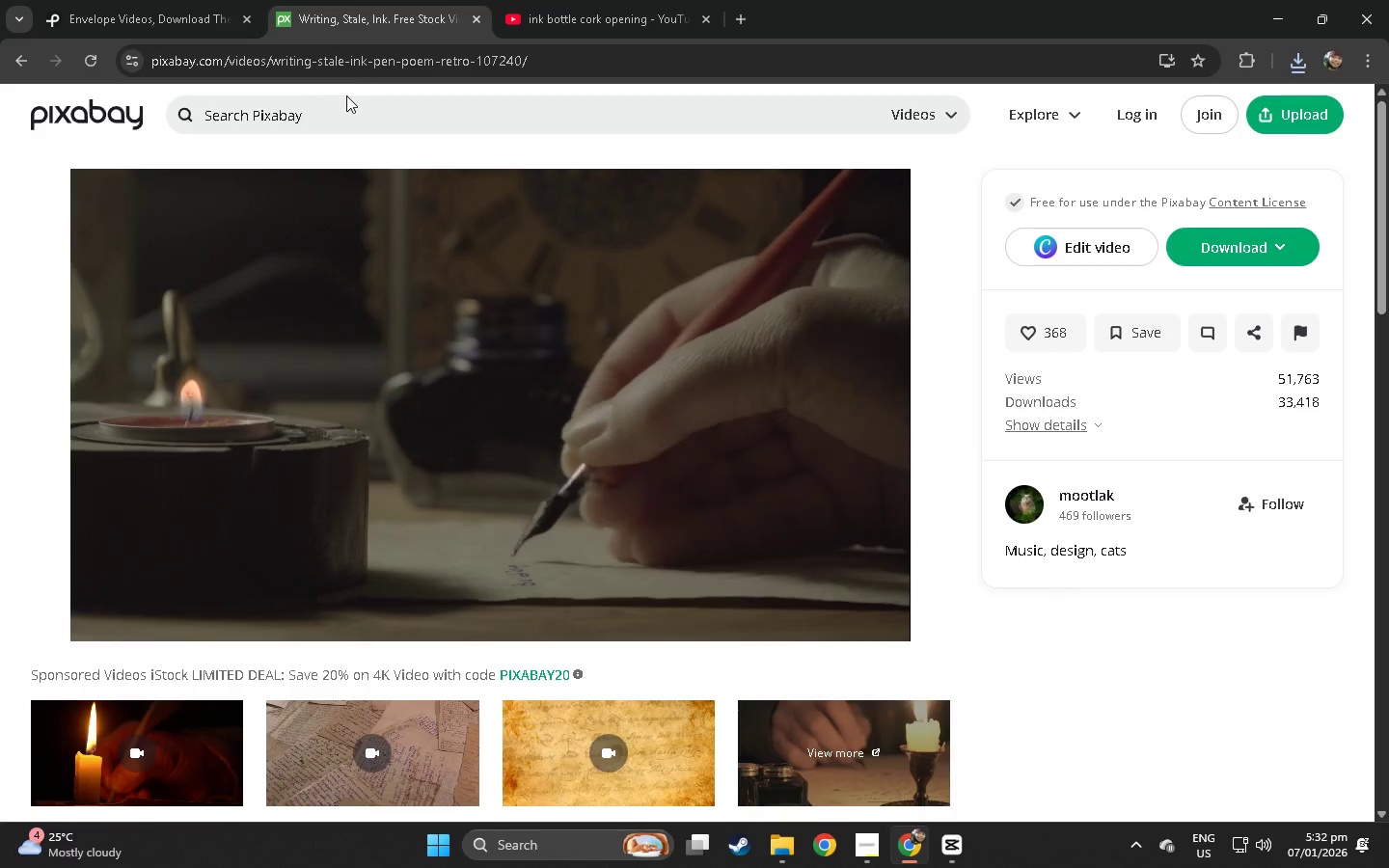 
double_click([339, 103])
 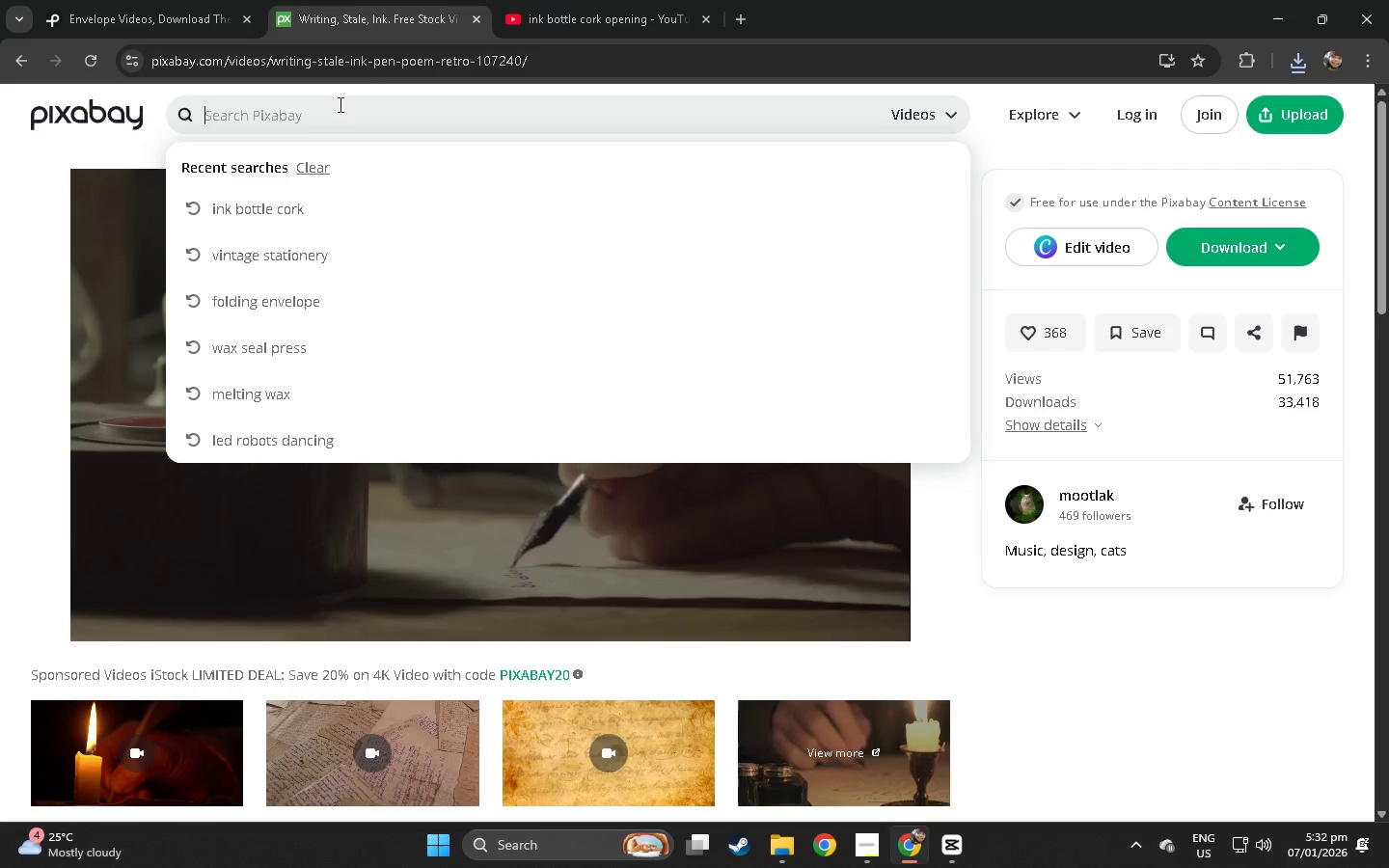 
type(envelpo)
key(Backspace)
type(pe)
 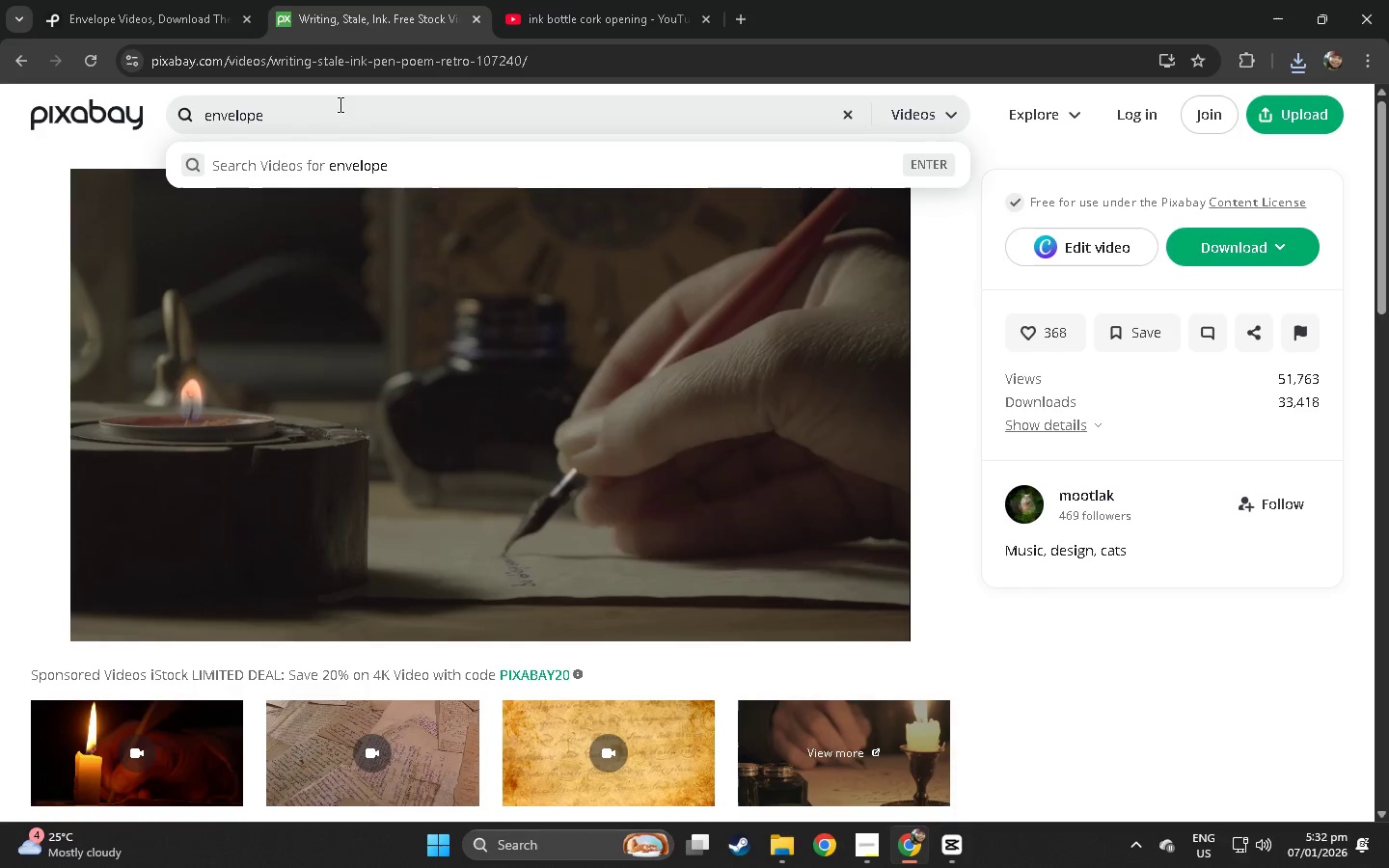 
key(Enter)
 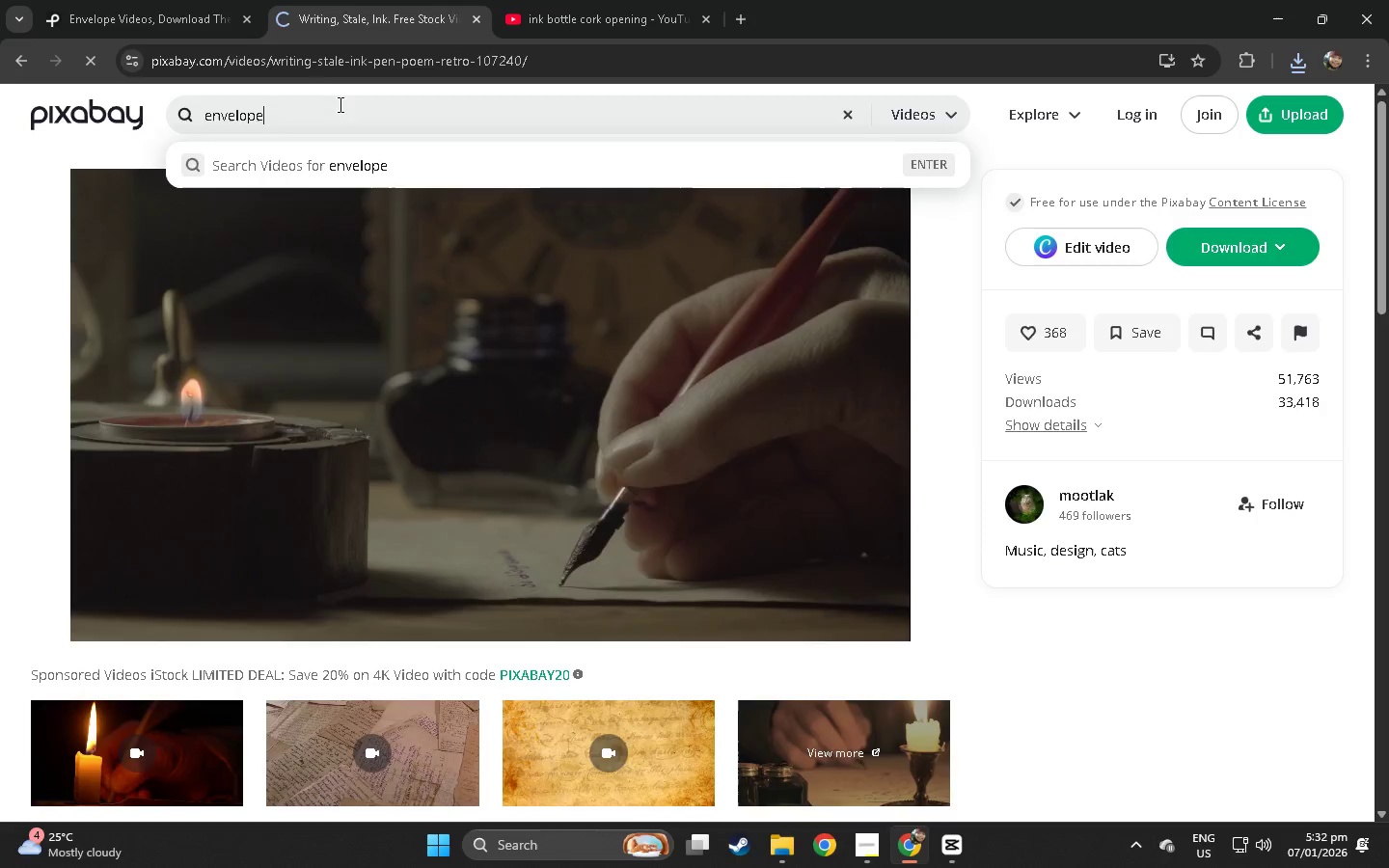 
left_click([219, 0])
 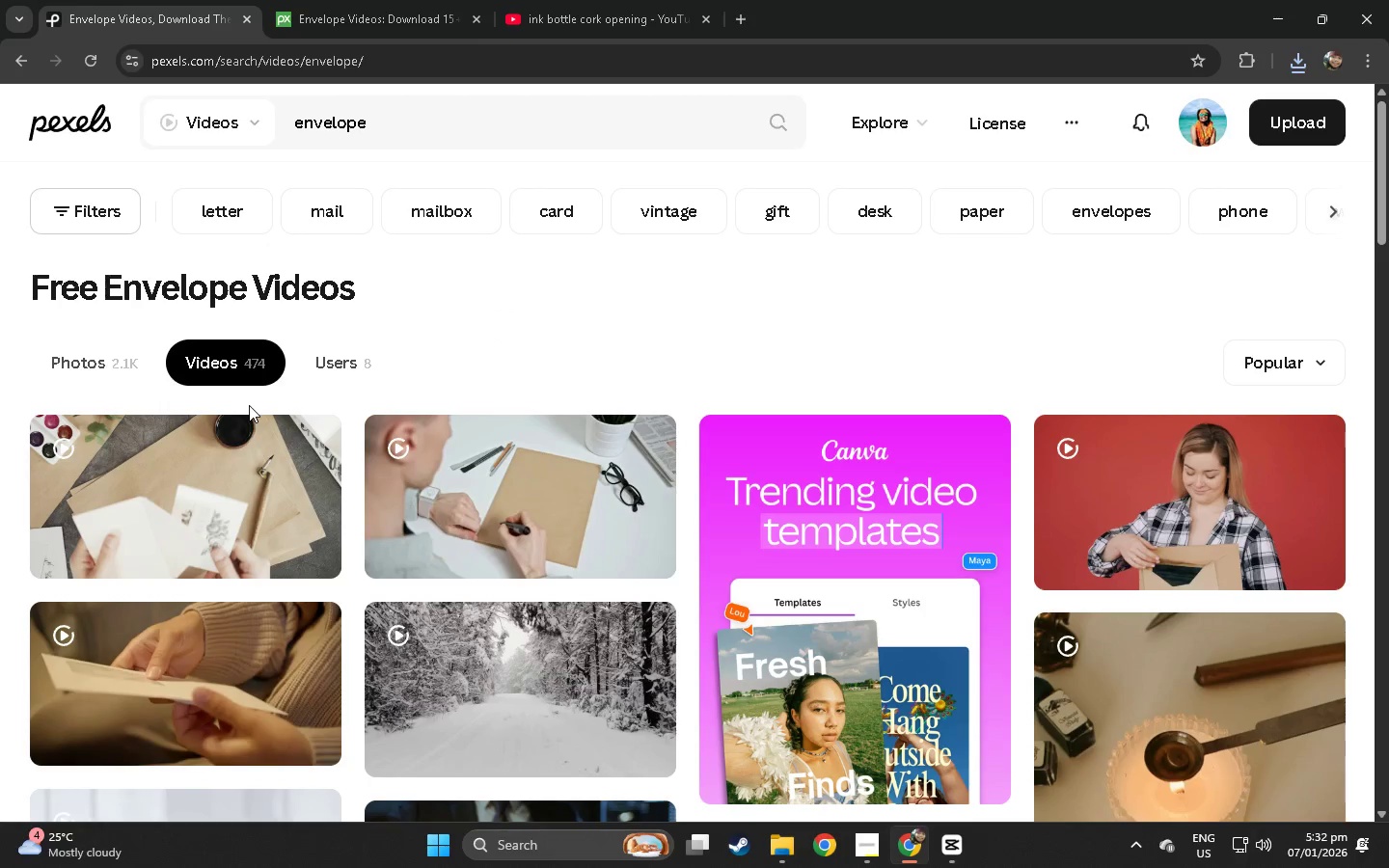 
scroll: coordinate [249, 418], scroll_direction: down, amount: 18.0
 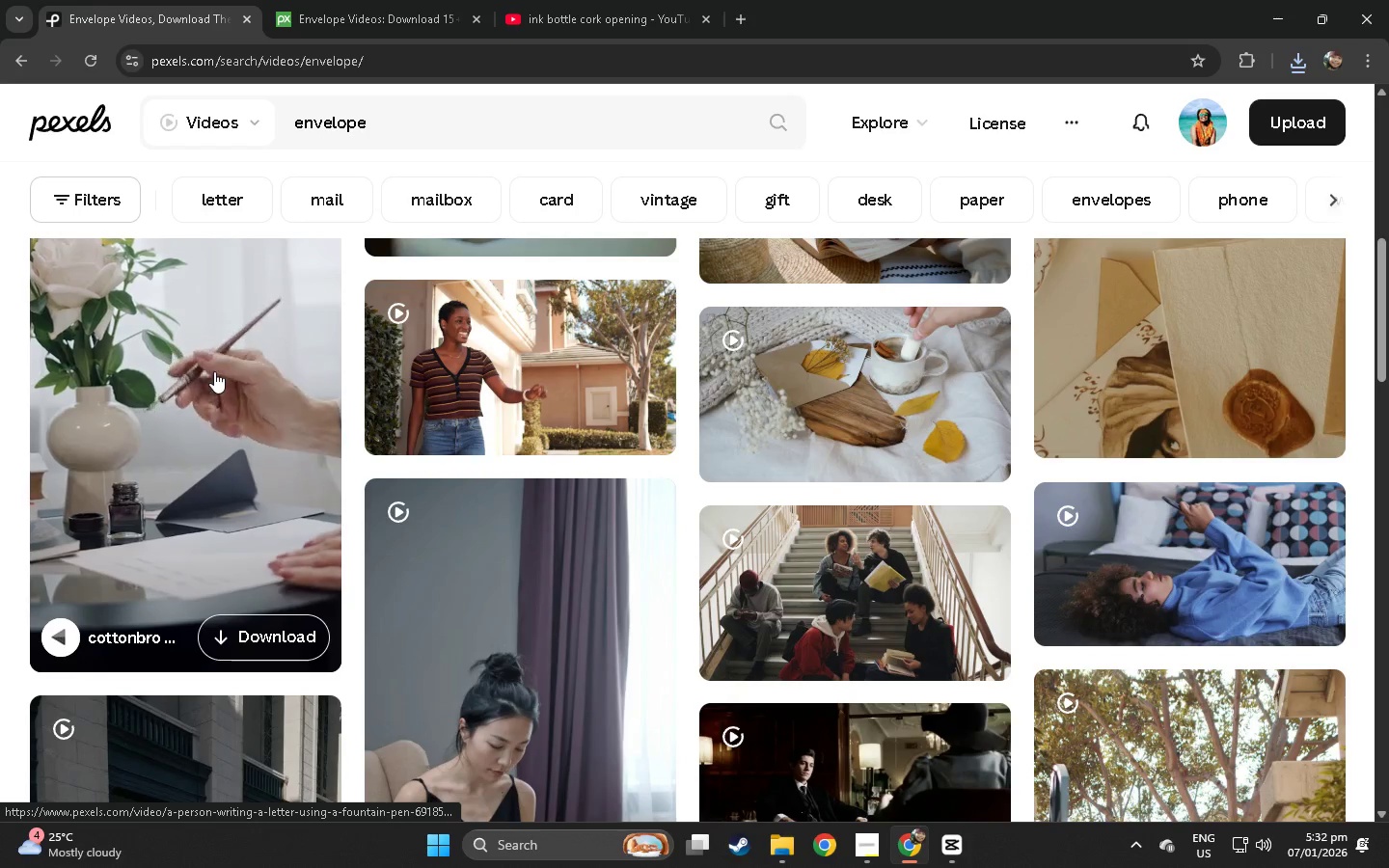 
wait(7.34)
 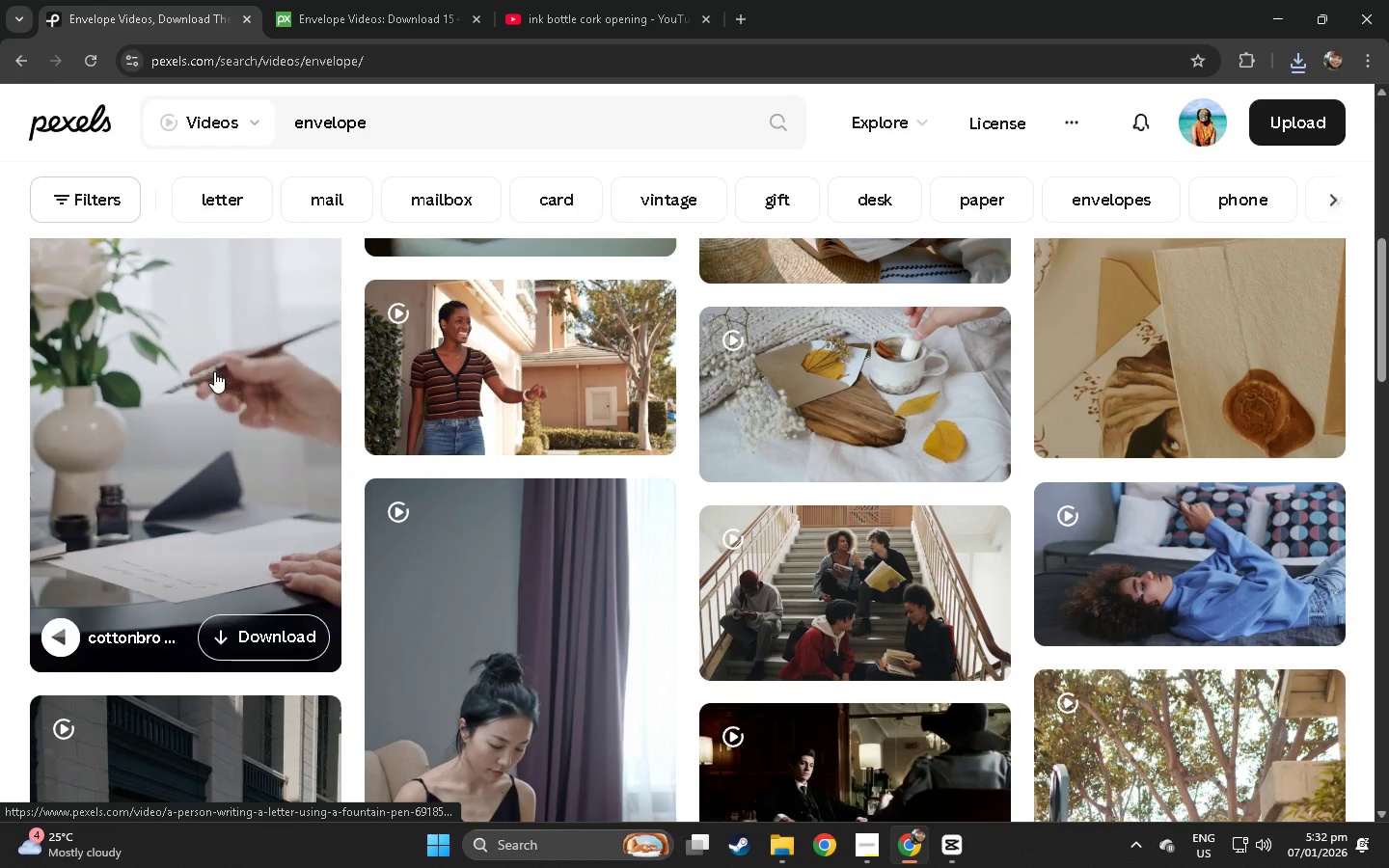 
left_click([214, 371])
 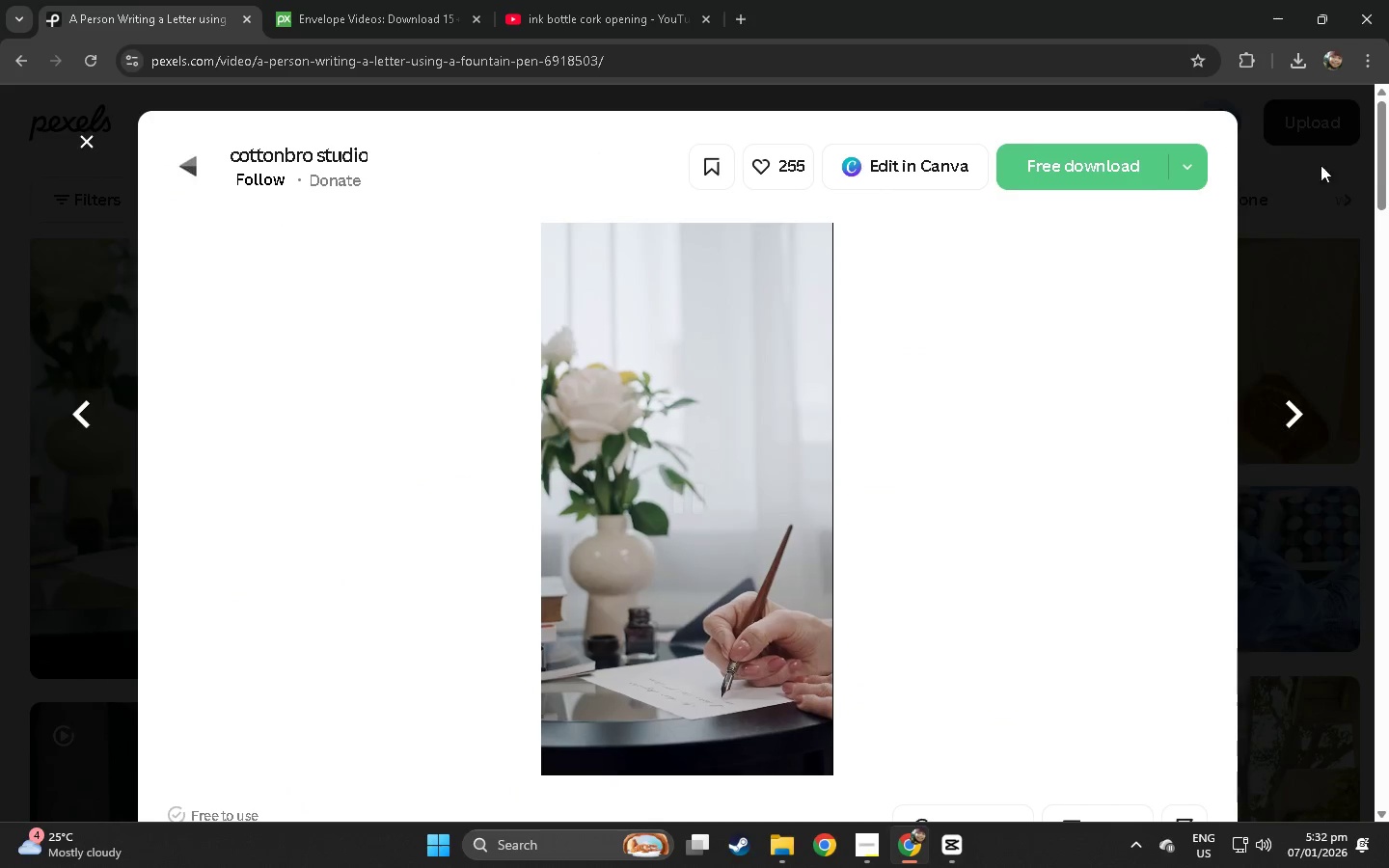 
left_click([1138, 163])
 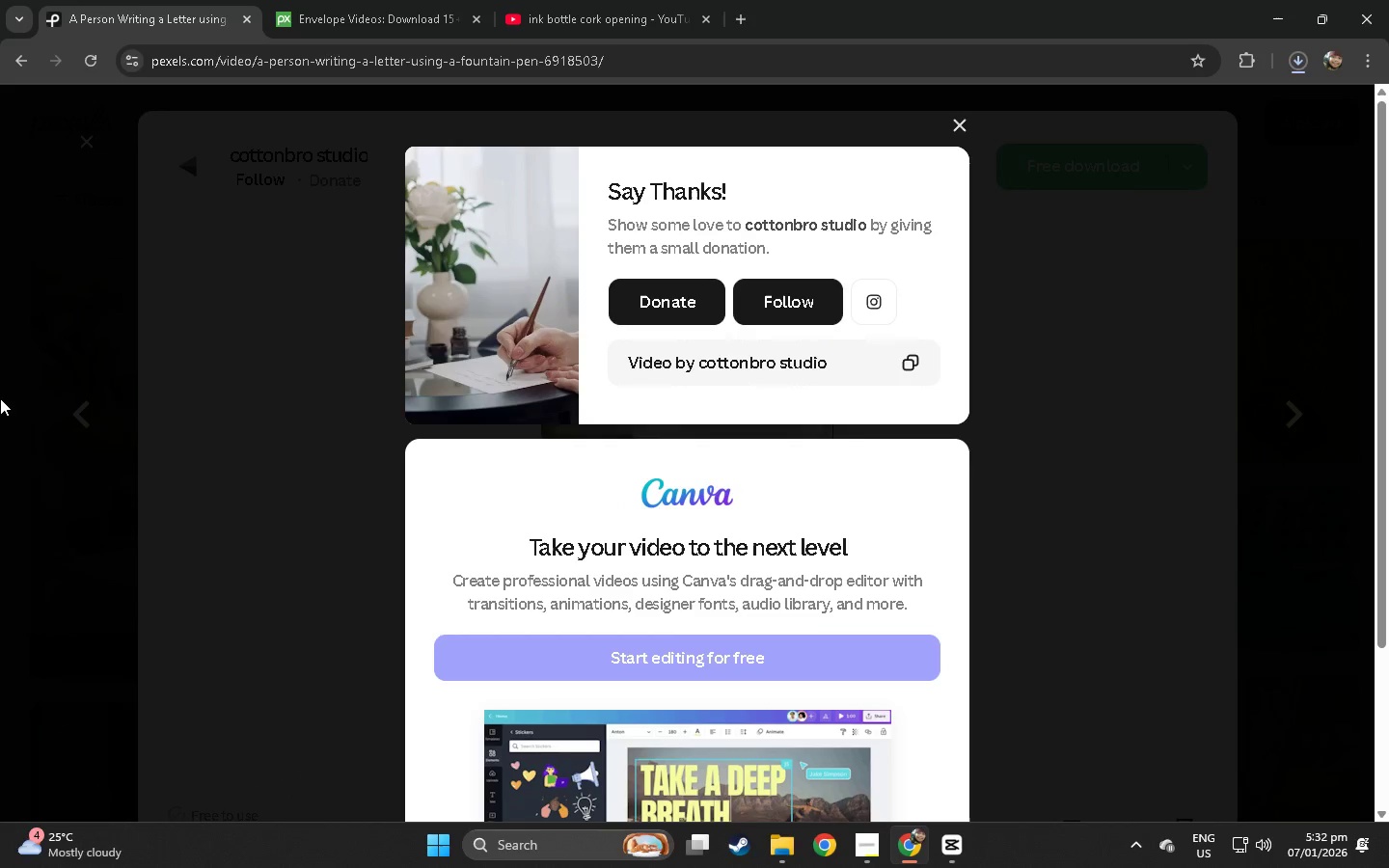 
left_click([0, 398])
 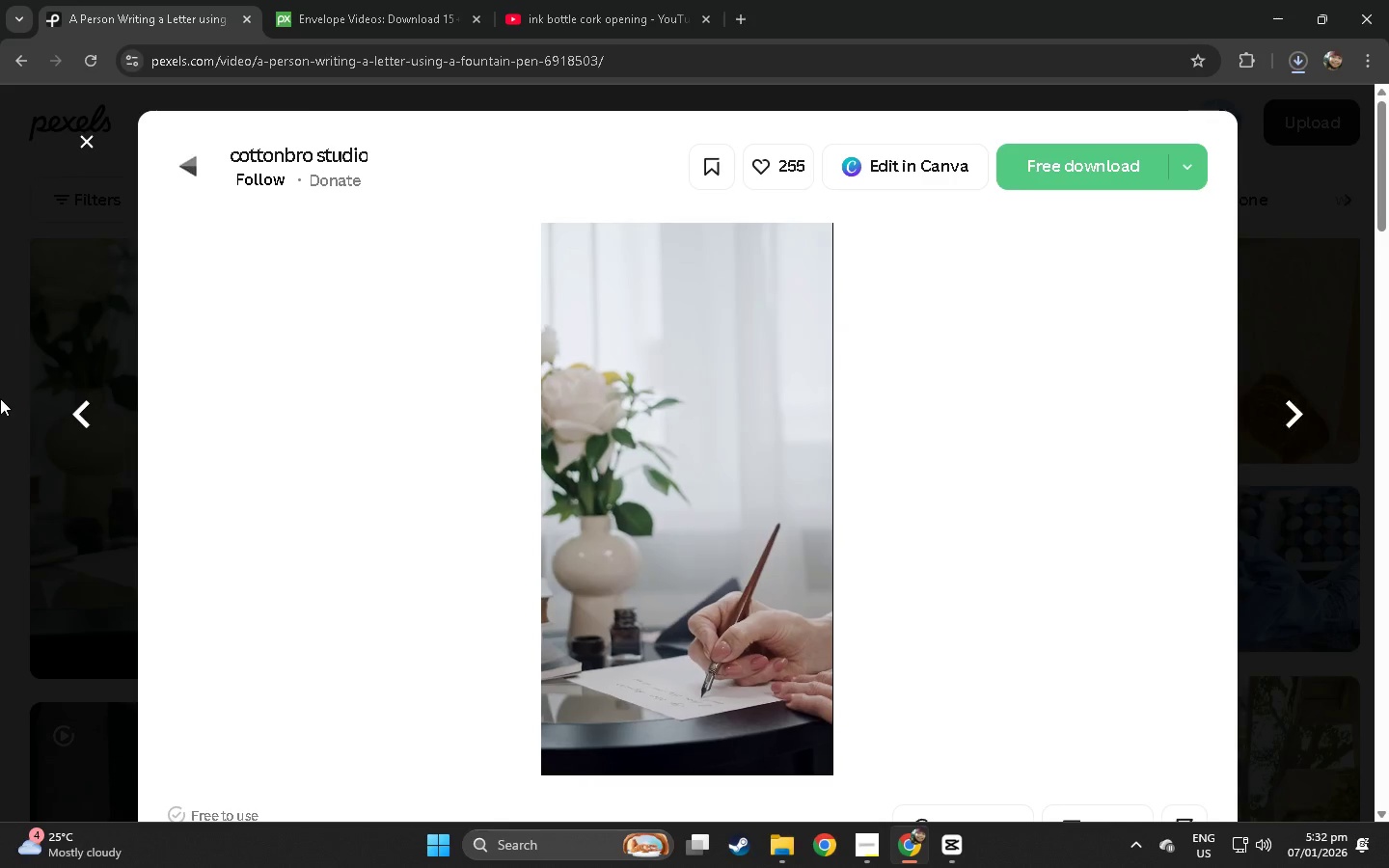 
left_click([0, 398])
 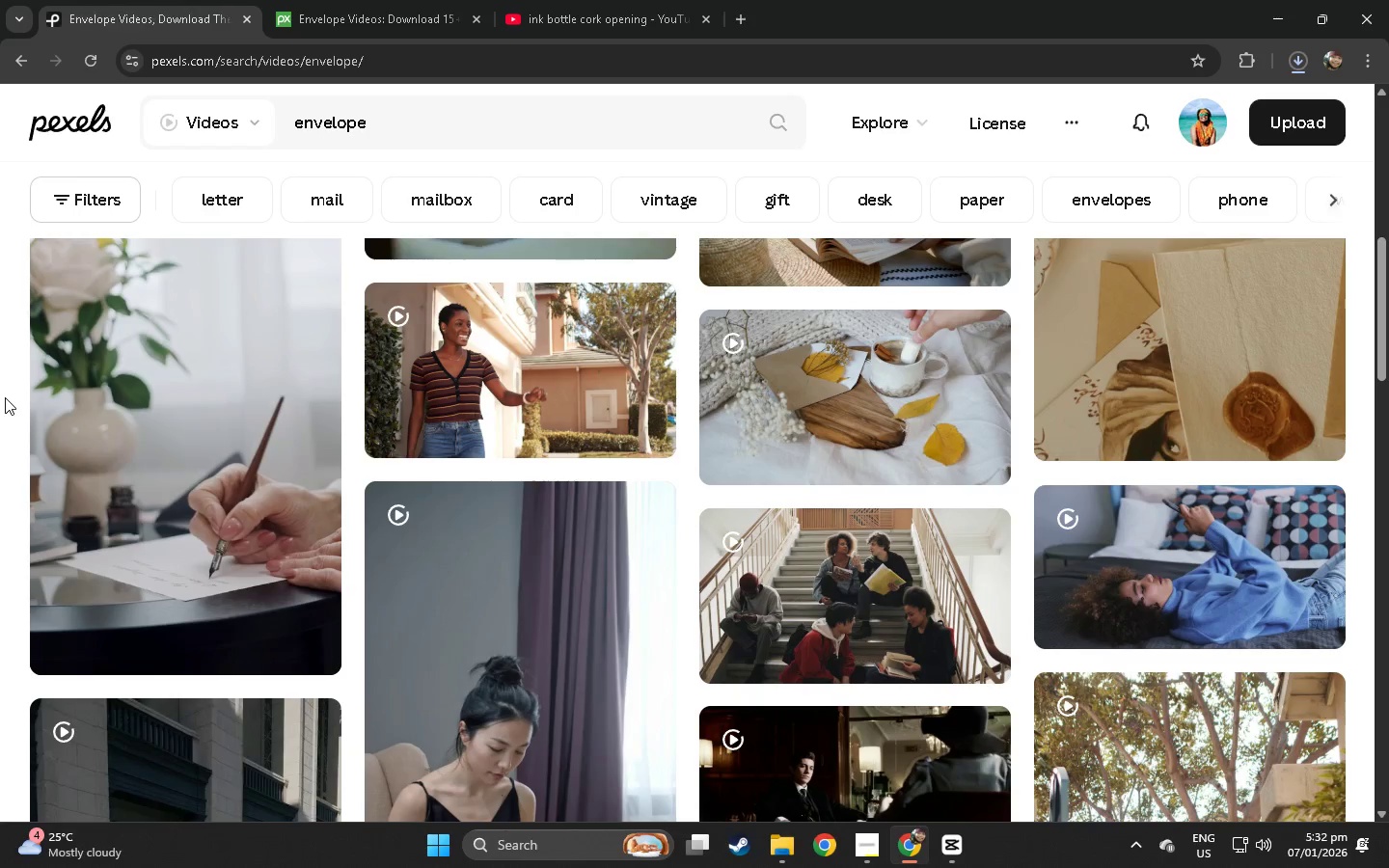 
scroll: coordinate [8, 395], scroll_direction: down, amount: 11.0
 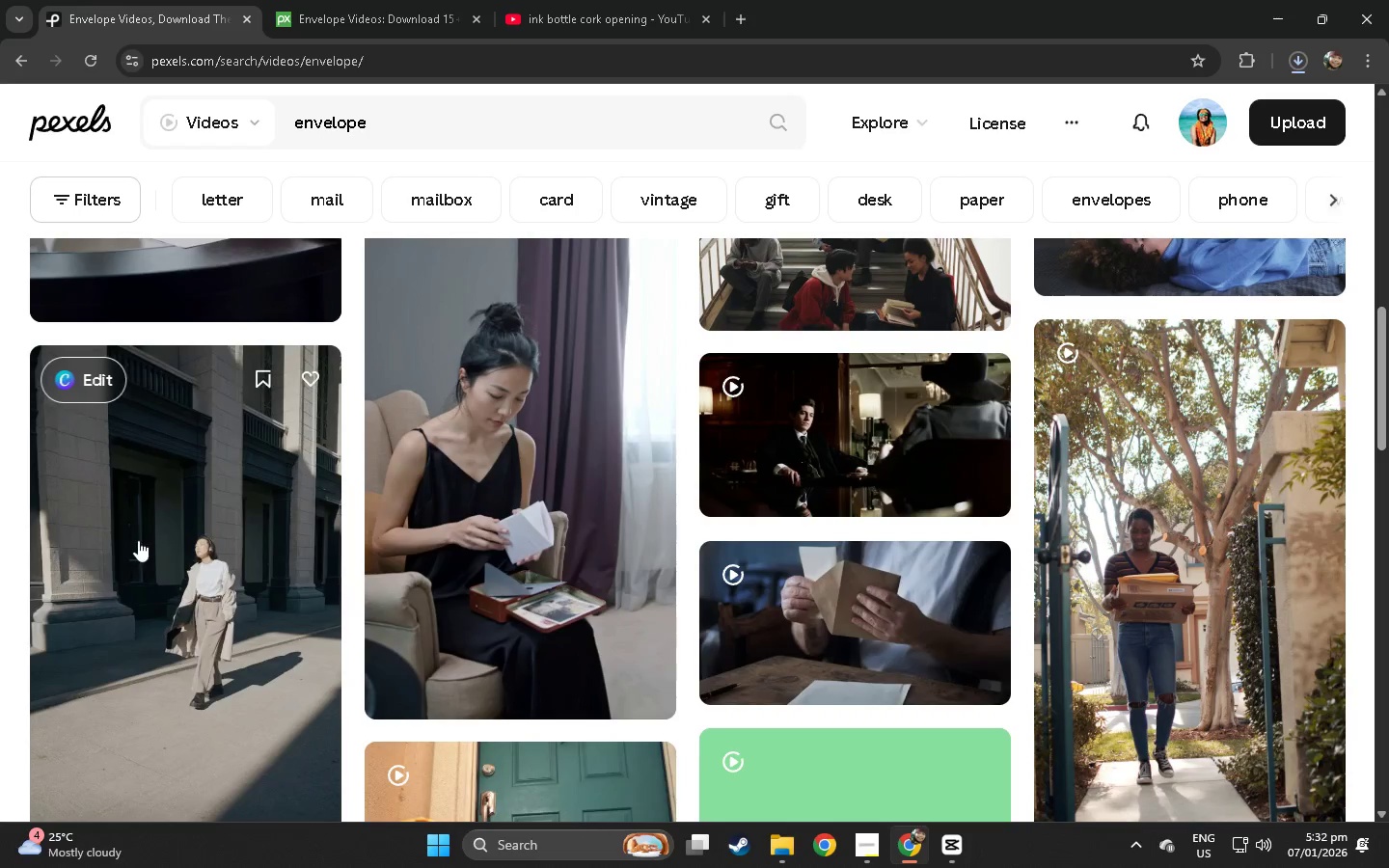 
scroll: coordinate [111, 520], scroll_direction: up, amount: 36.0
 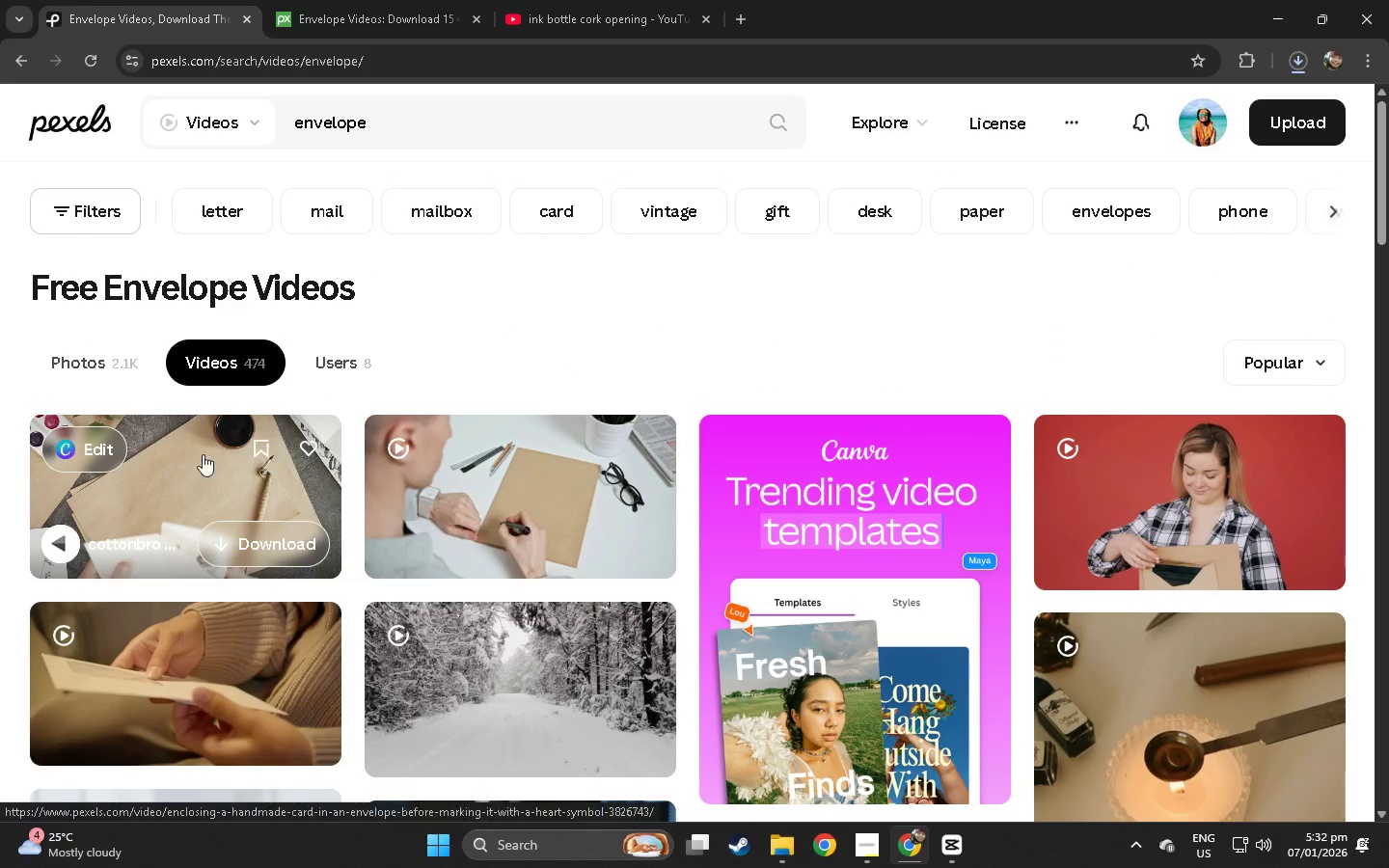 
left_click([229, 454])
 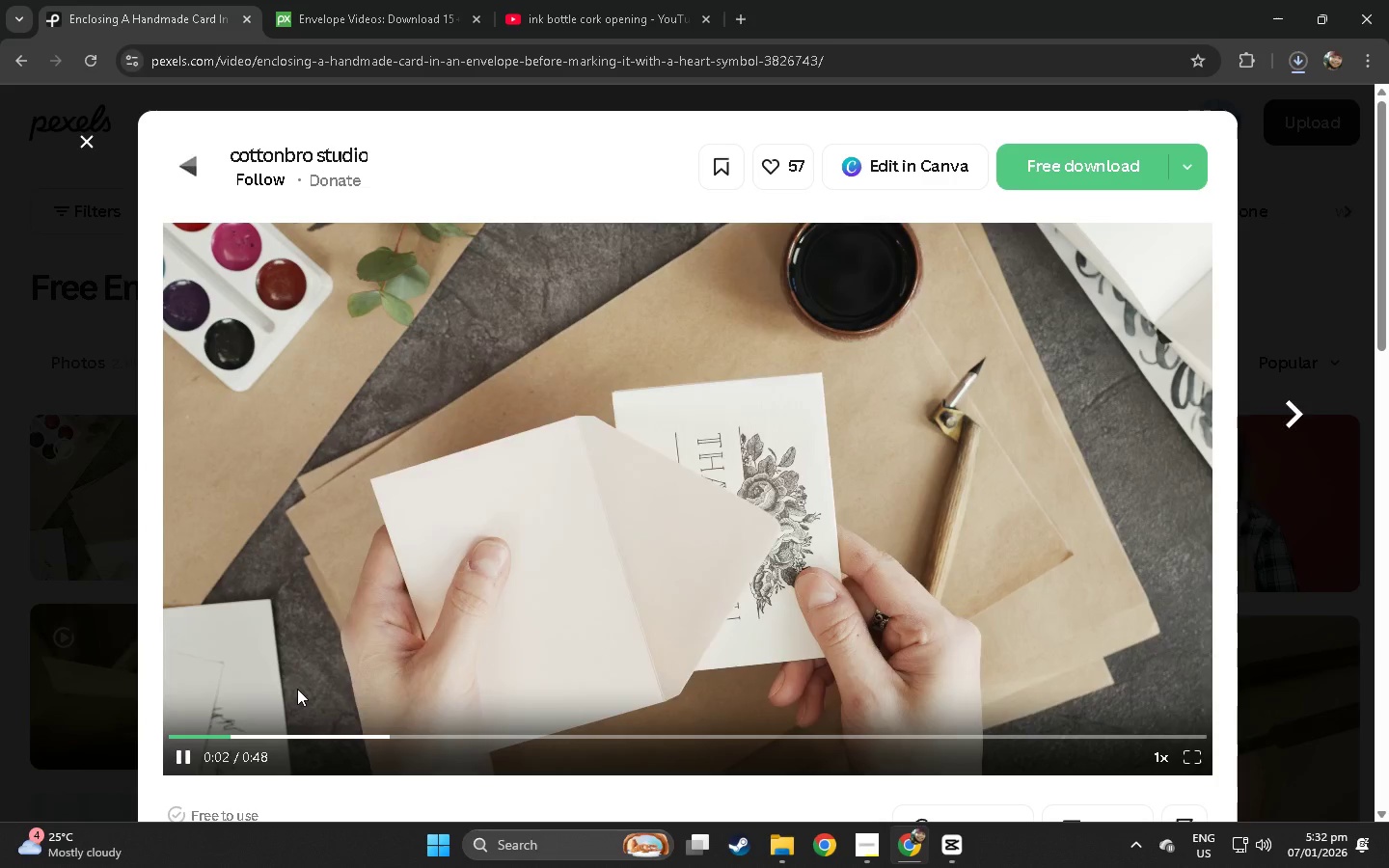 
wait(6.42)
 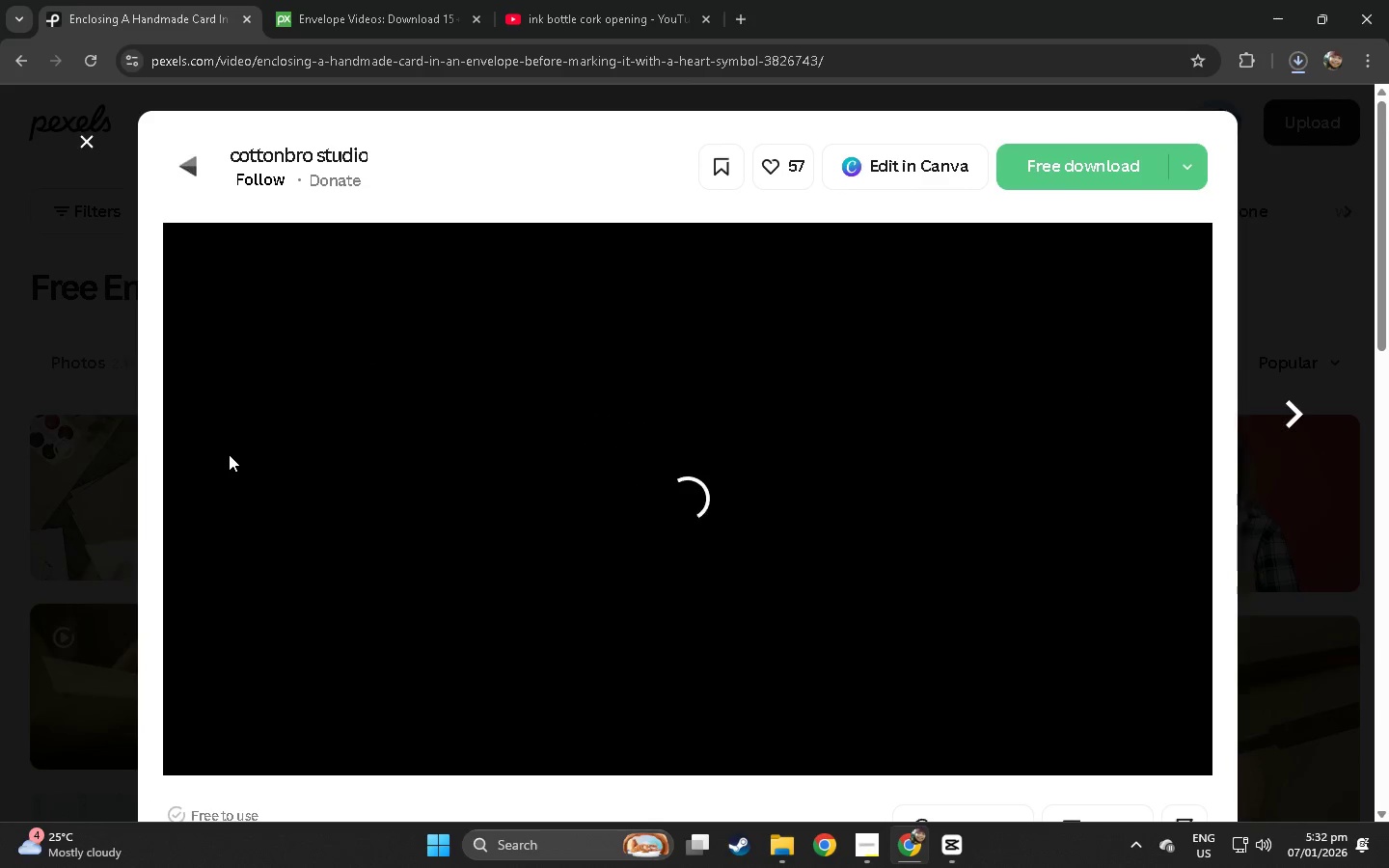 
left_click([449, 735])
 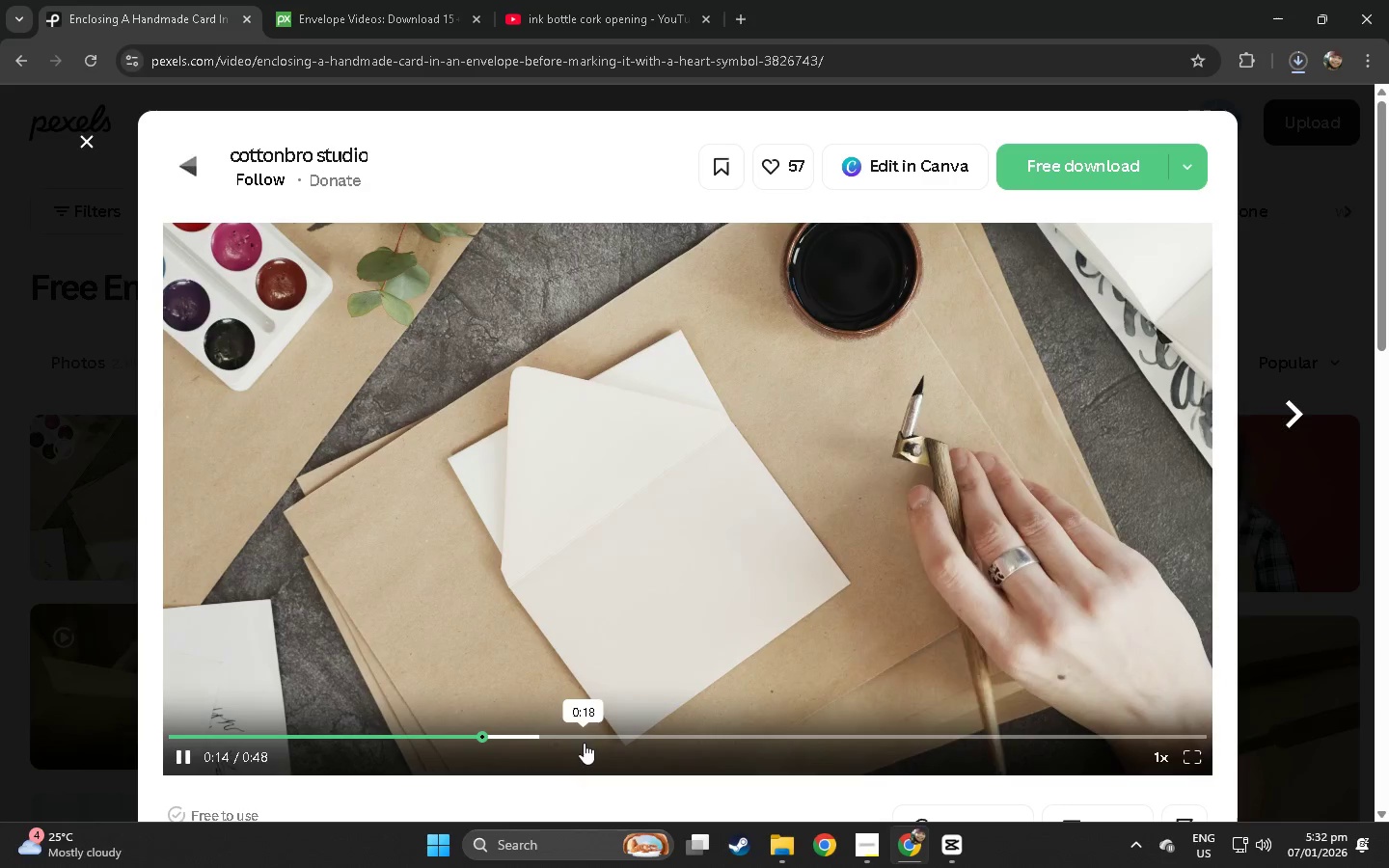 
left_click([537, 738])
 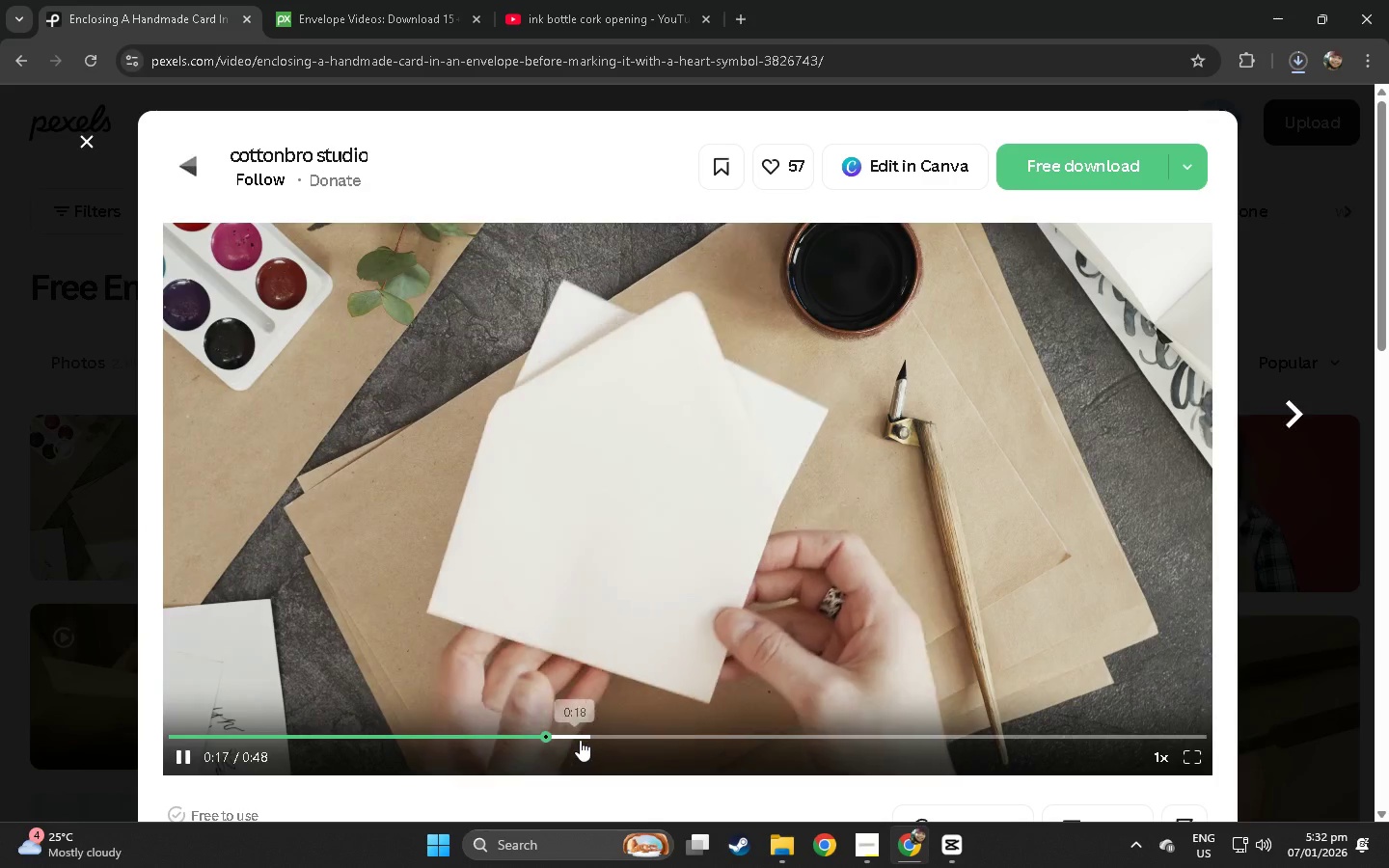 
left_click([586, 740])
 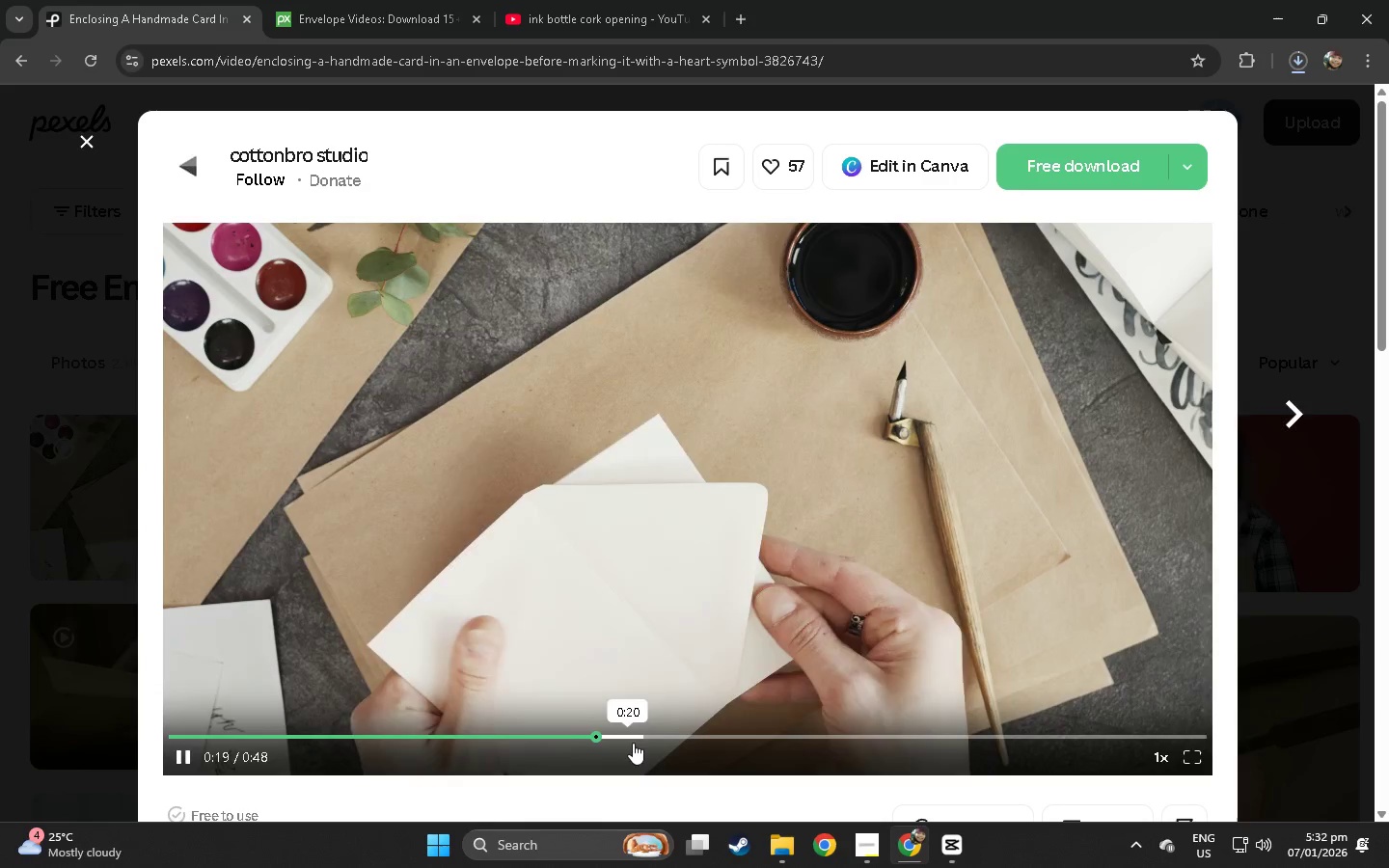 
left_click([642, 739])
 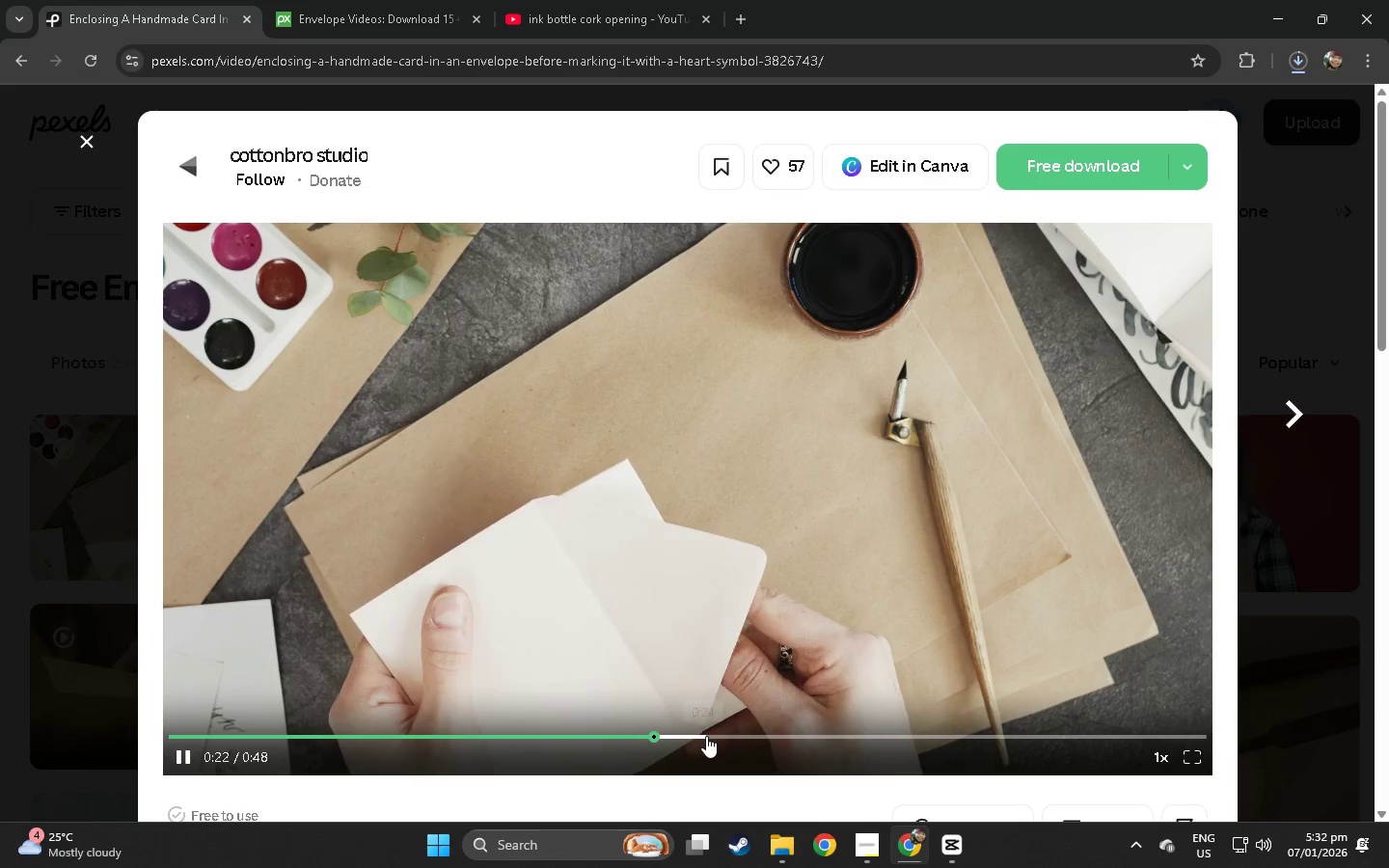 
left_click([711, 736])
 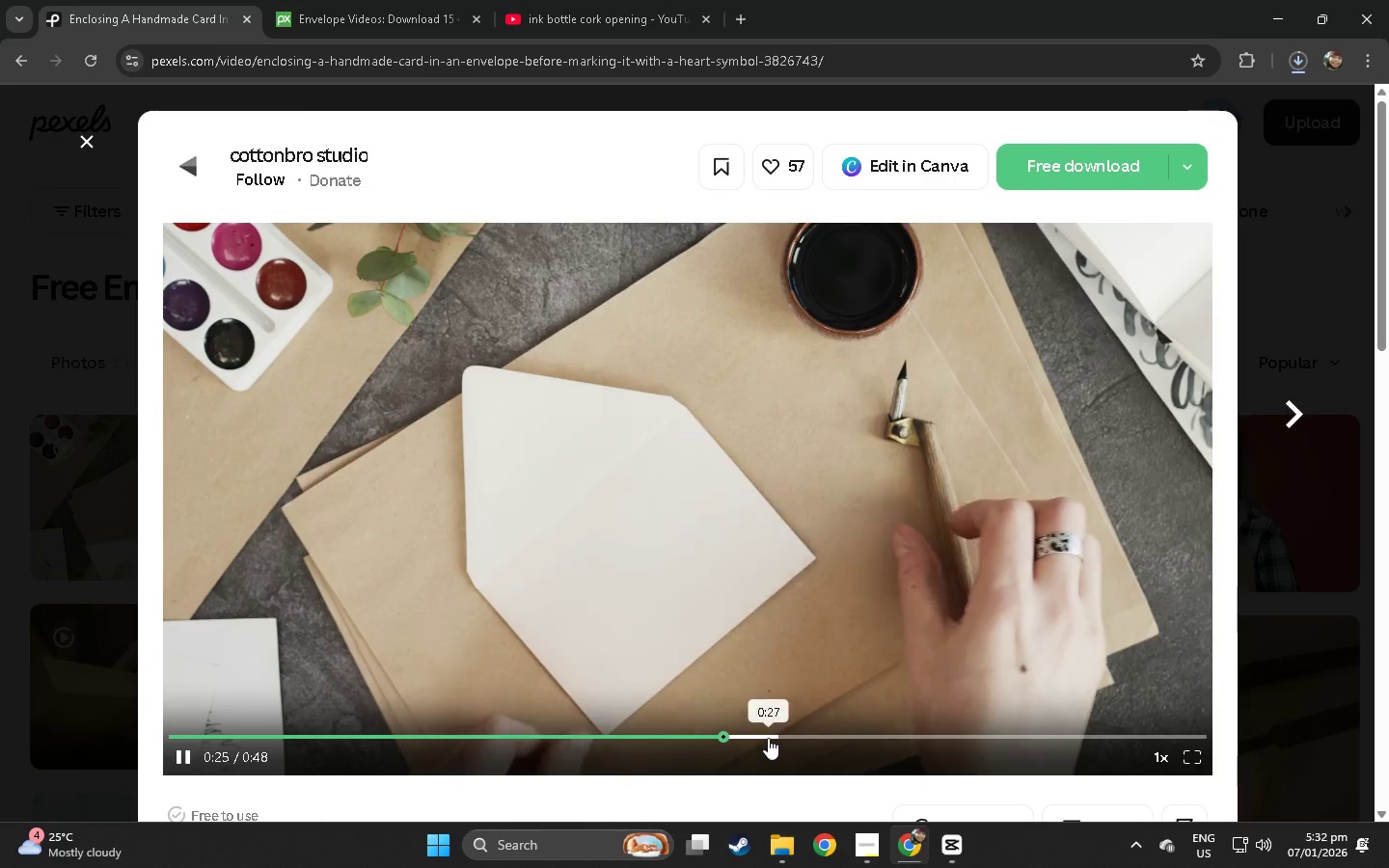 
left_click([768, 738])
 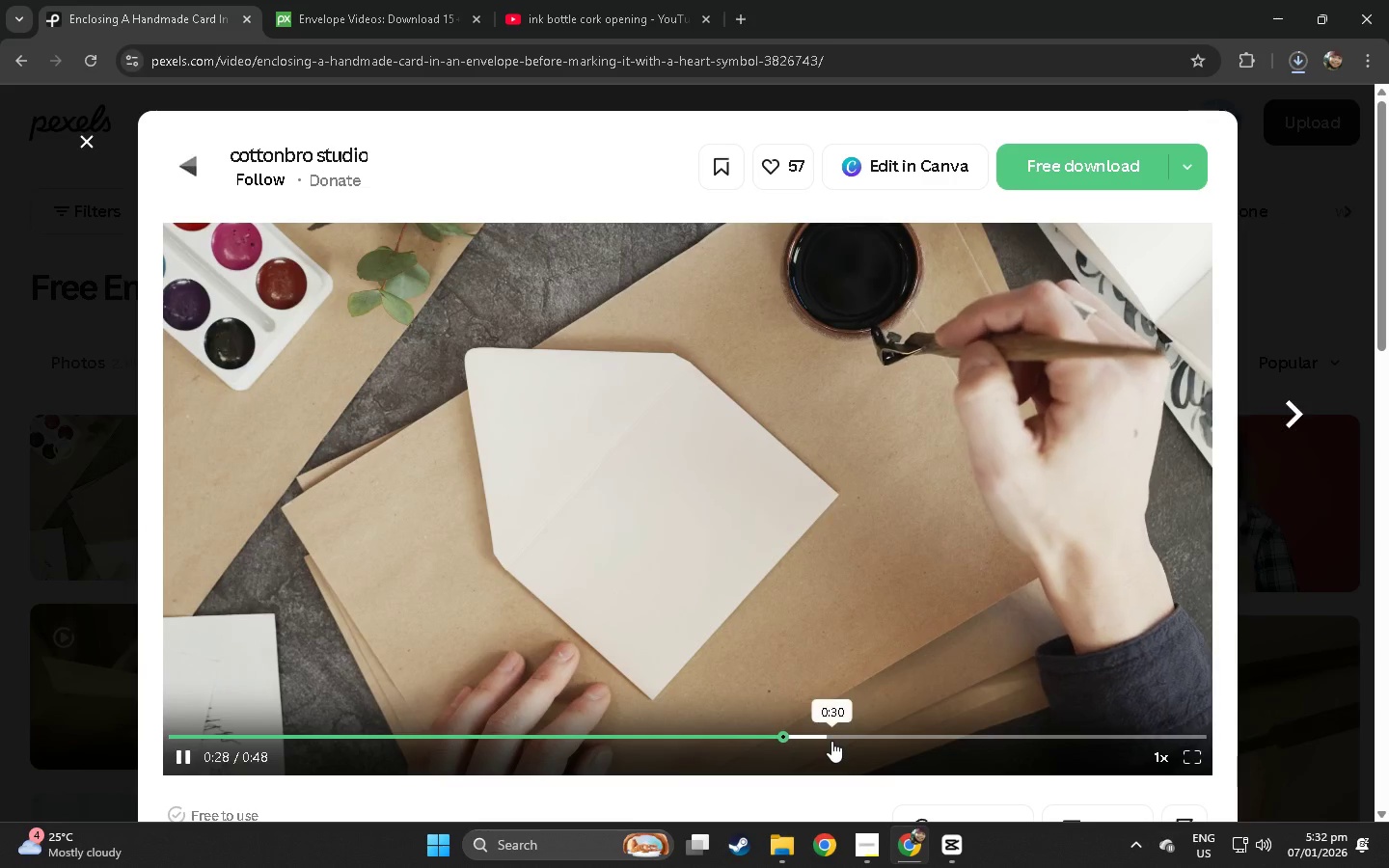 
left_click([831, 741])
 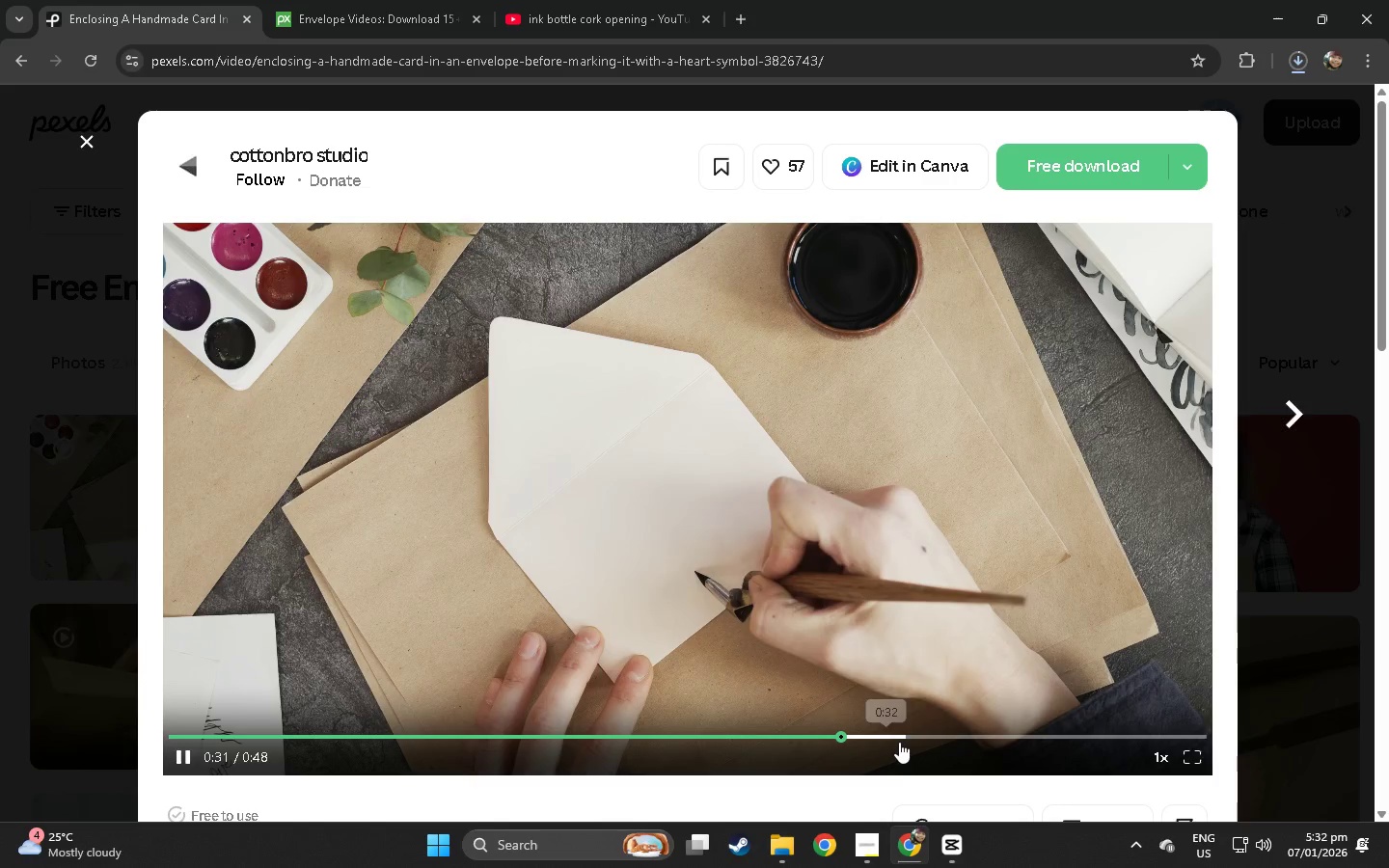 
left_click([913, 738])
 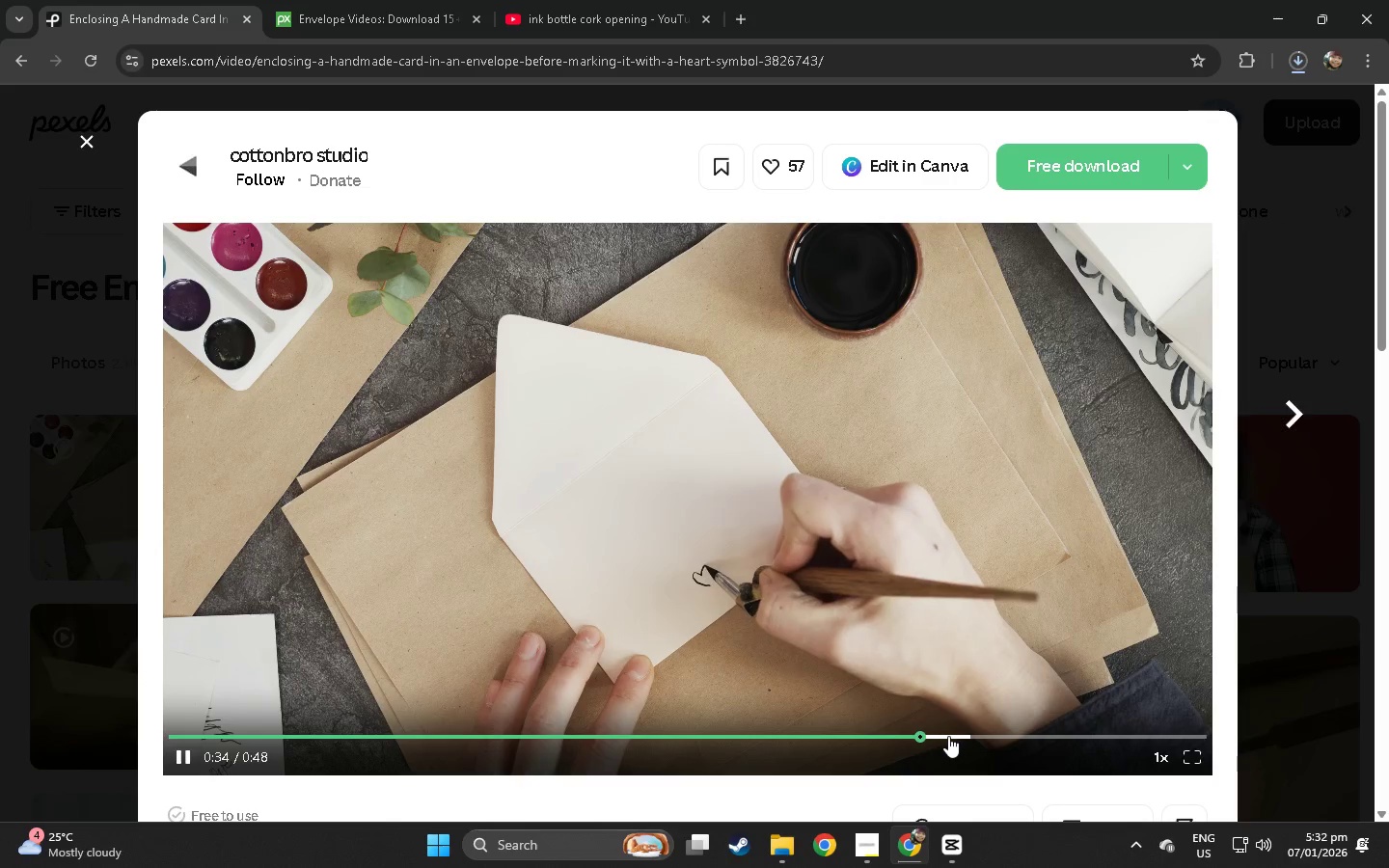 
left_click([950, 736])
 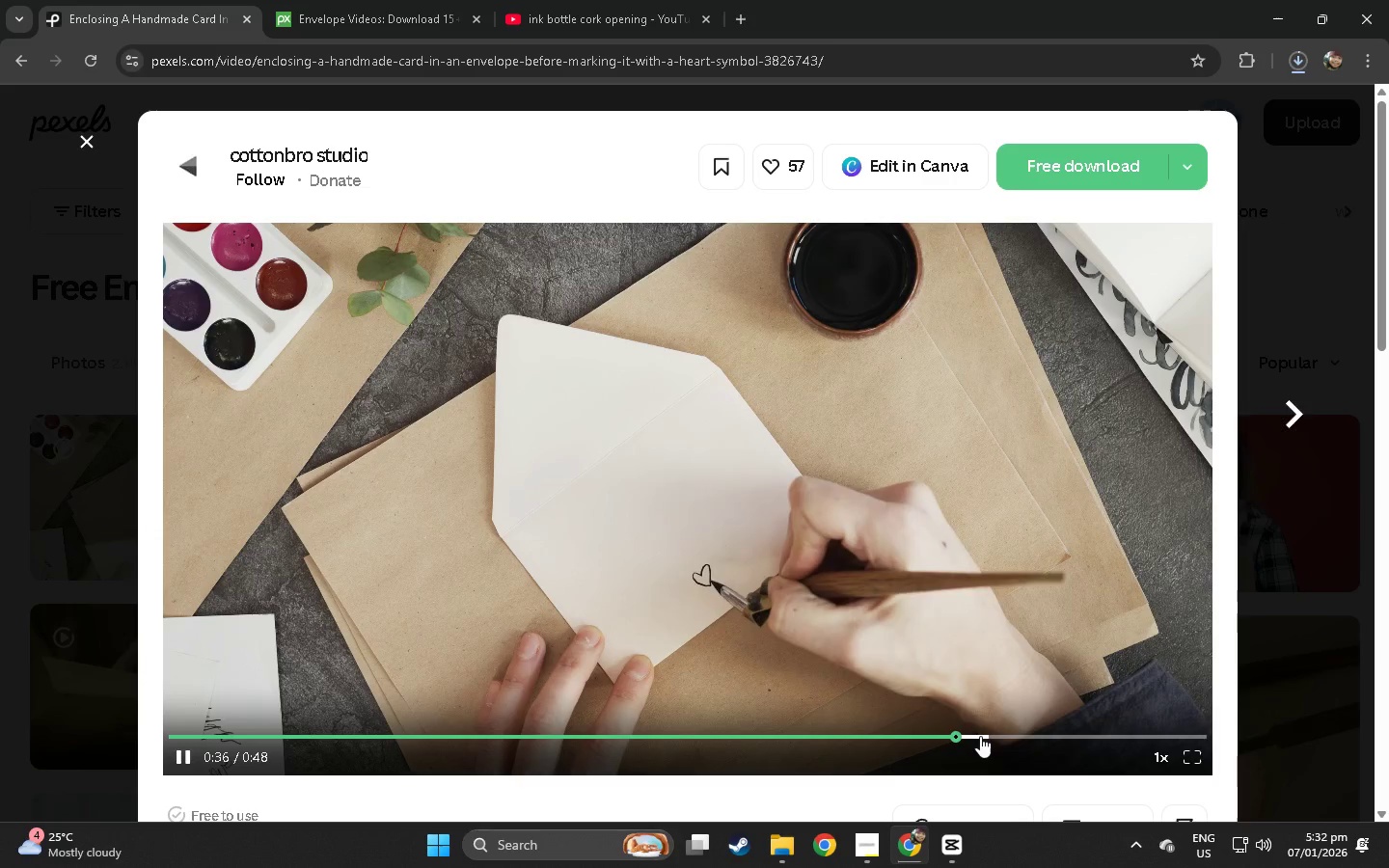 
left_click([980, 736])
 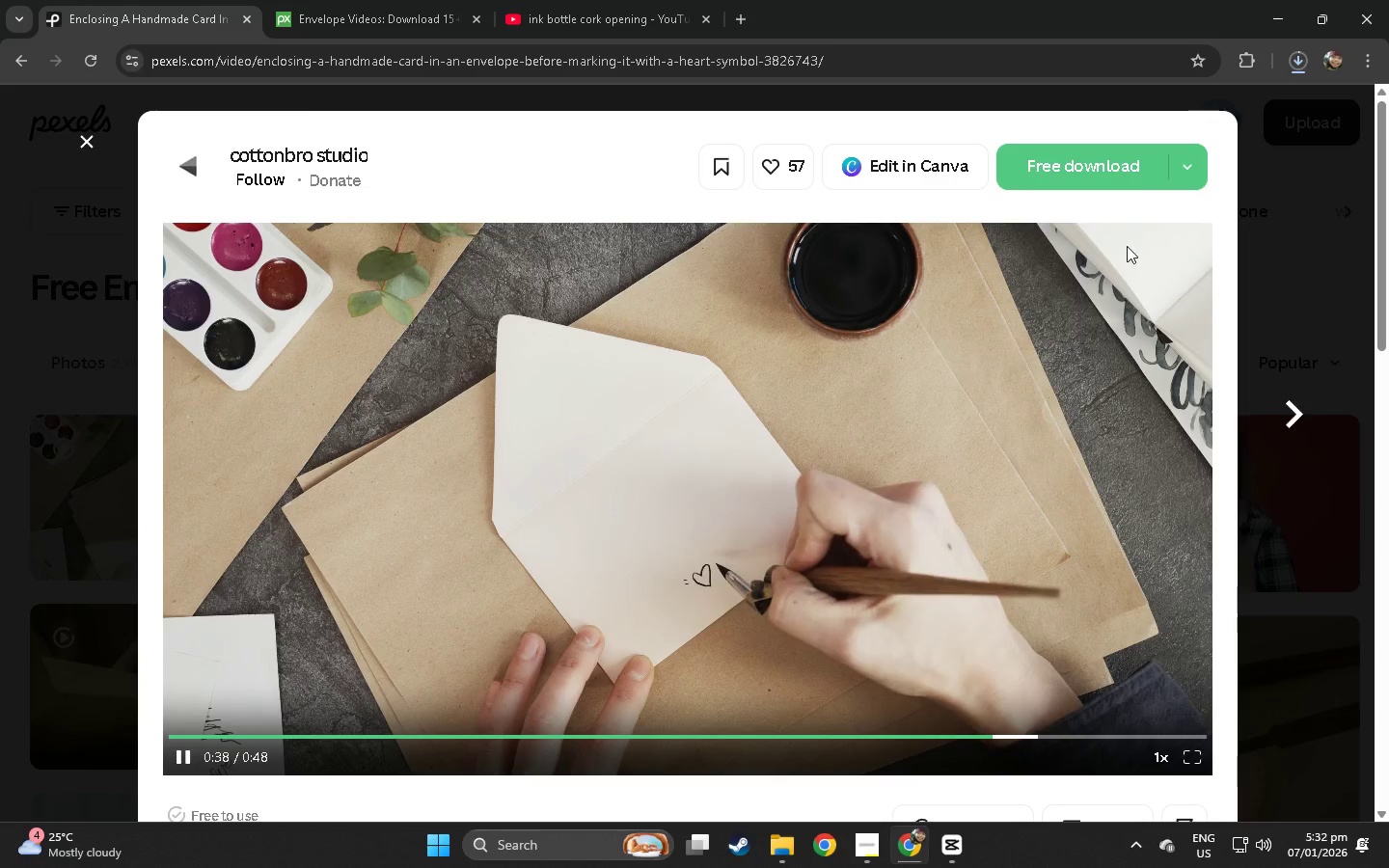 
left_click([1078, 182])
 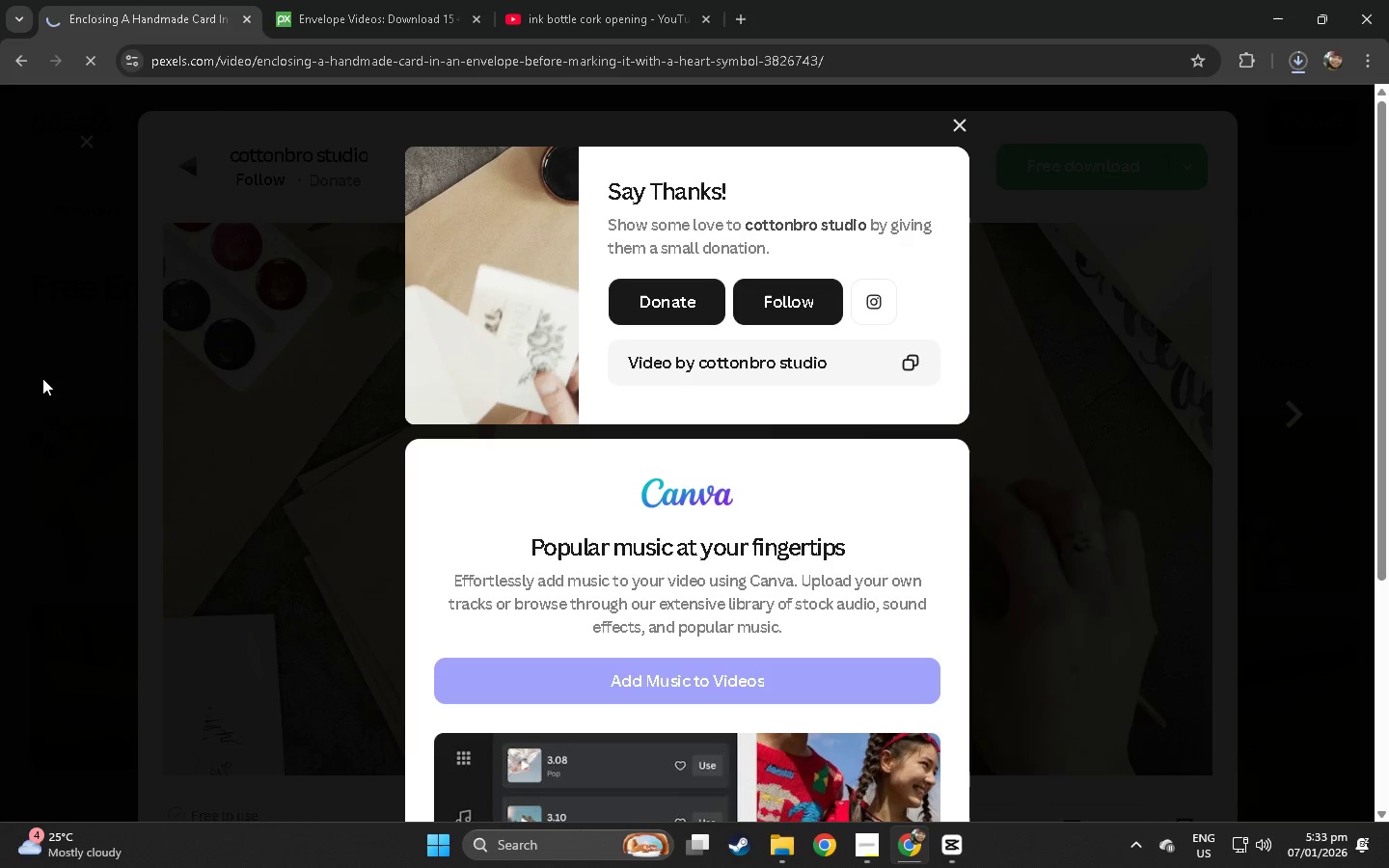 
left_click([1301, 68])
 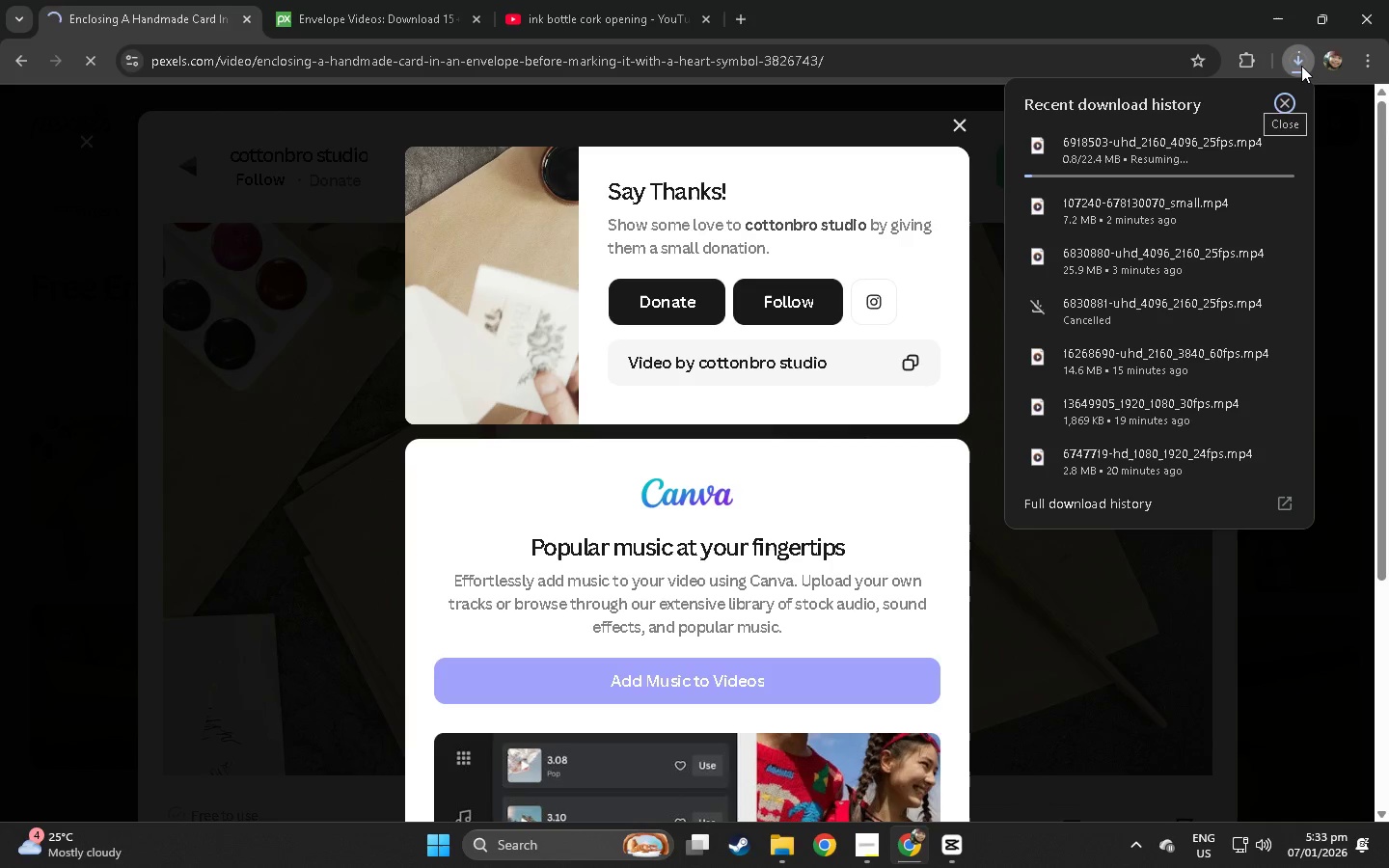 
left_click([1281, 149])
 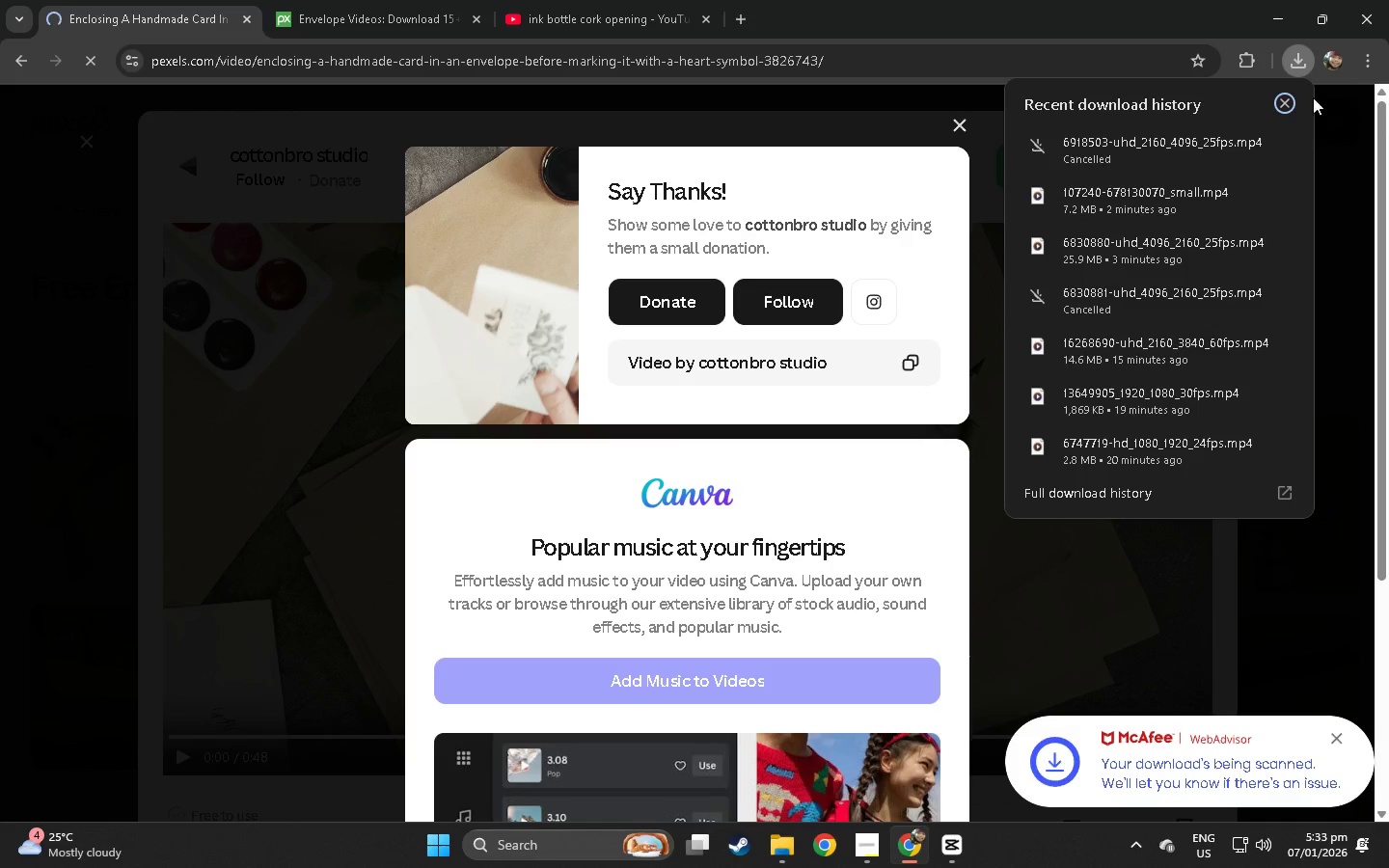 
left_click([134, 426])
 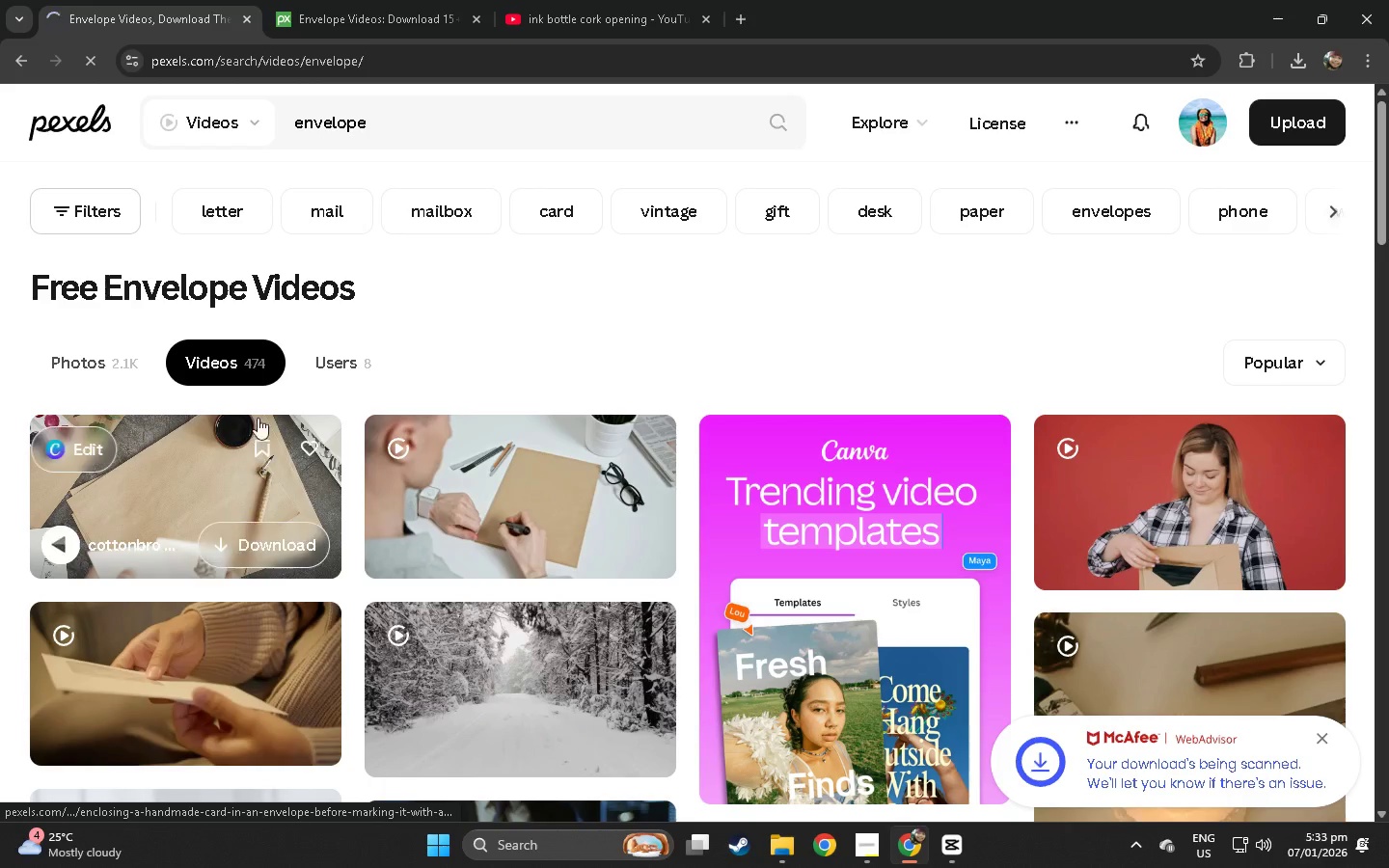 
left_click([201, 468])
 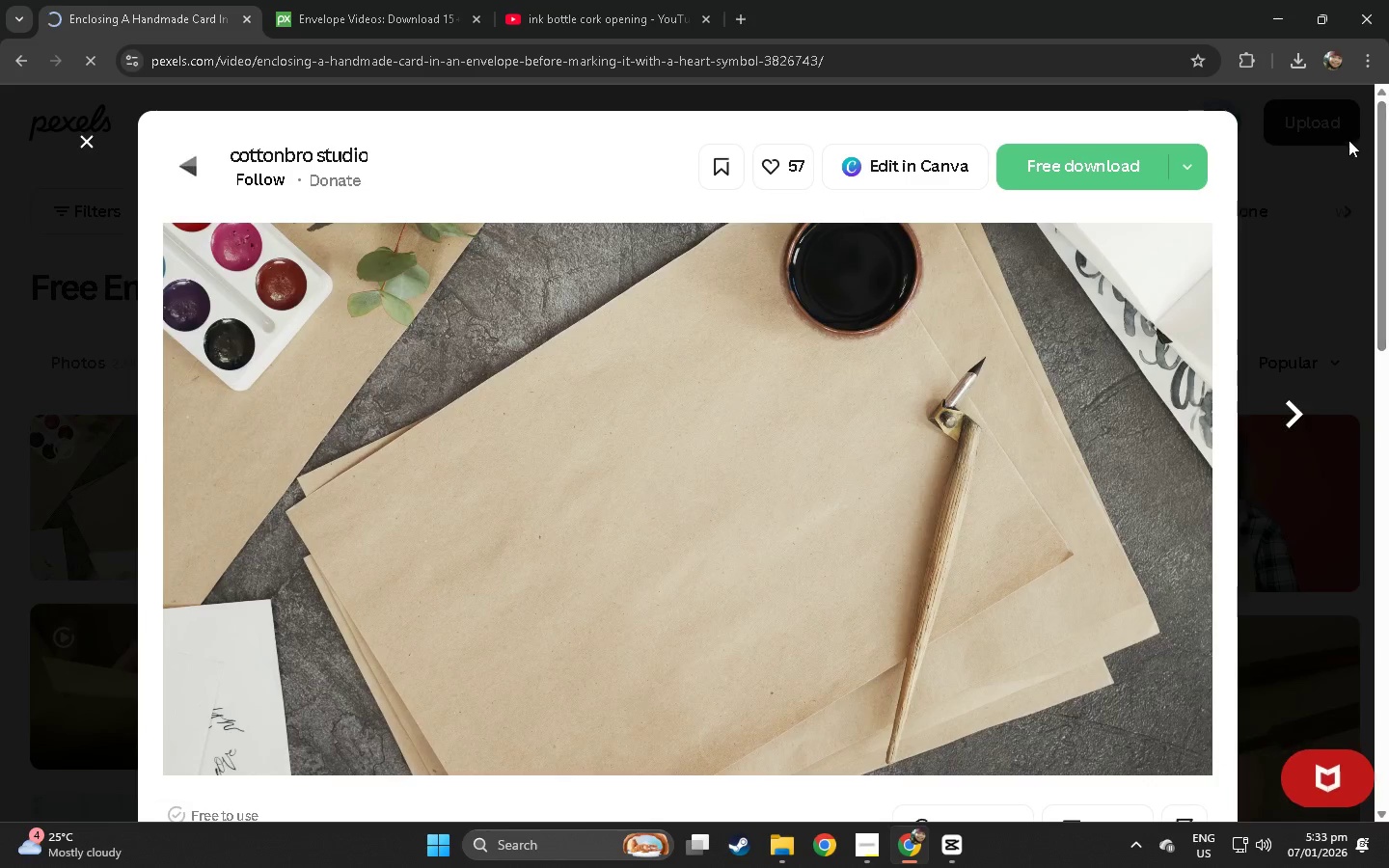 
left_click([1113, 174])
 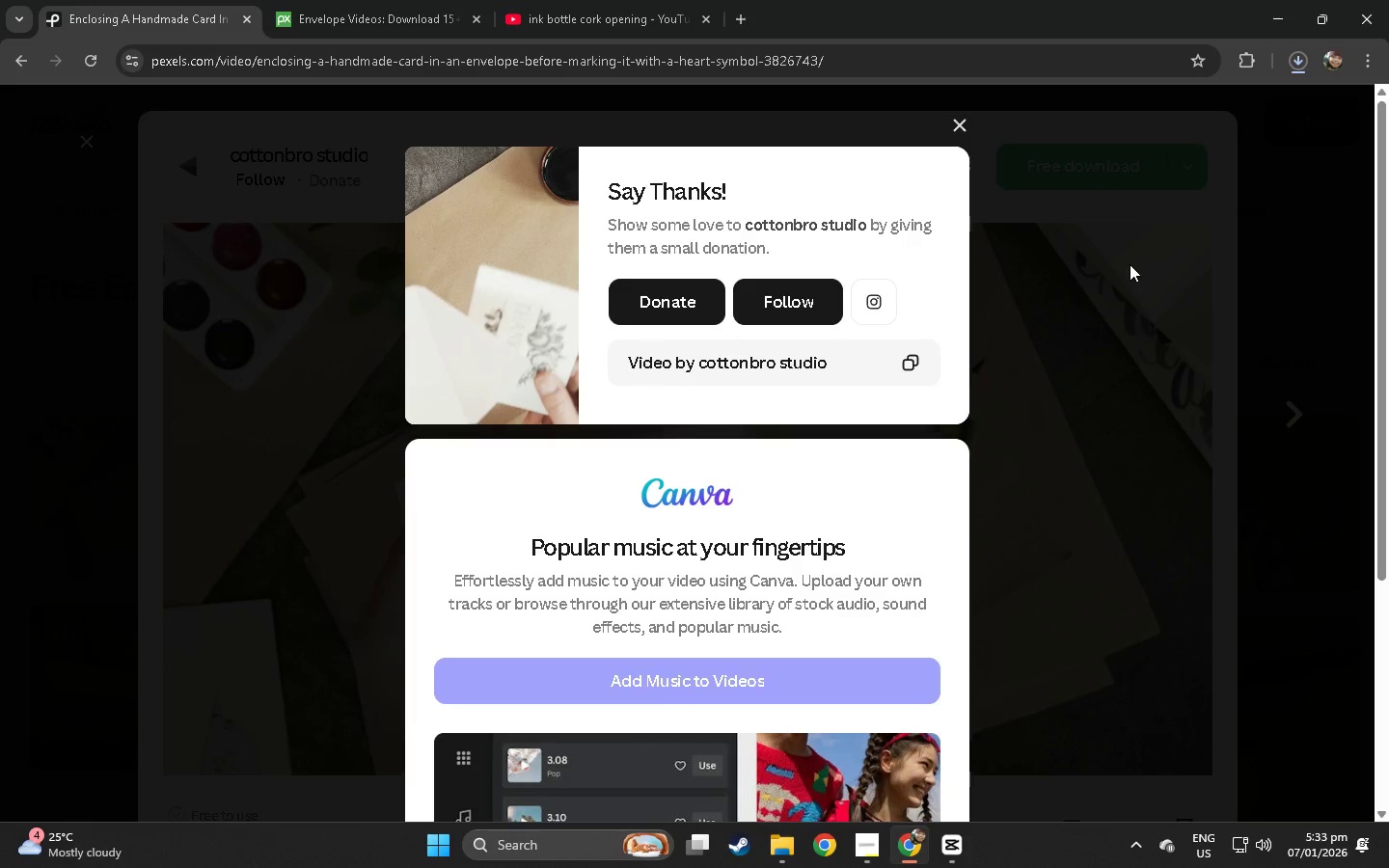 
wait(5.78)
 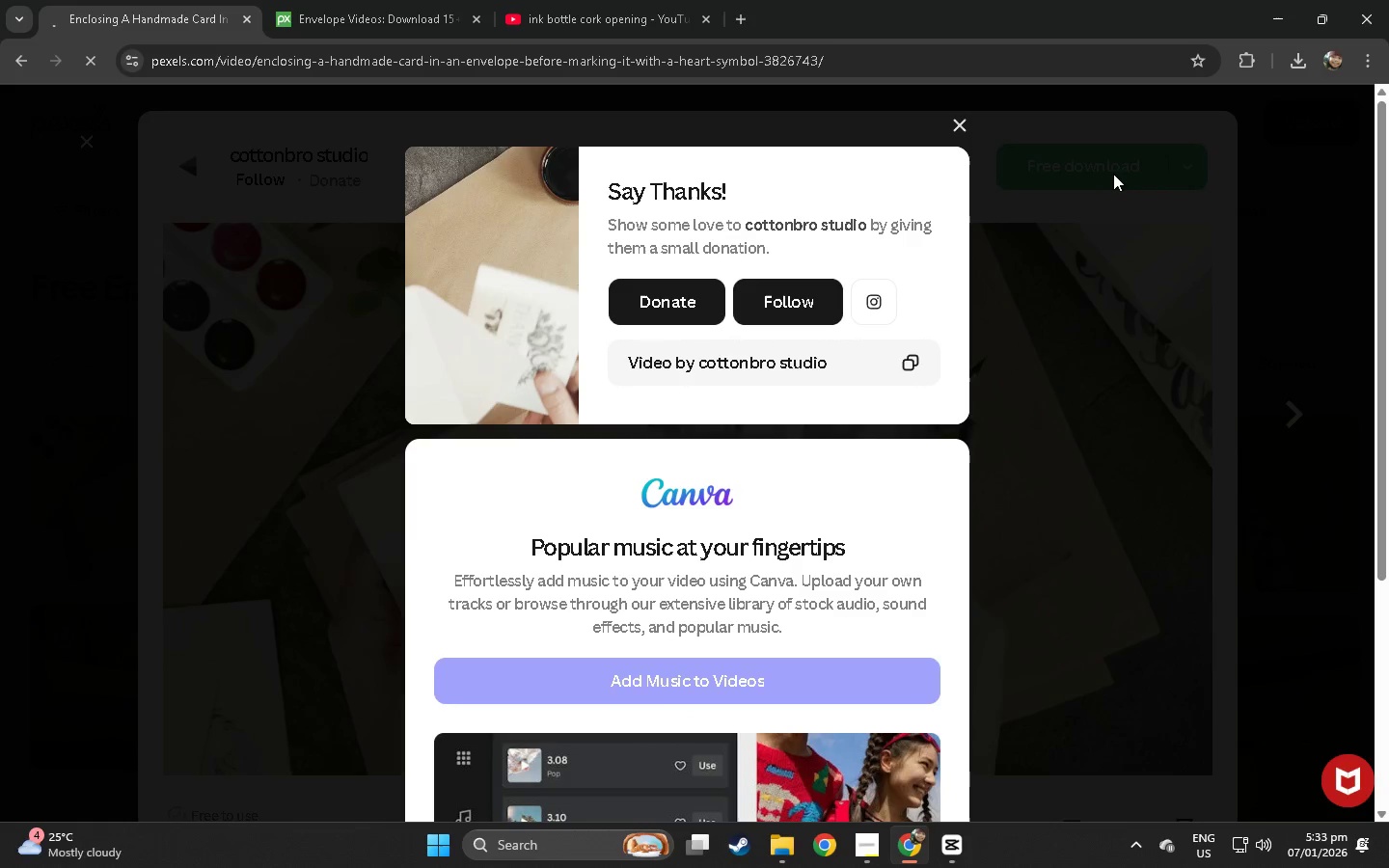 
left_click([1293, 71])
 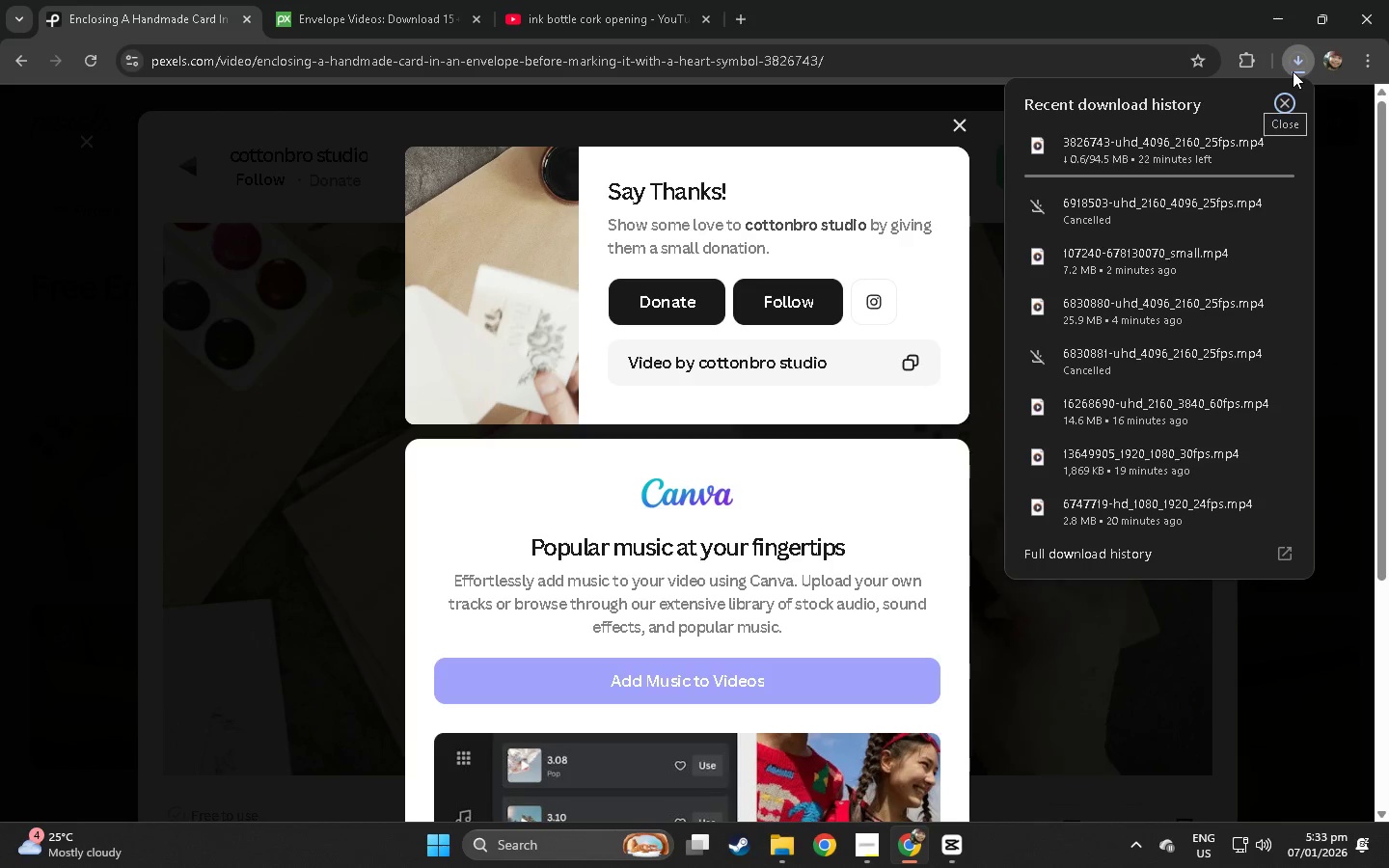 
wait(6.24)
 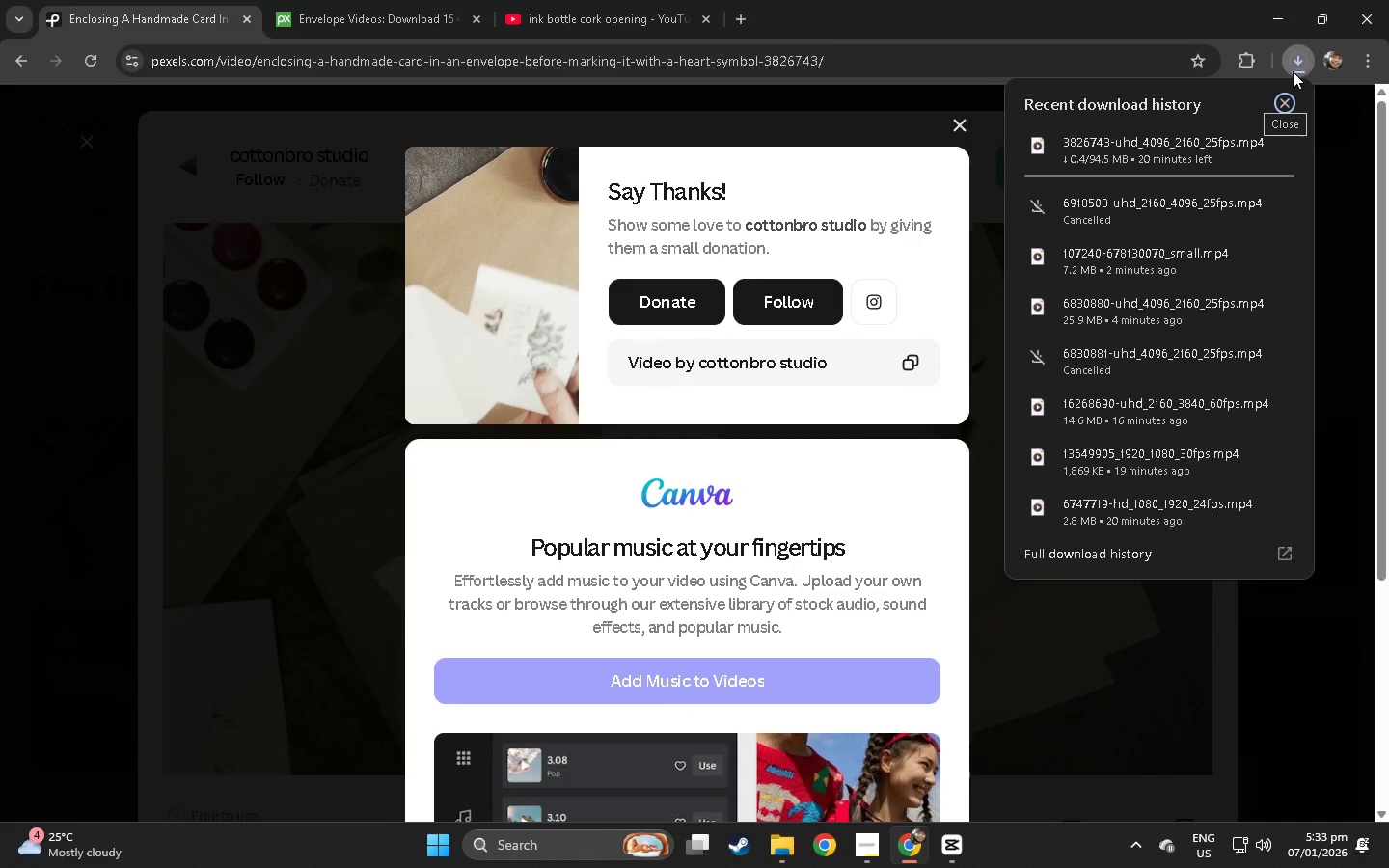 
left_click([1293, 71])
 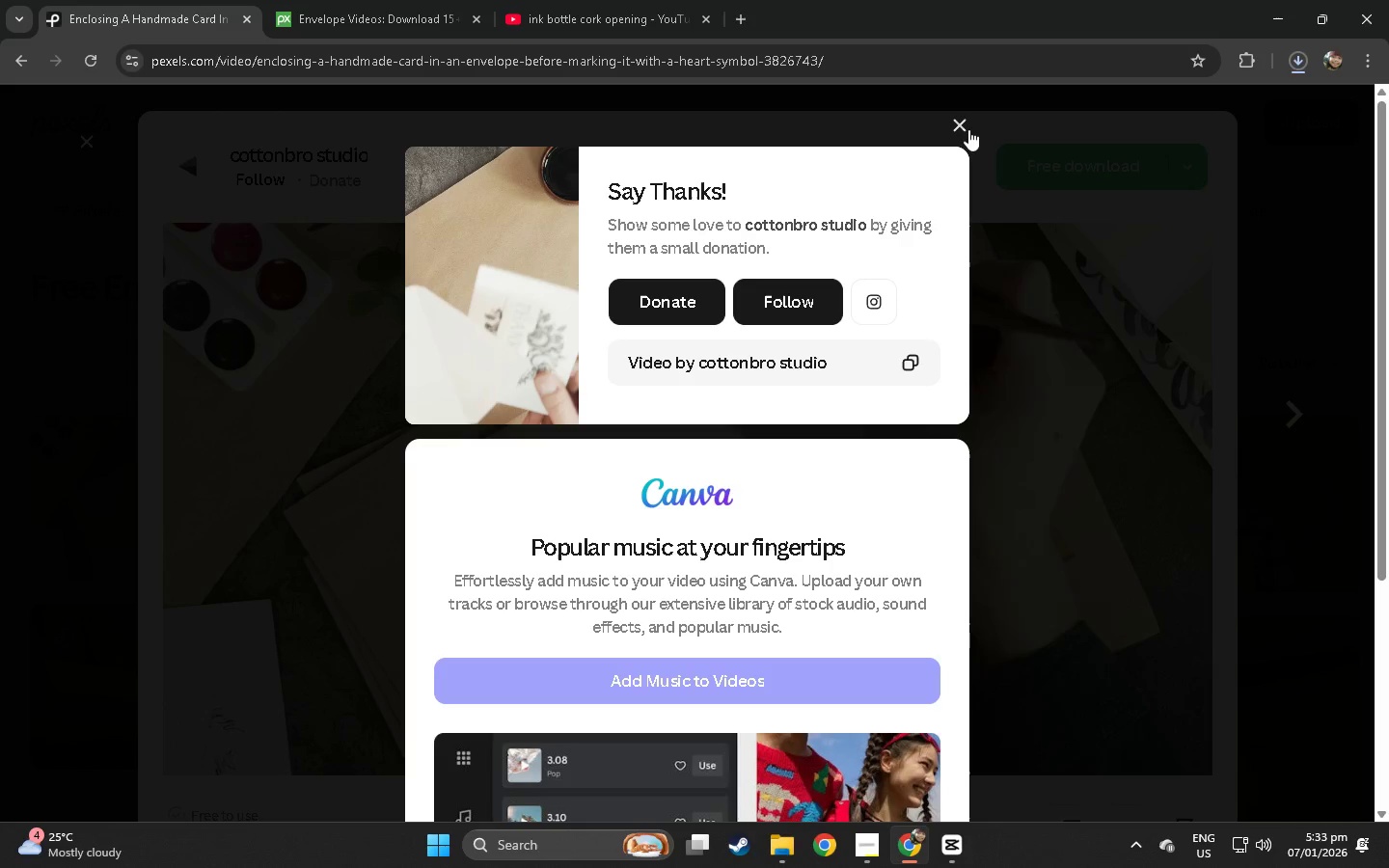 
left_click([962, 128])
 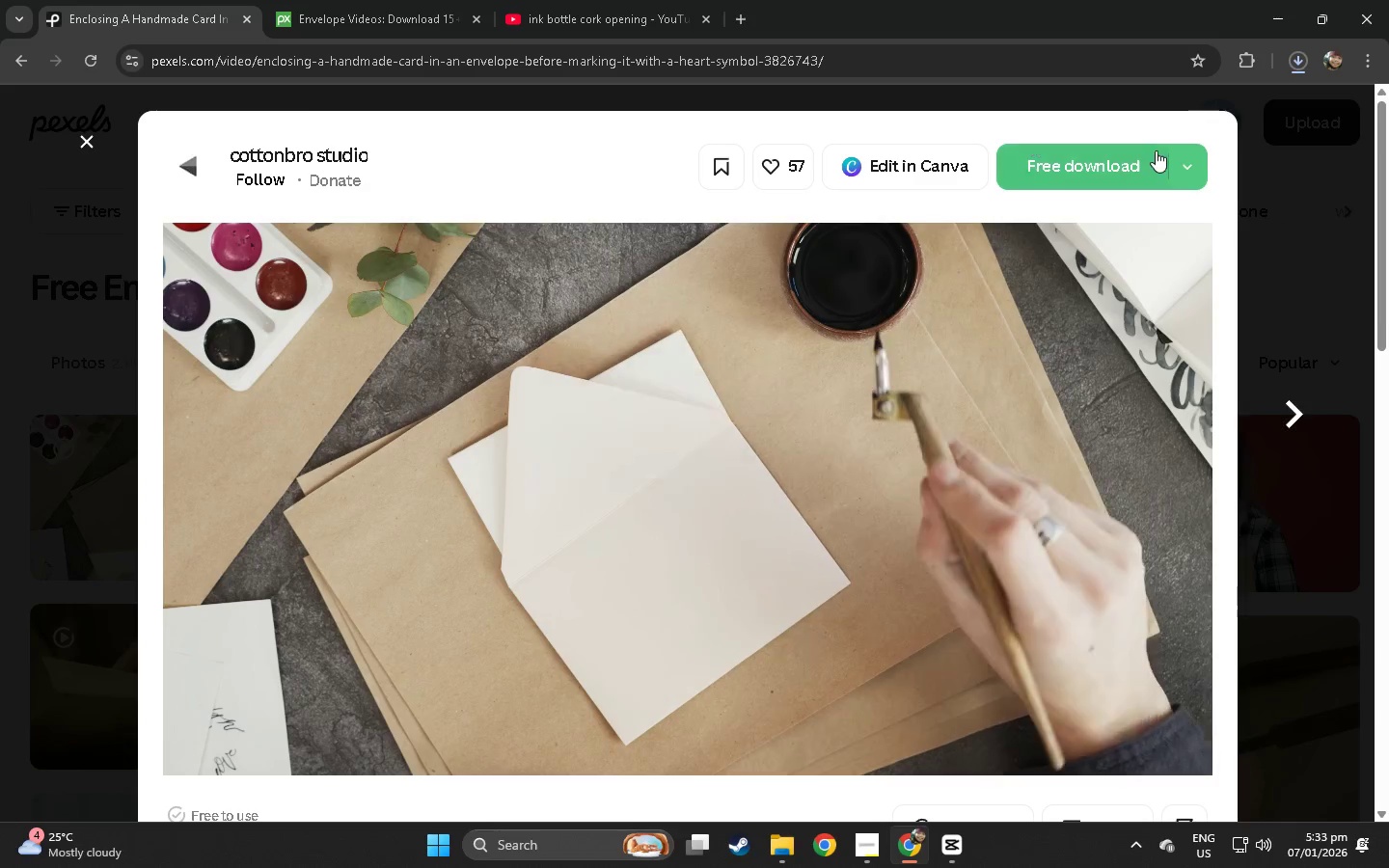 
mouse_move([1180, 176])
 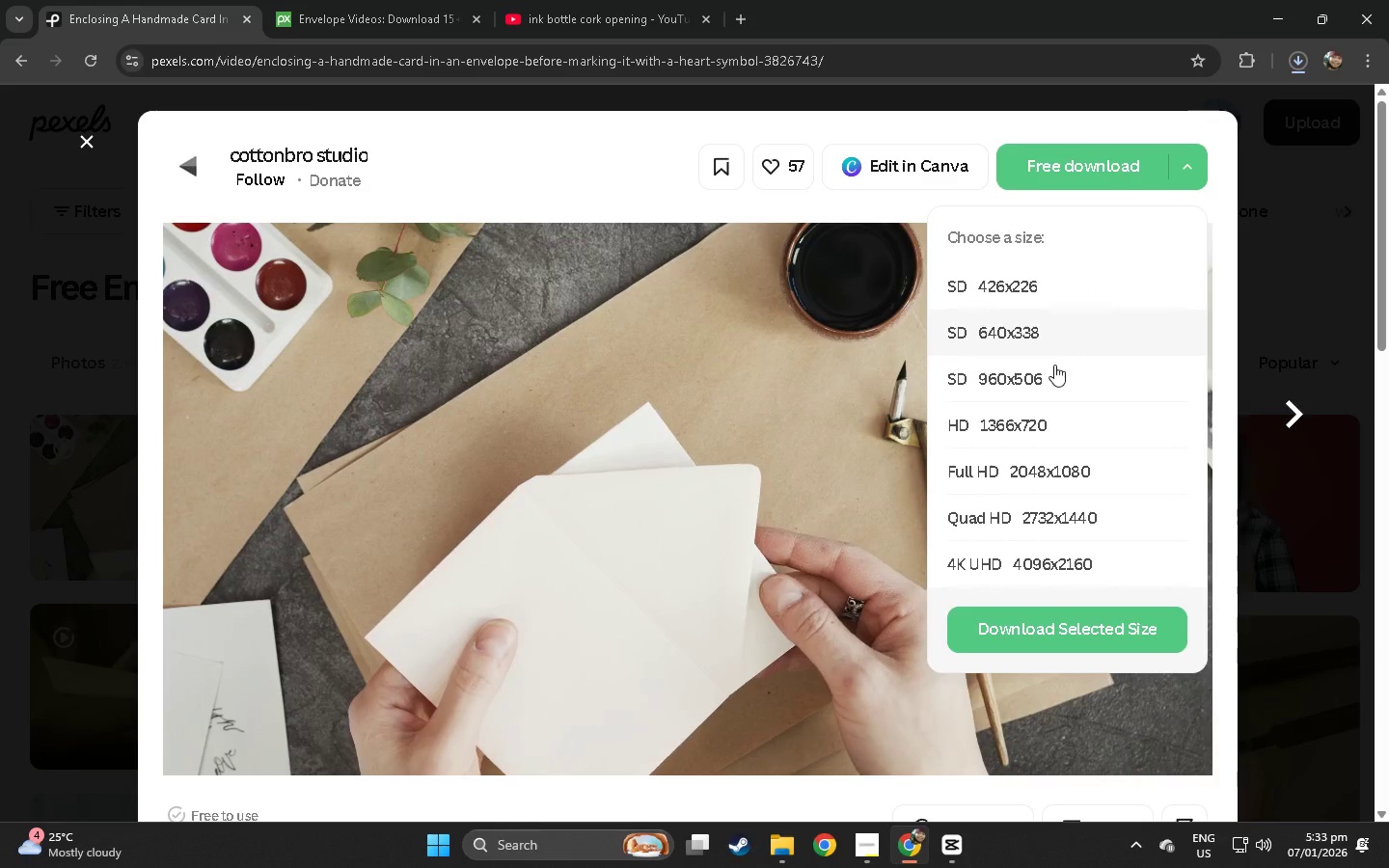 
left_click([1039, 389])
 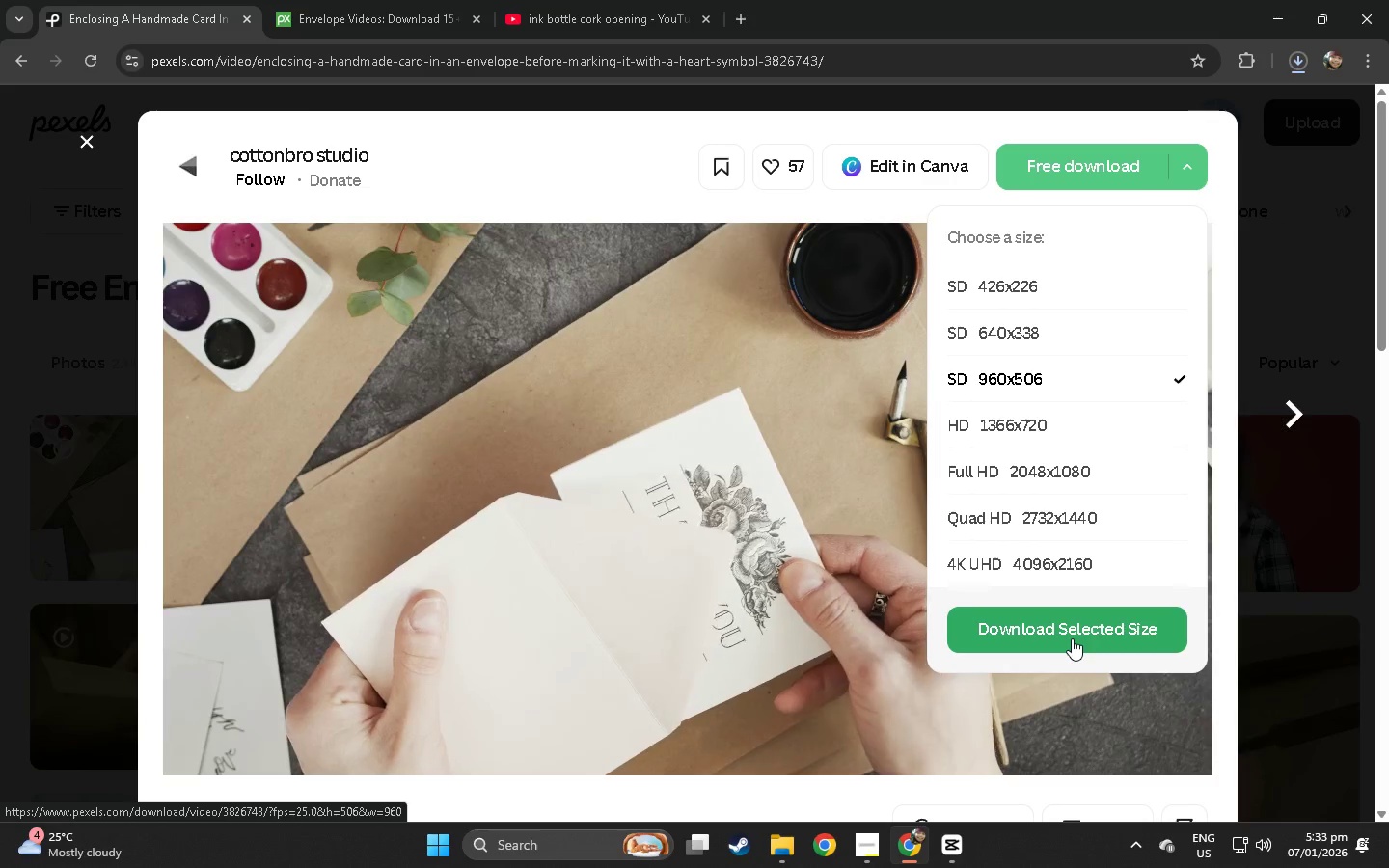 
left_click([1300, 64])
 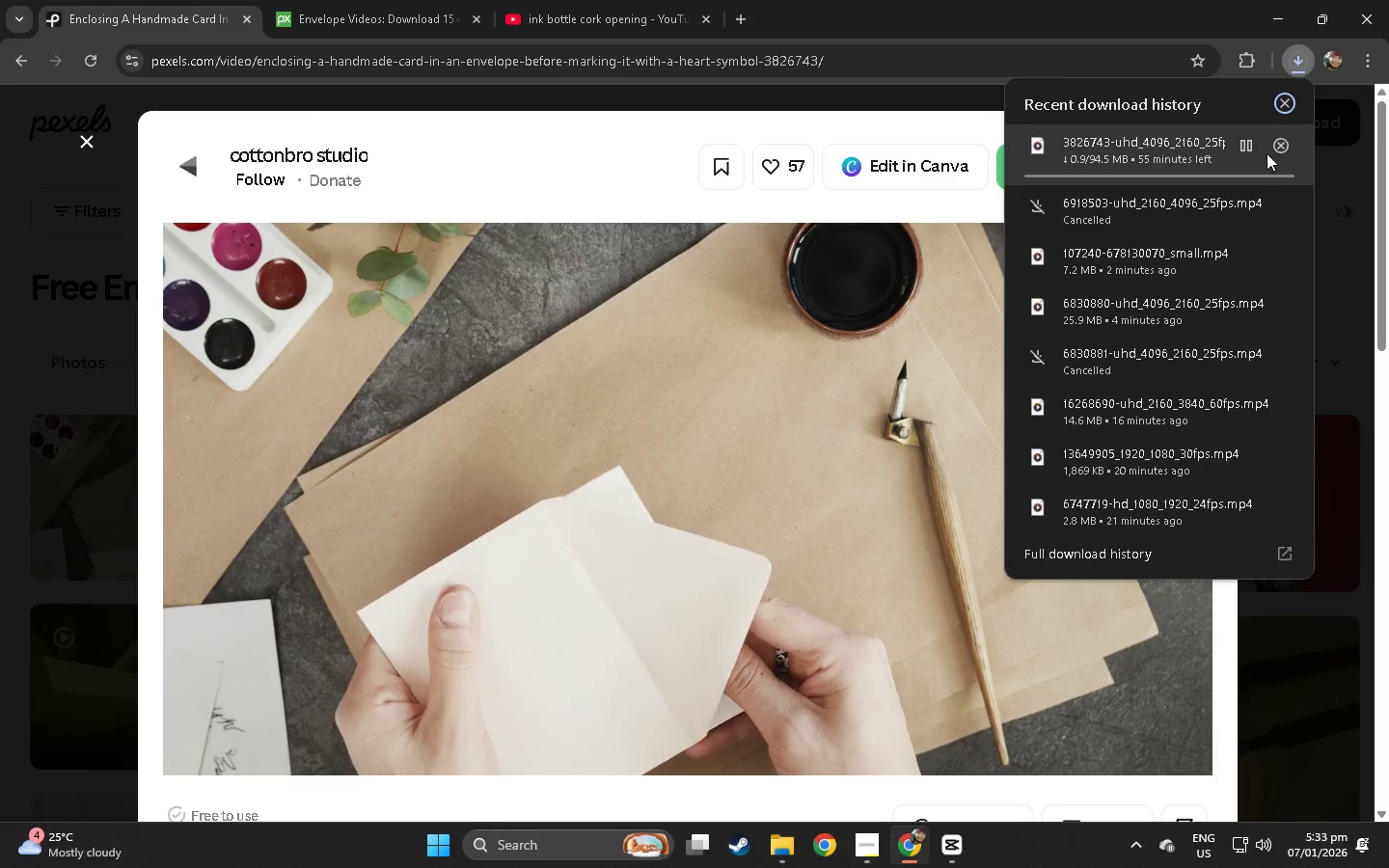 
left_click([1287, 146])
 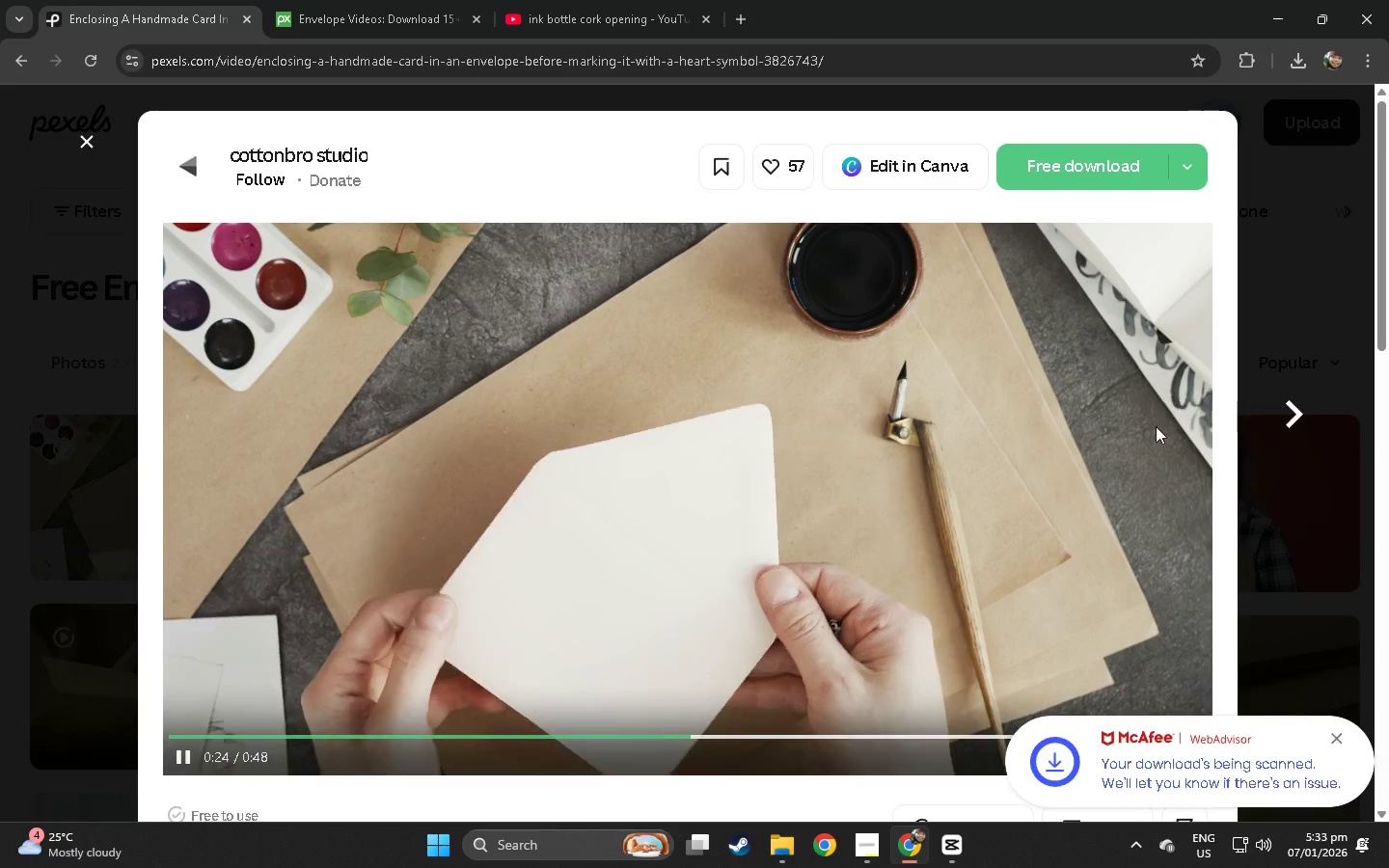 
left_click([1154, 160])
 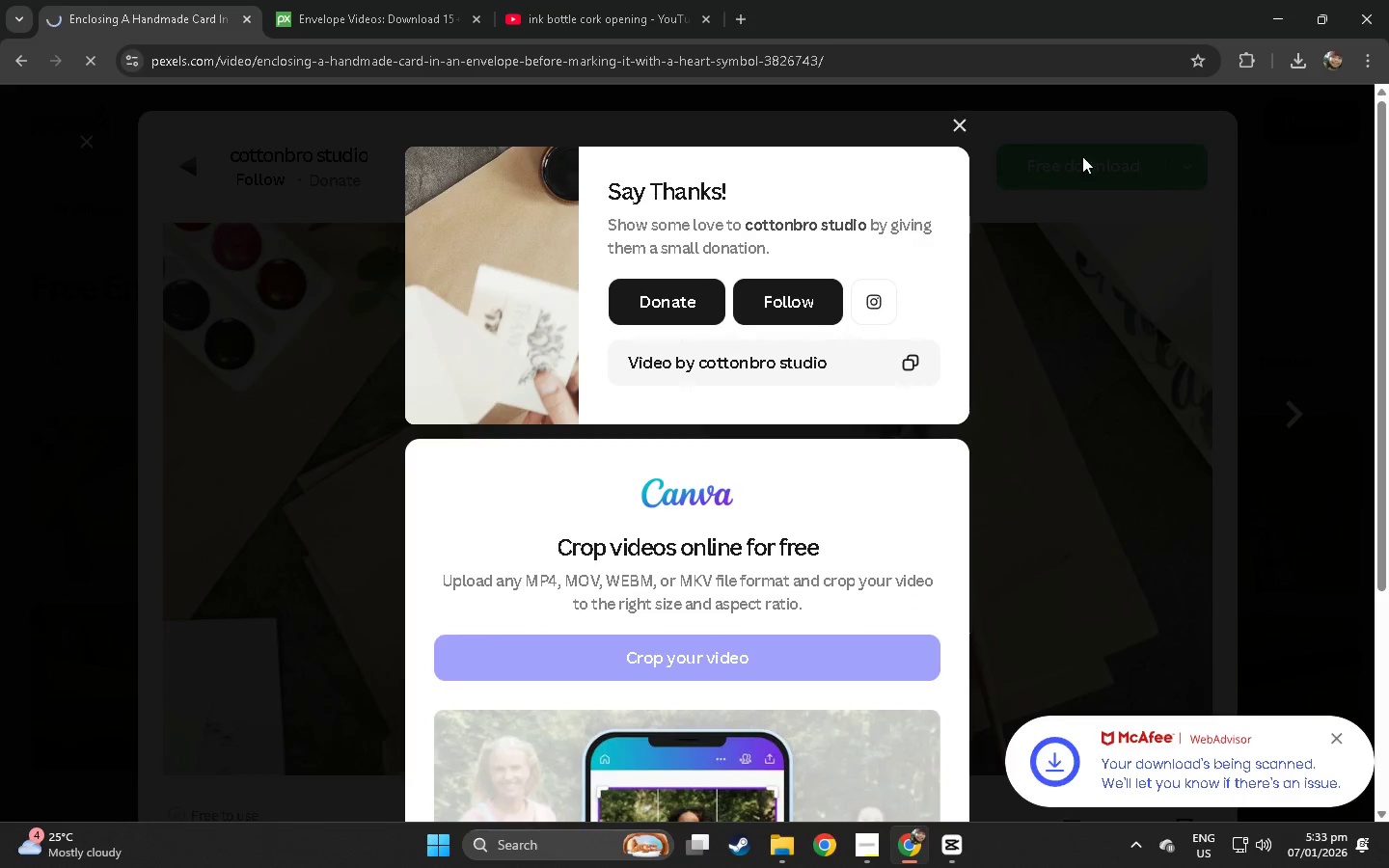 
left_click([959, 122])
 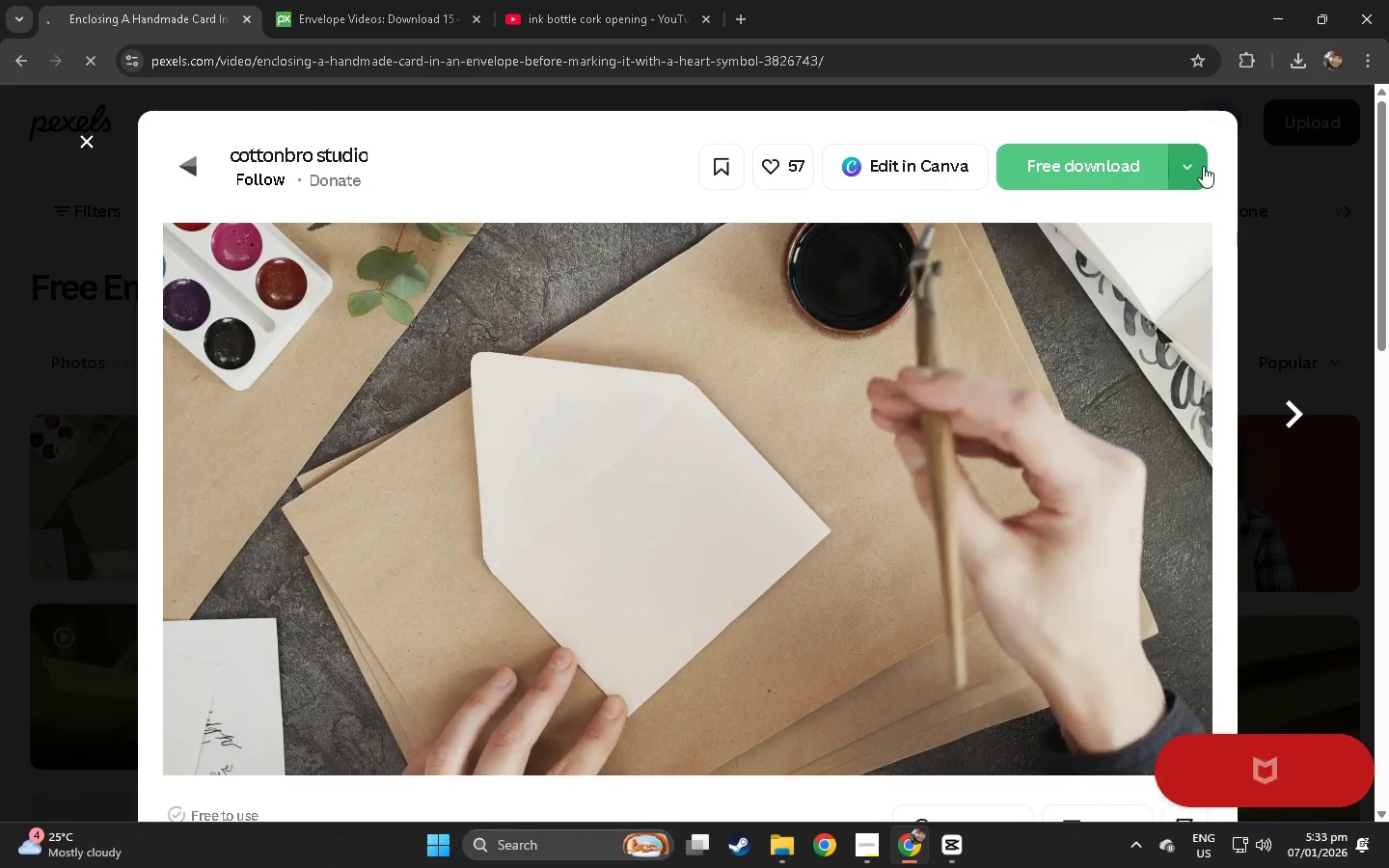 
left_click([1203, 166])
 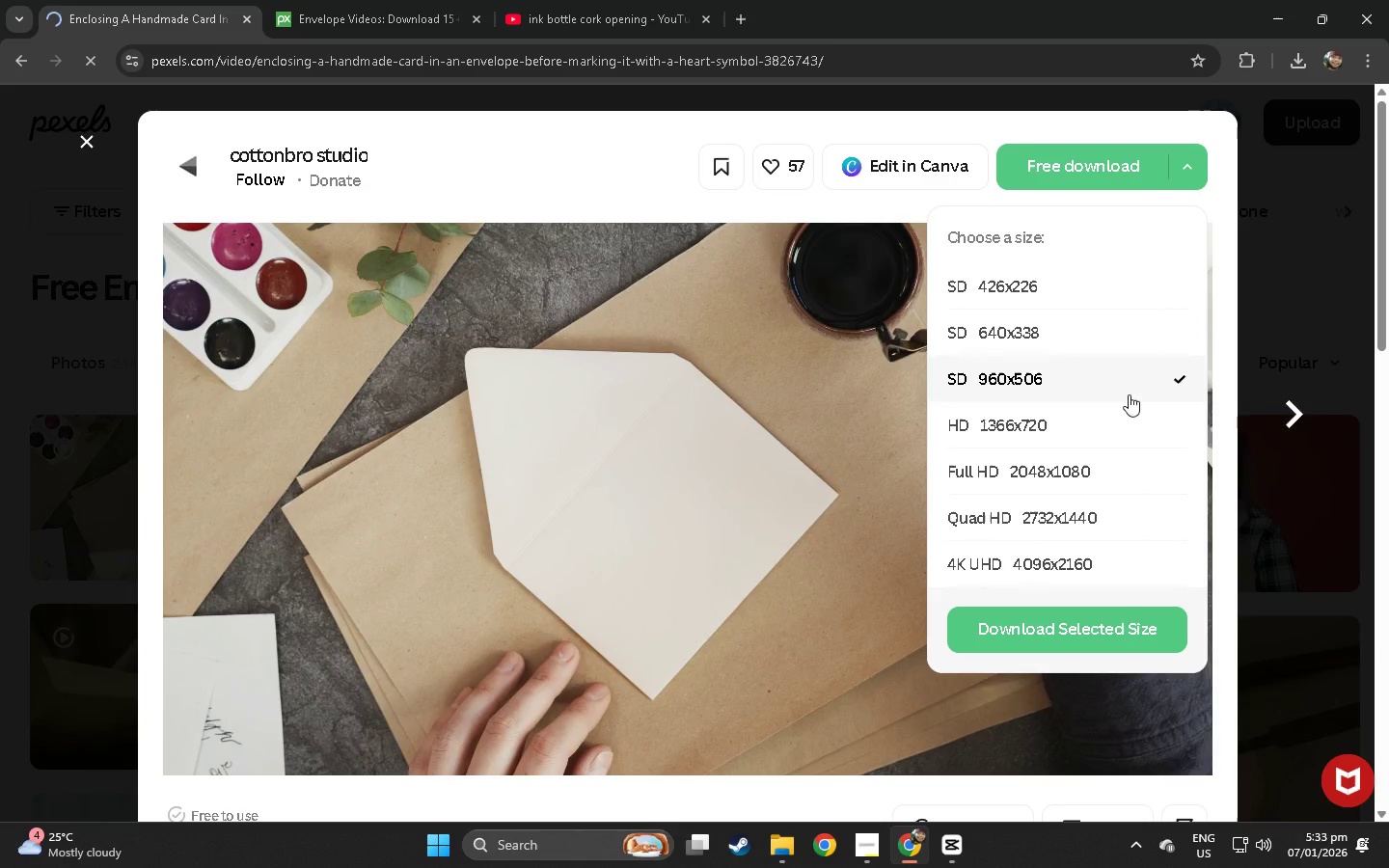 
left_click([1068, 626])
 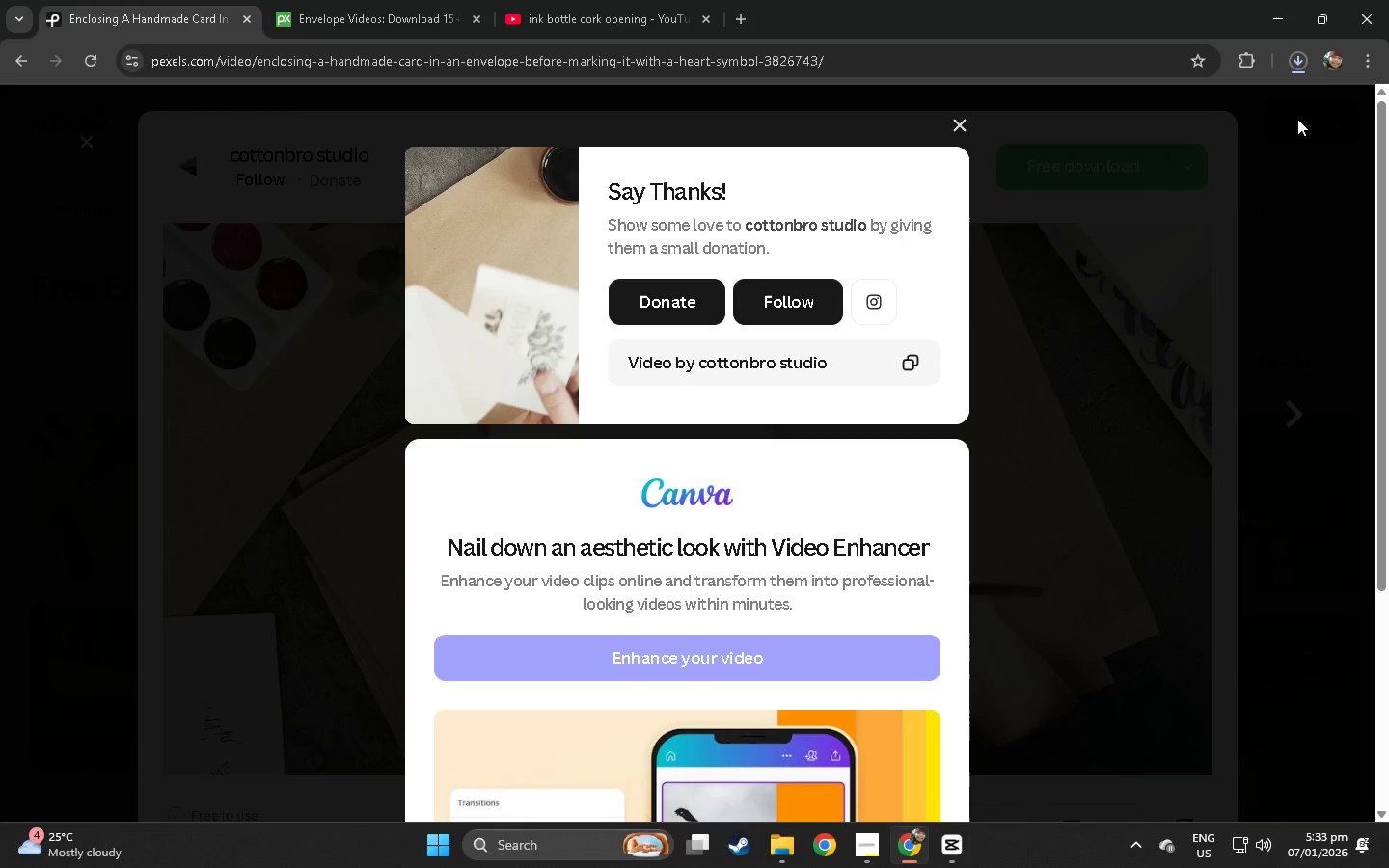 
left_click([1294, 68])
 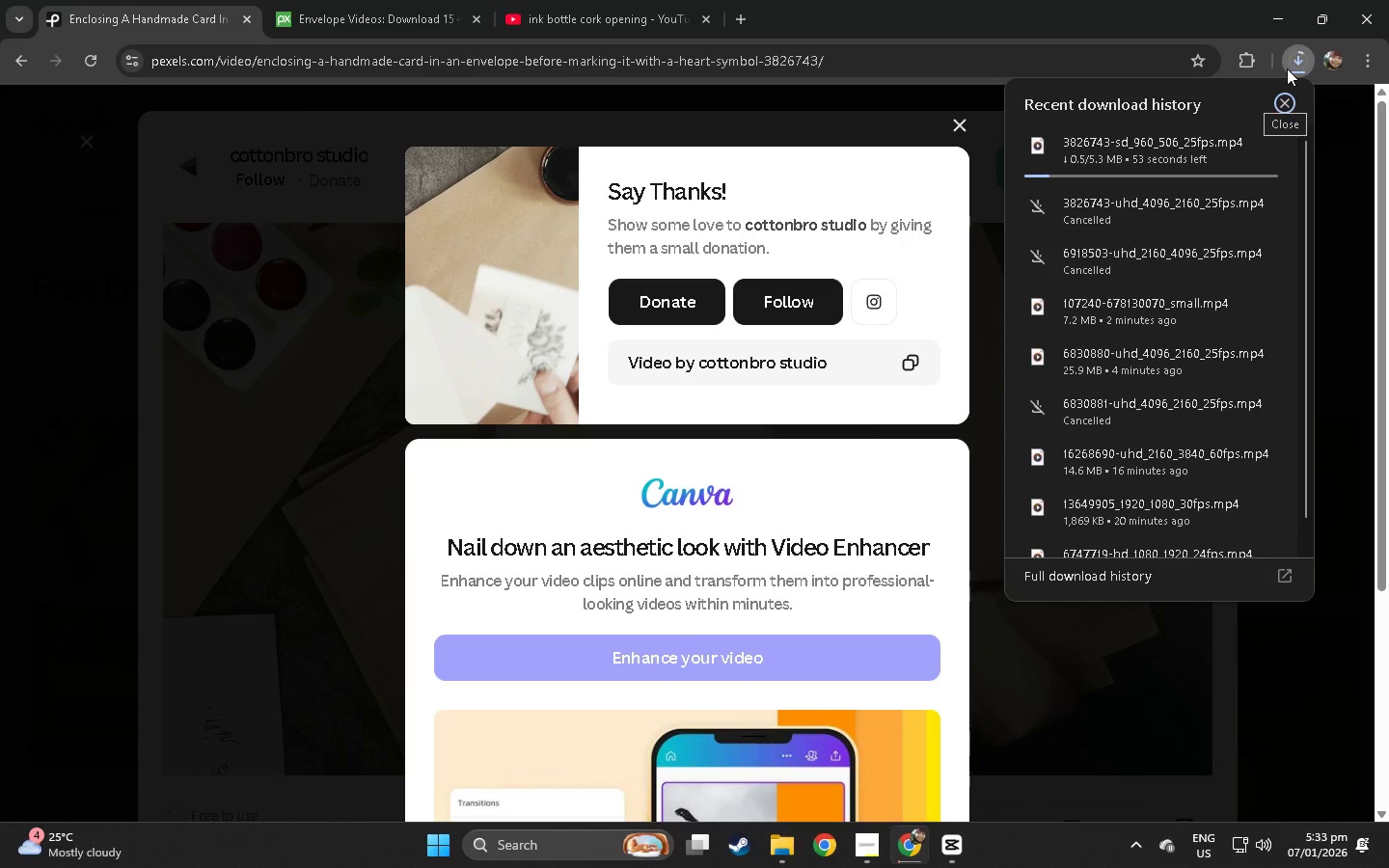 
wait(7.38)
 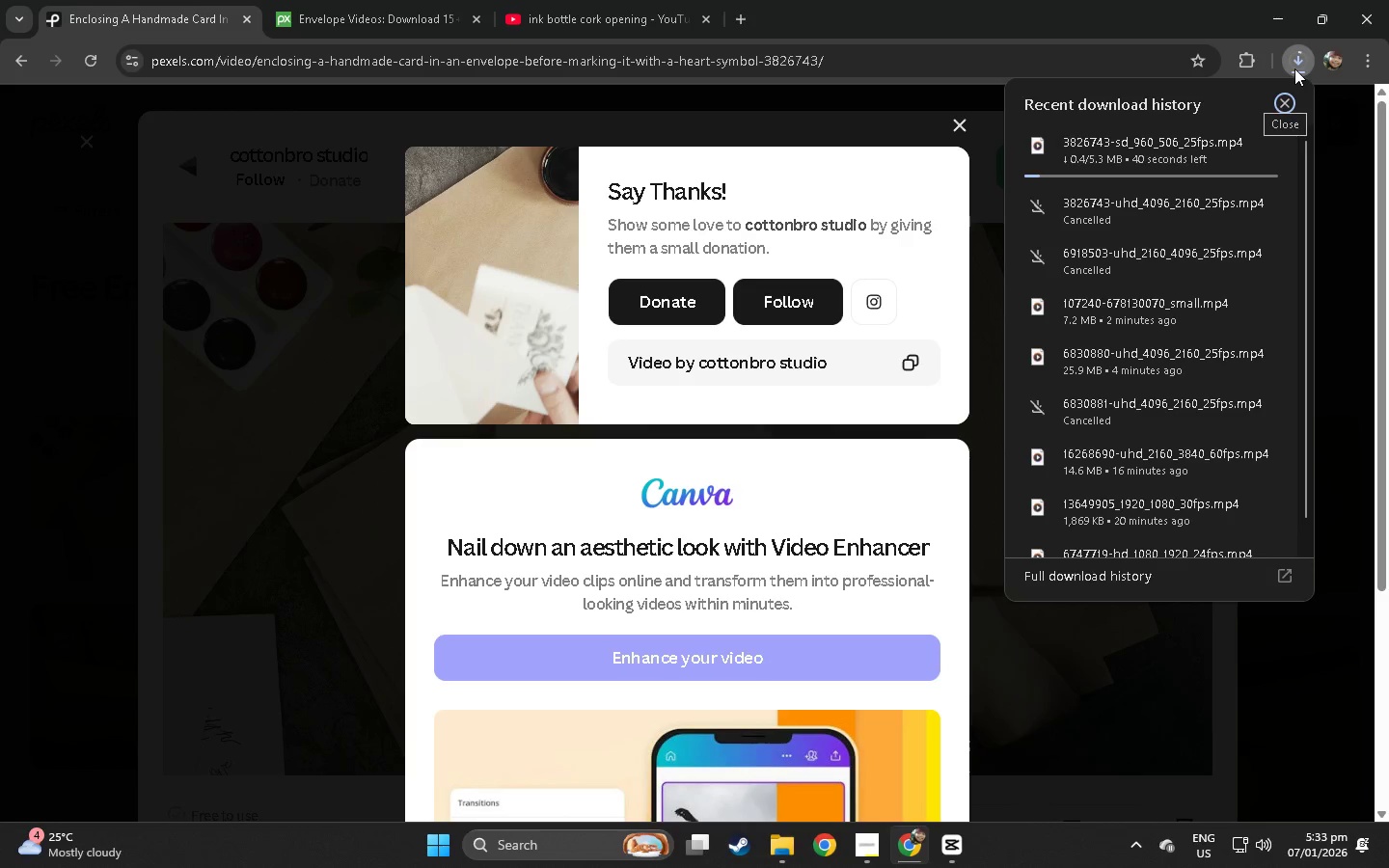 
left_click([955, 847])
 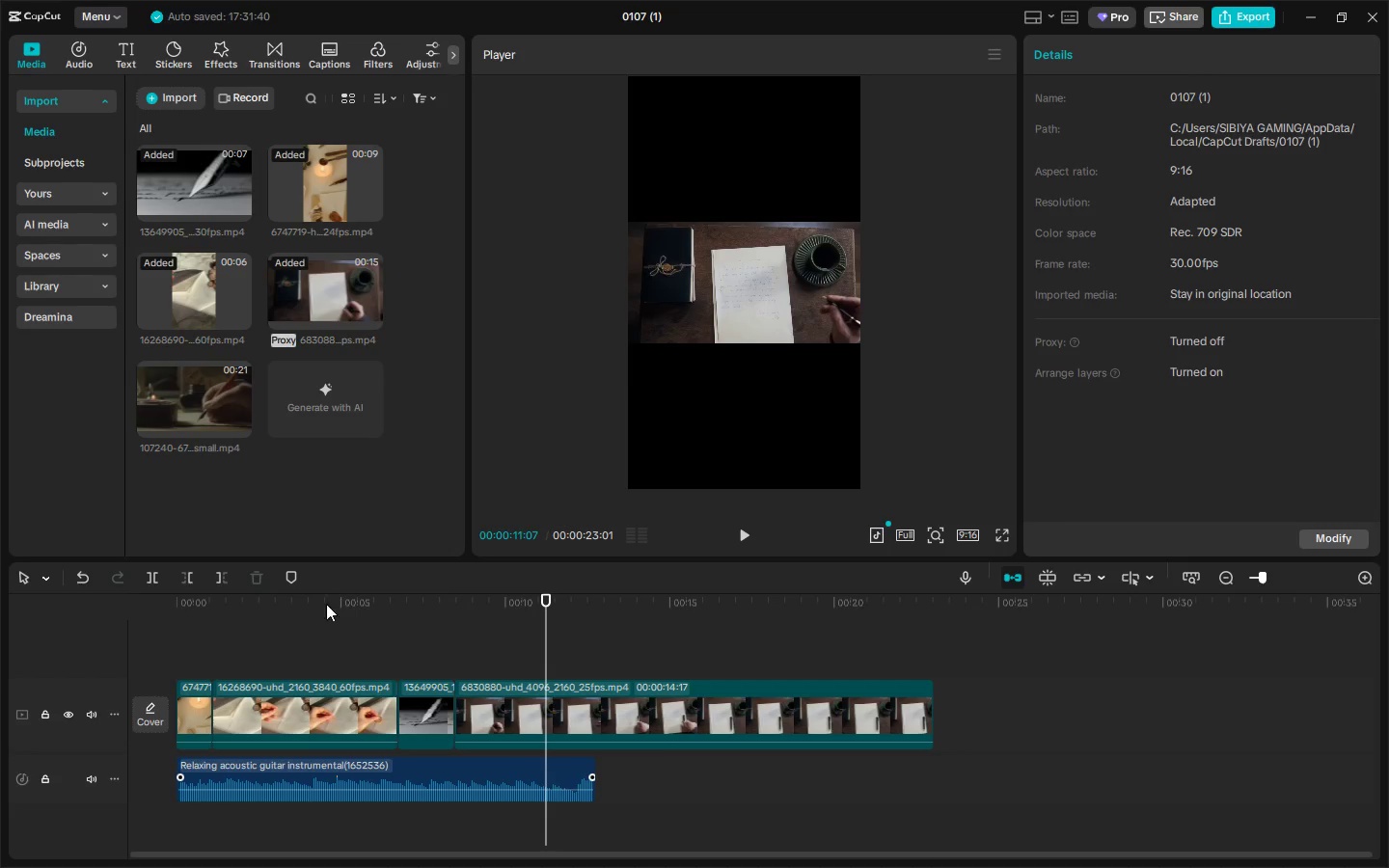 
left_click_drag(start_coordinate=[289, 615], to_coordinate=[71, 615])
 